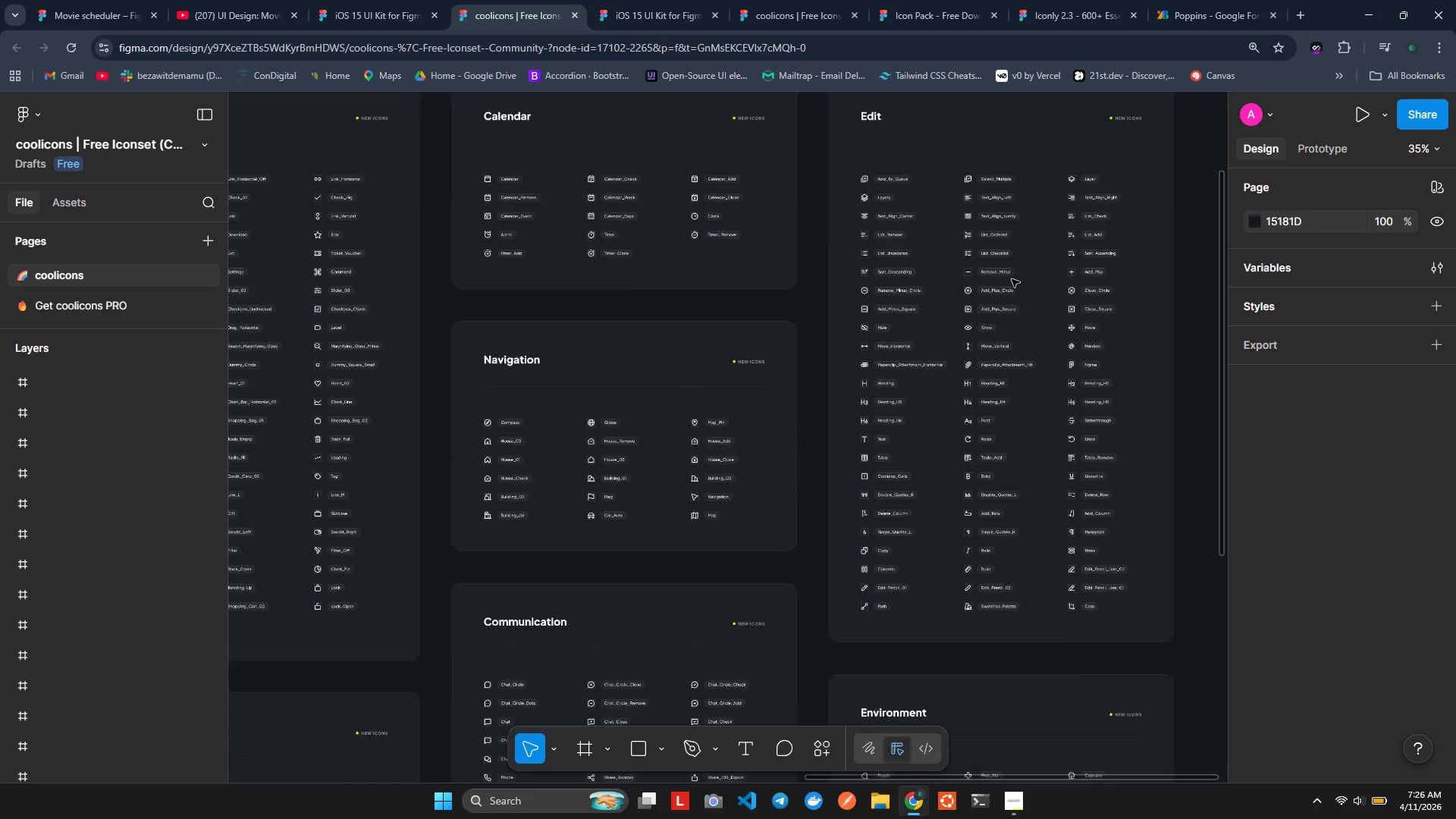 
scroll: coordinate [1012, 279], scroll_direction: down, amount: 4.0
 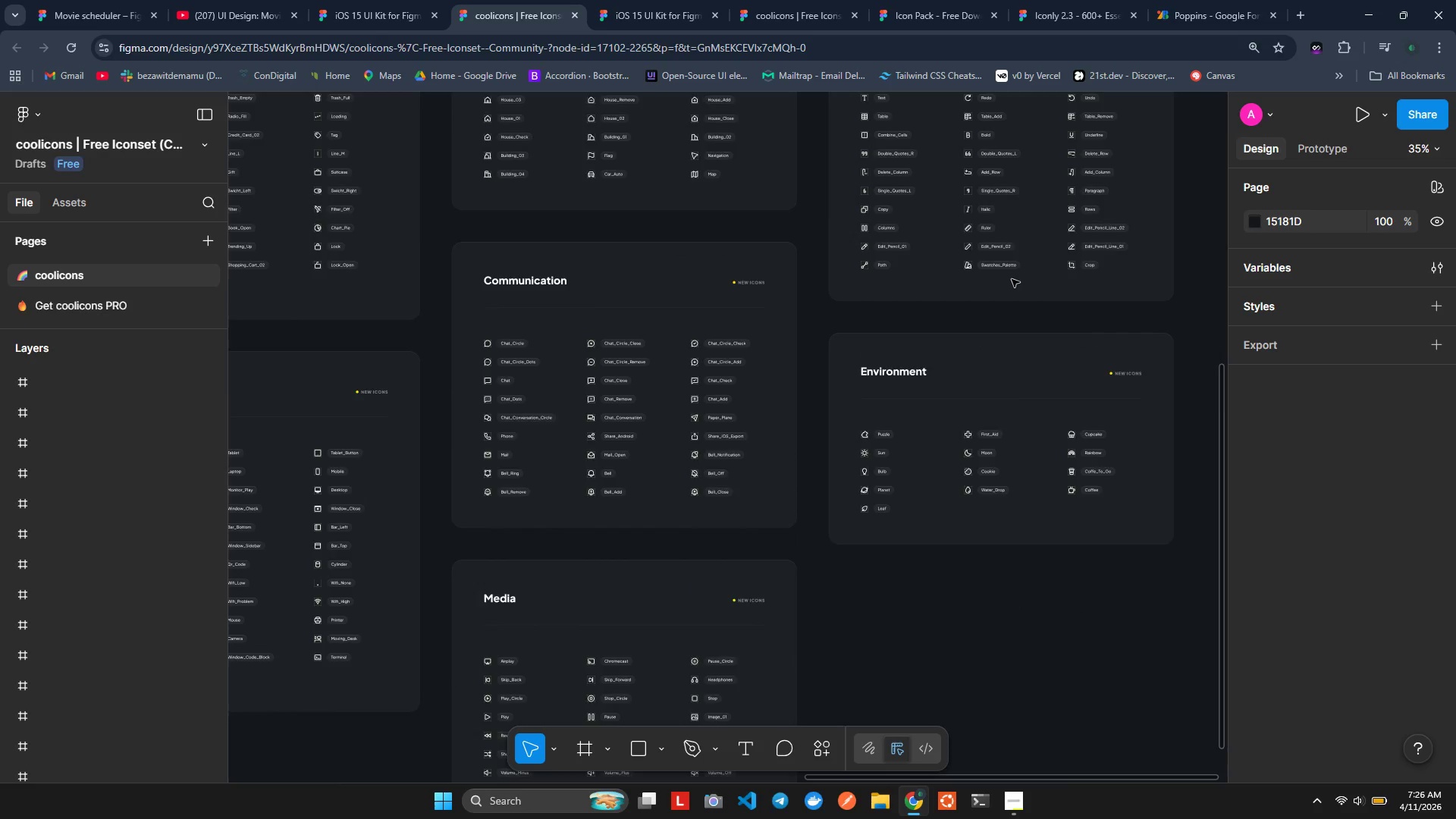 
hold_key(key=ShiftLeft, duration=0.7)
scroll: coordinate [982, 268], scroll_direction: up, amount: 4.0
 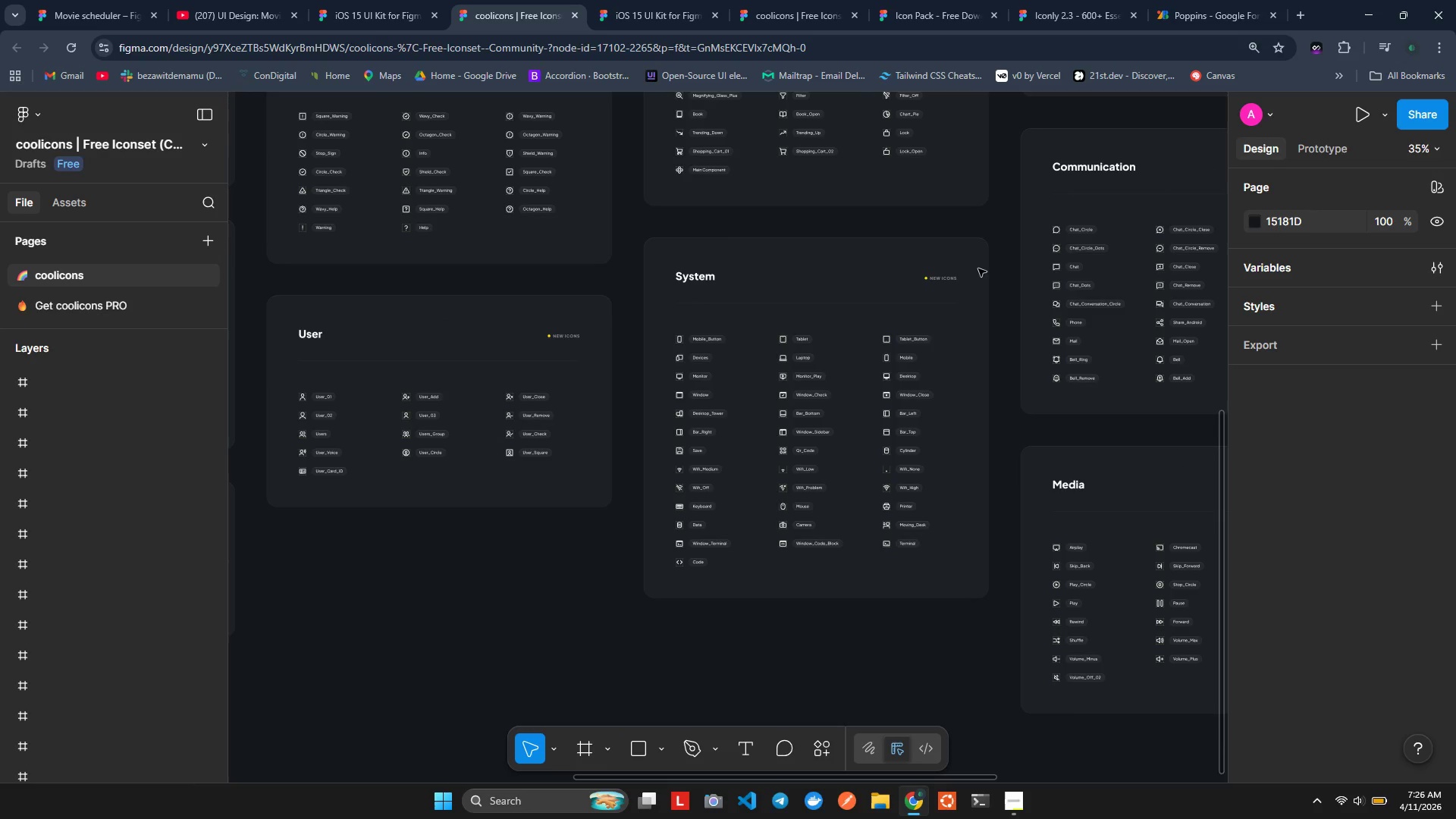 
hold_key(key=ShiftLeft, duration=1.5)
hold_key(key=ShiftLeft, duration=0.97)
scroll: coordinate [829, 285], scroll_direction: up, amount: 10.0
 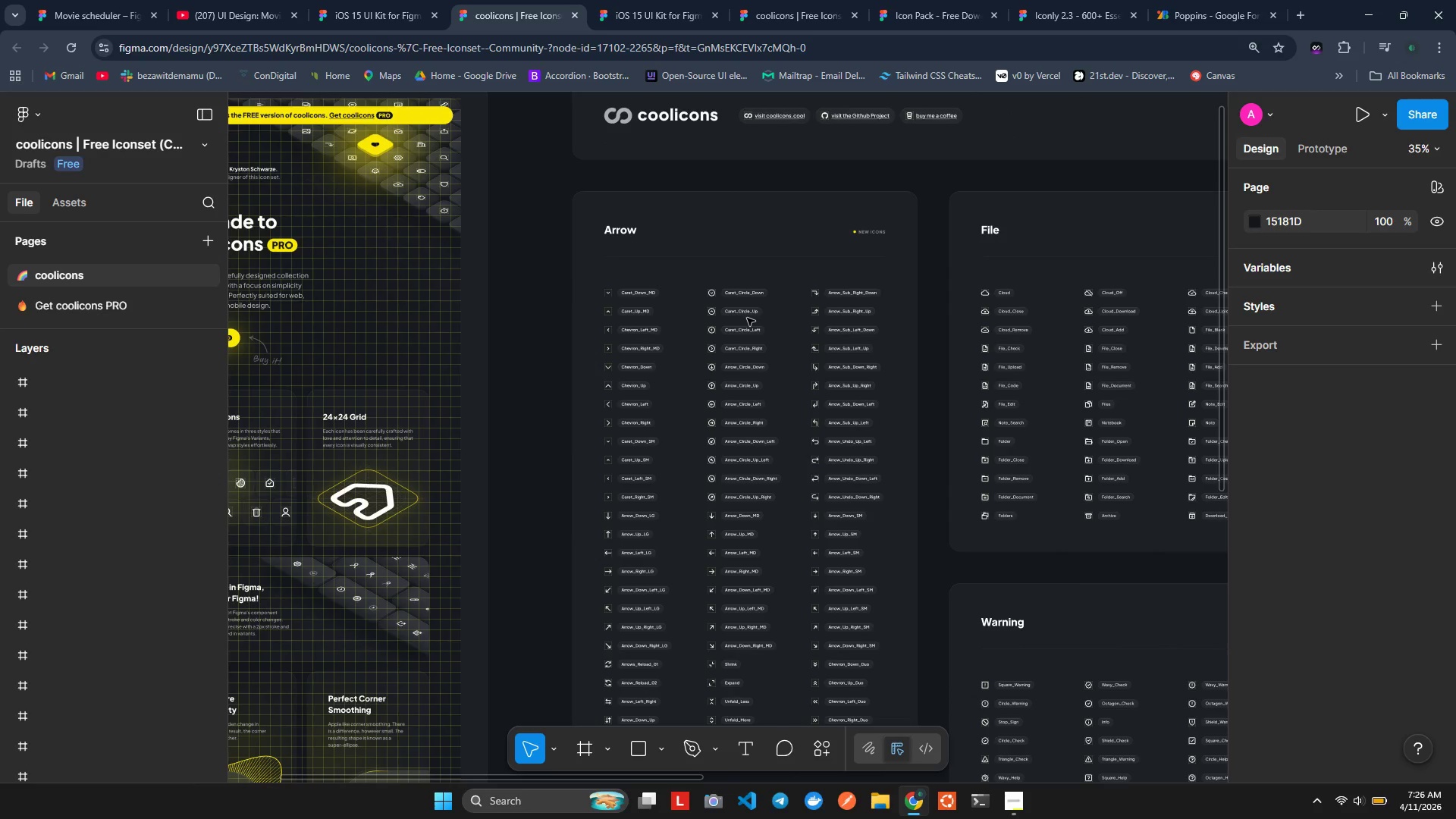 
hold_key(key=ControlLeft, duration=1.33)
scroll: coordinate [748, 337], scroll_direction: up, amount: 2.0
 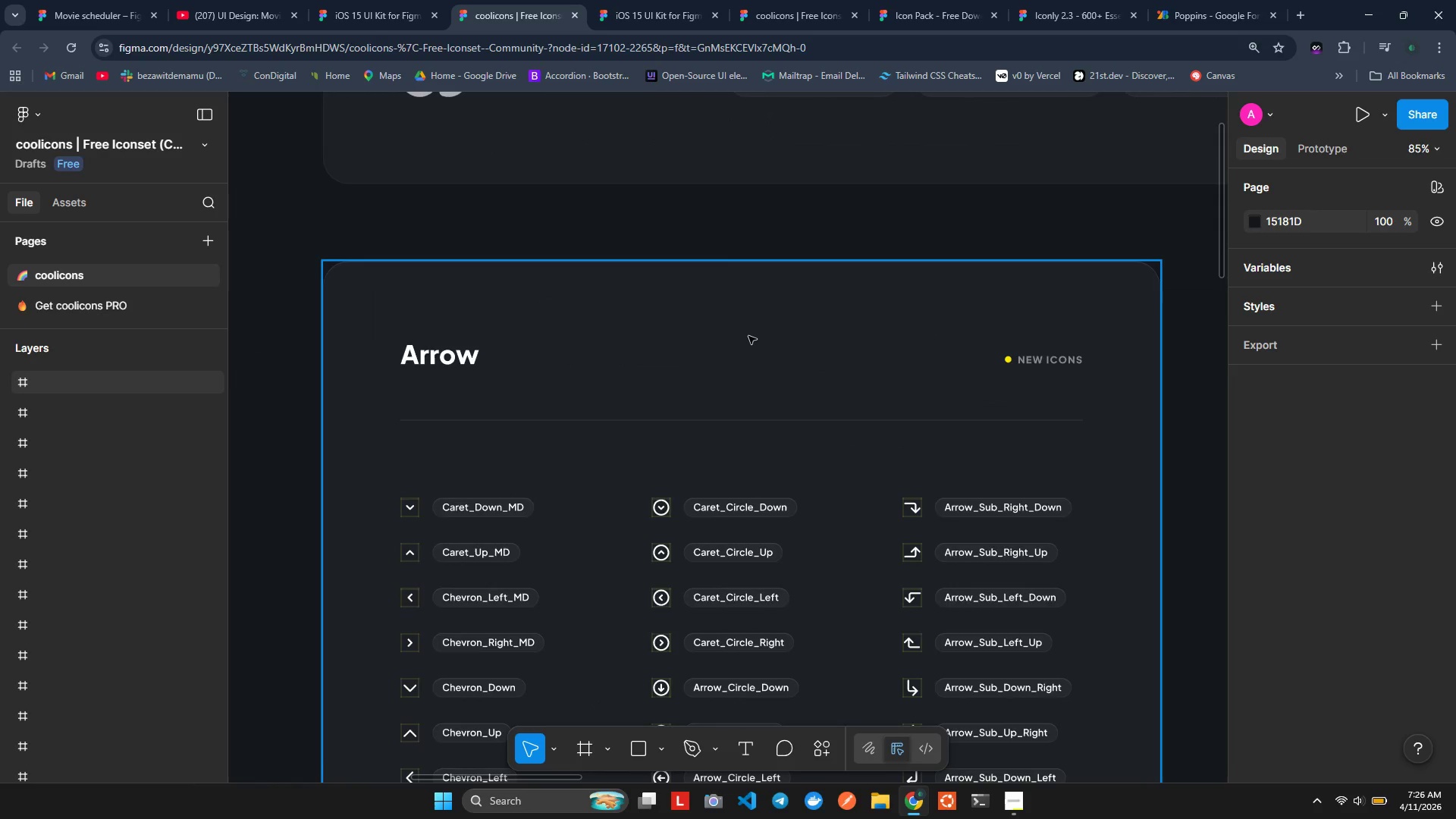 
scroll: coordinate [748, 336], scroll_direction: down, amount: 5.0
 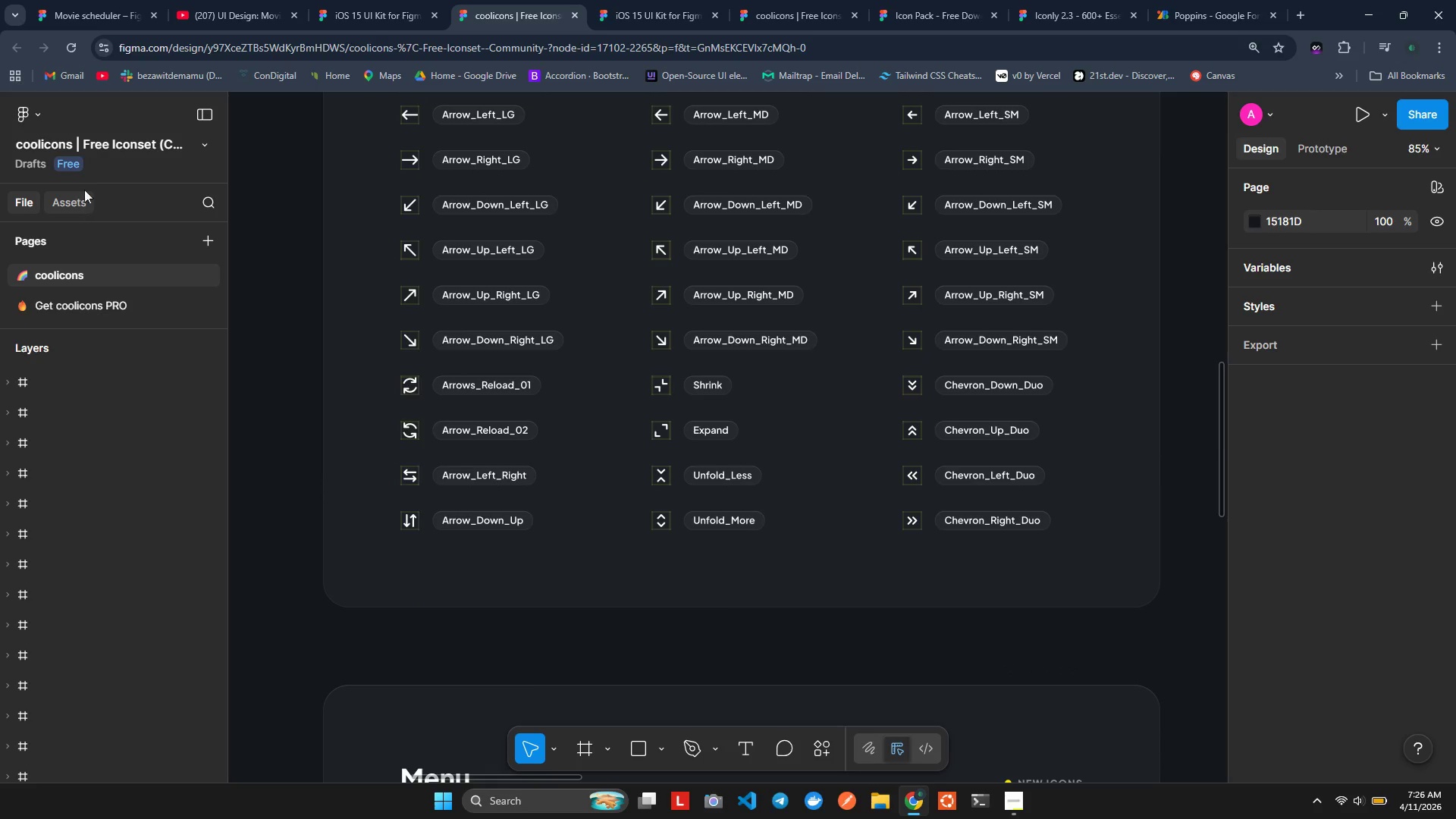 
left_click([204, 206])
 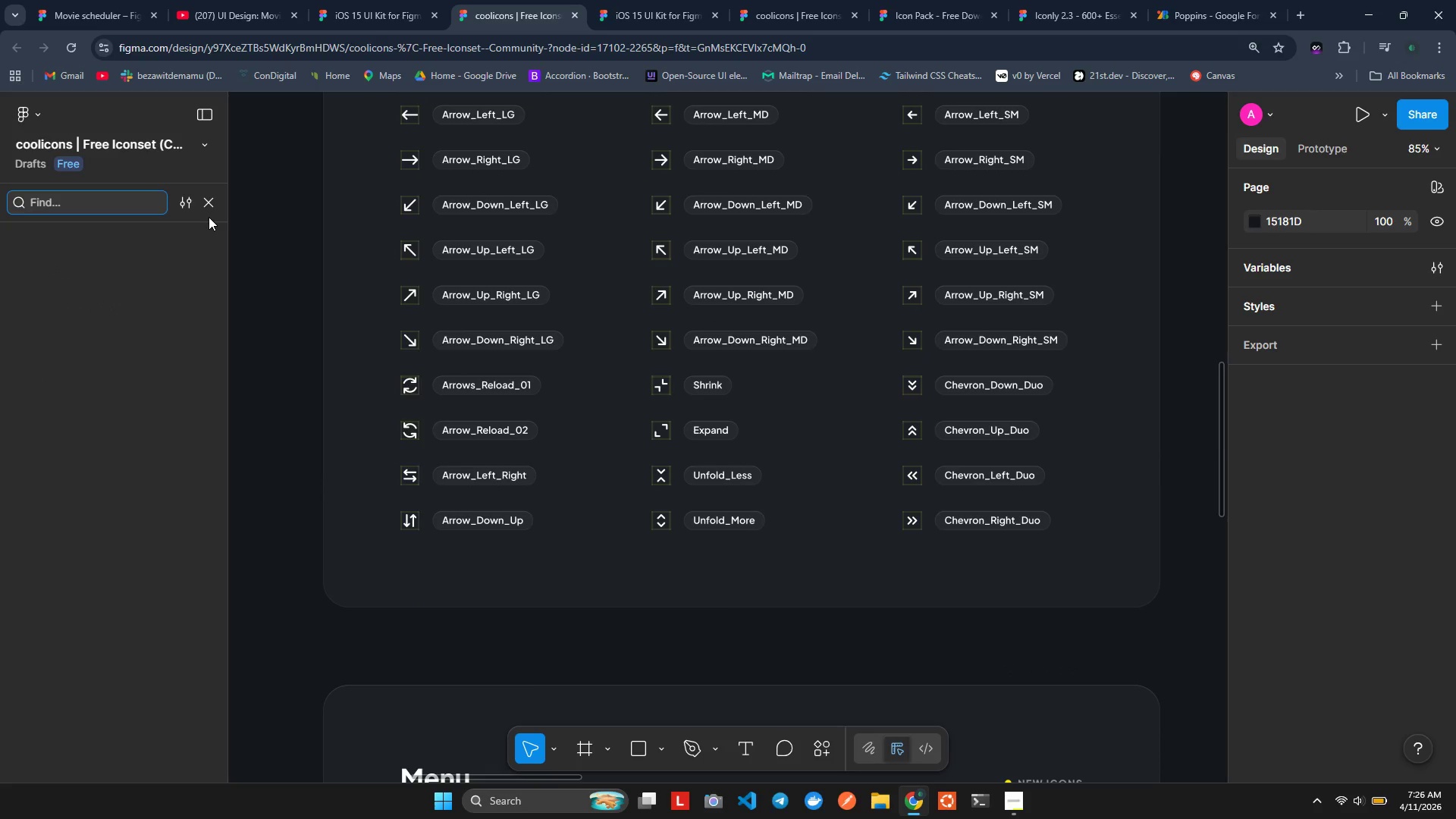 
type(caenda)
 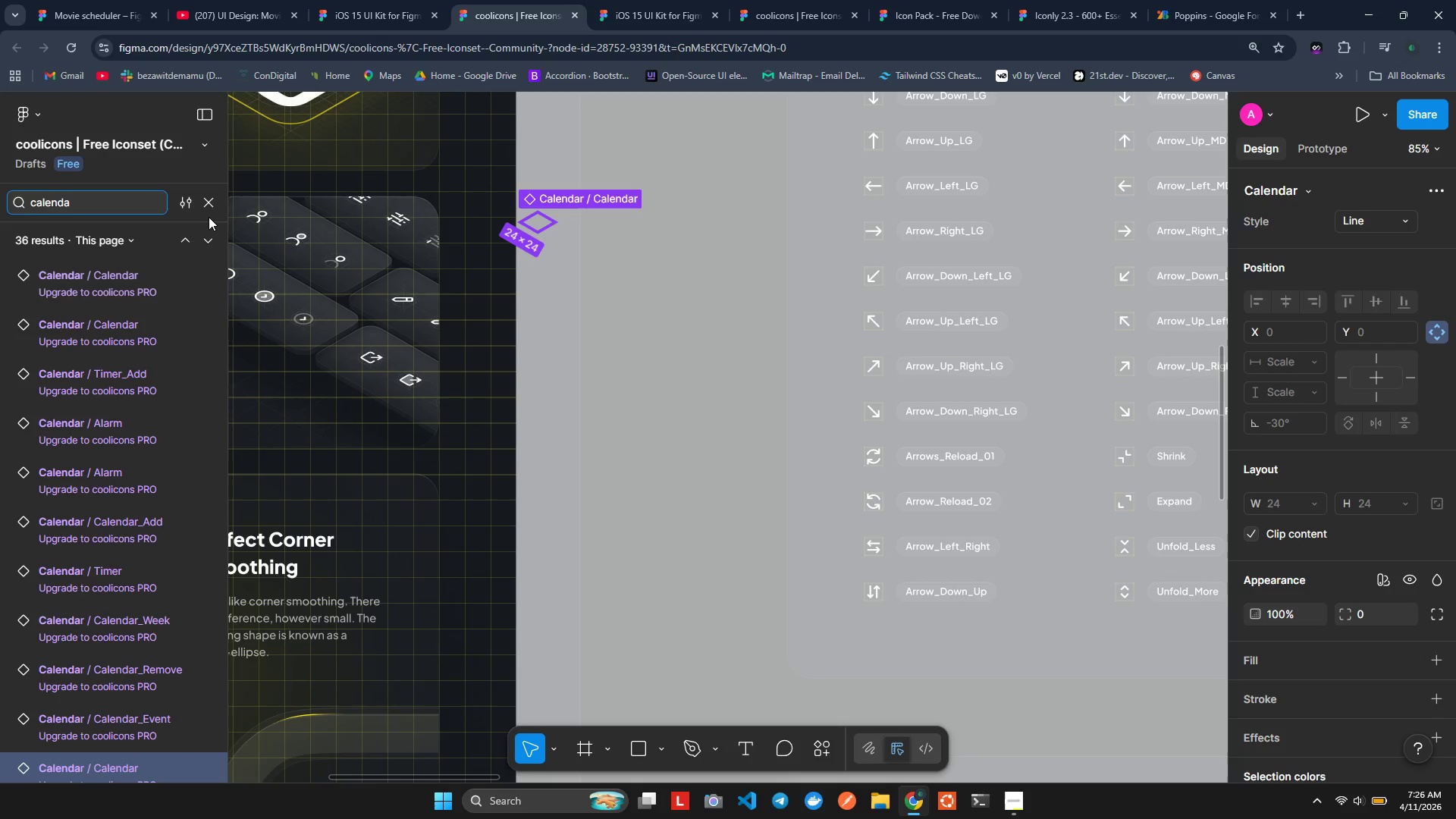 
hold_key(key=L, duration=0.38)
 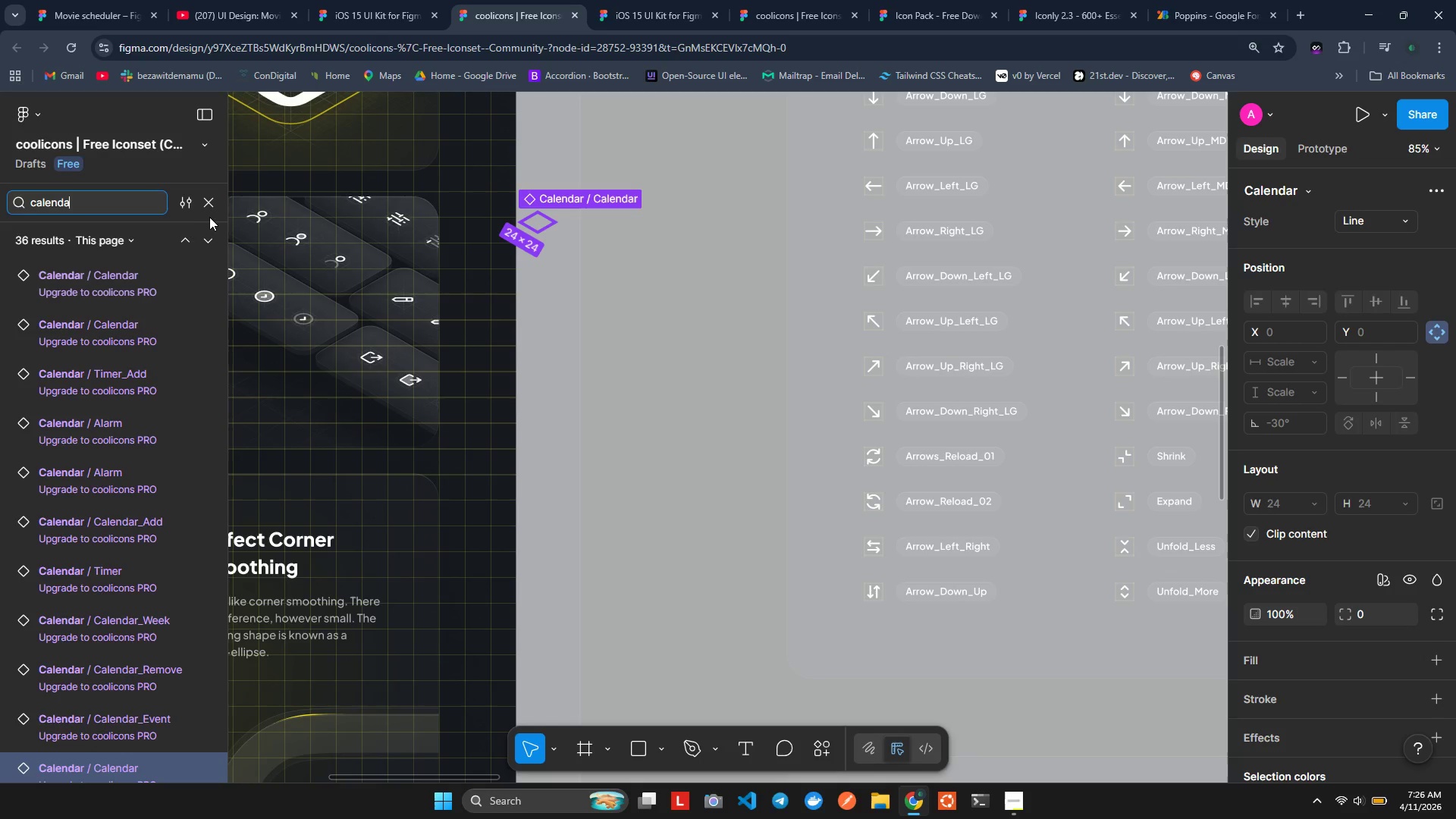 
scroll: coordinate [114, 695], scroll_direction: down, amount: 1.0
 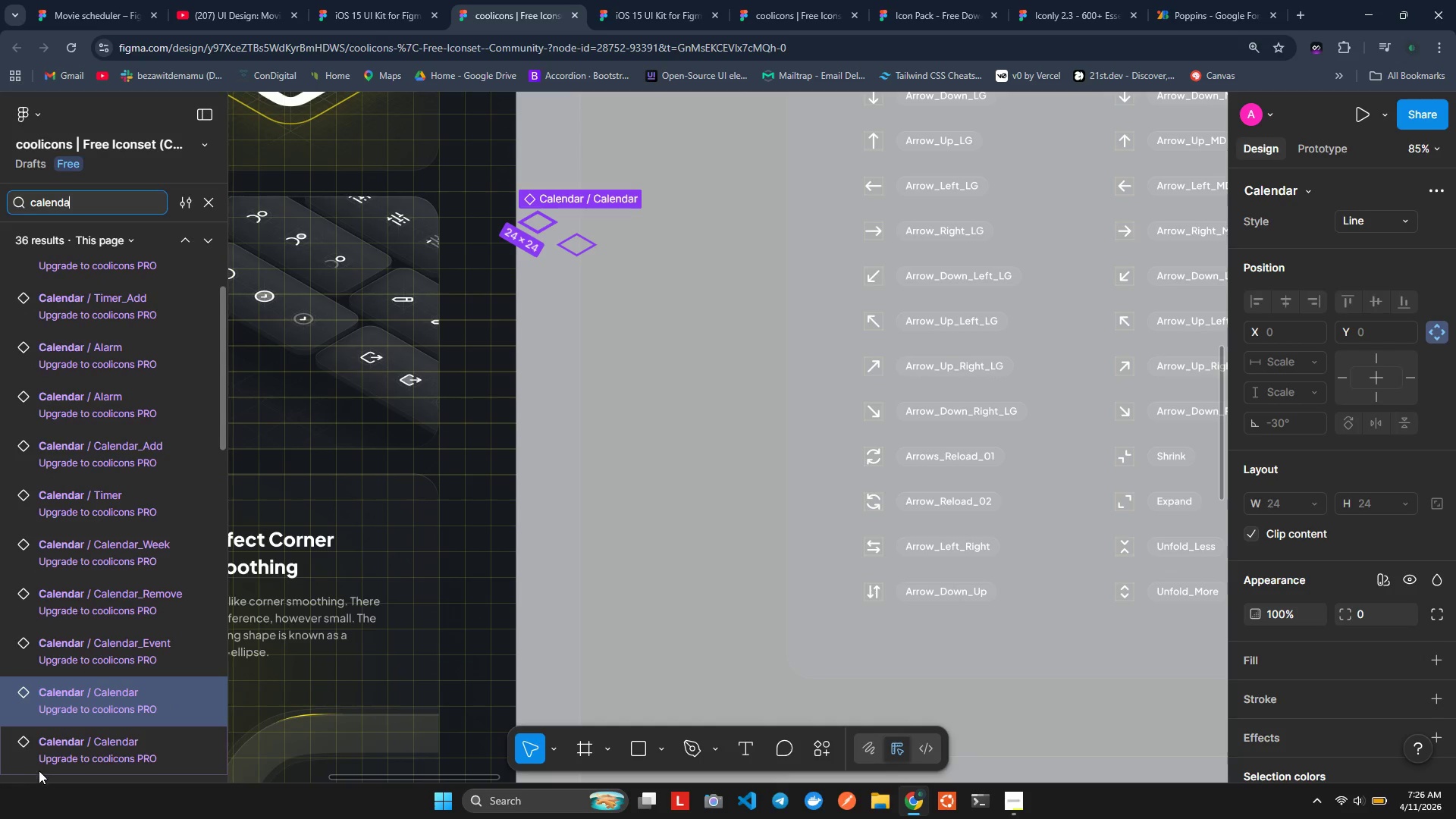 
left_click([80, 702])
 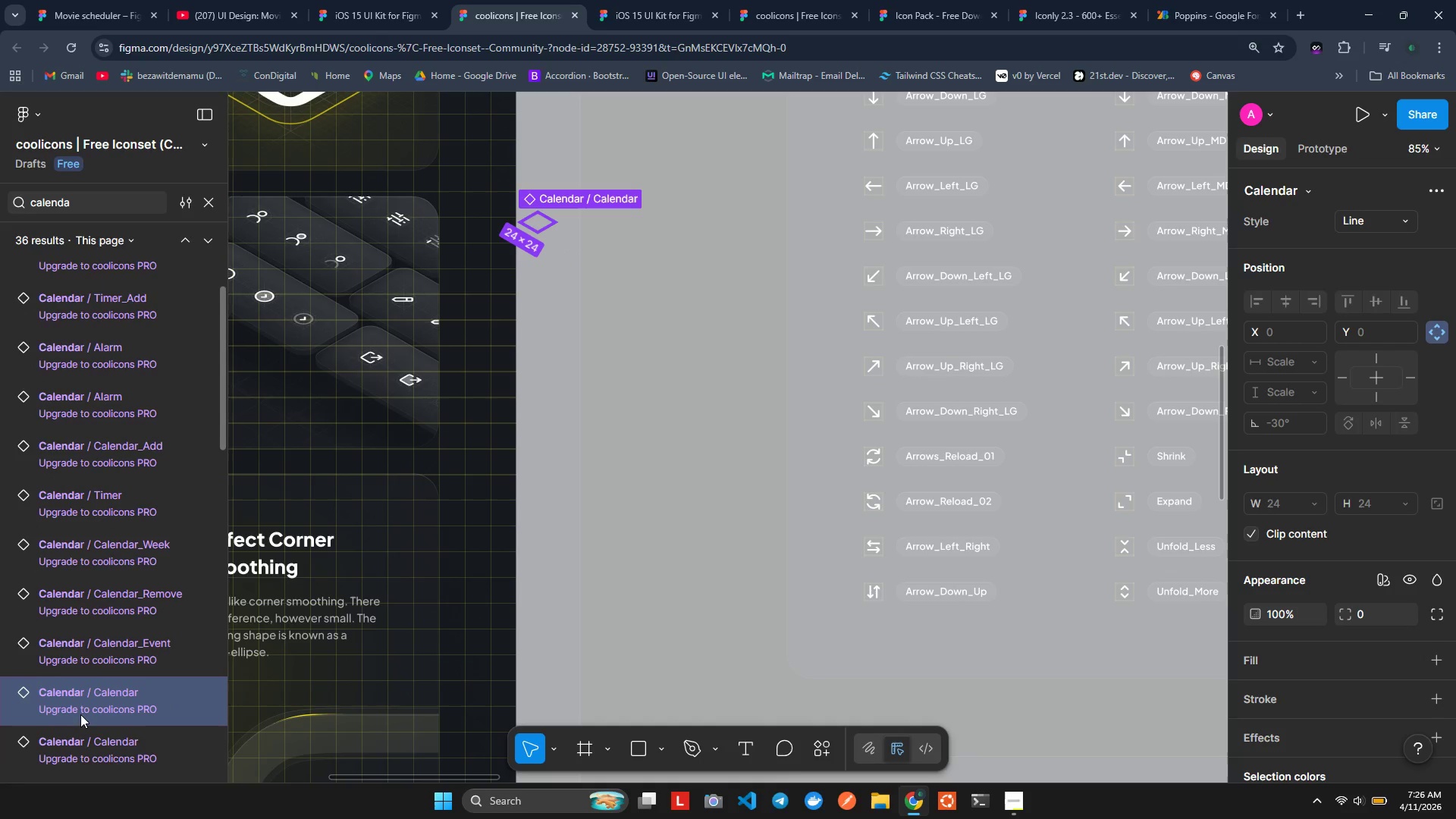 
scroll: coordinate [71, 717], scroll_direction: down, amount: 1.0
 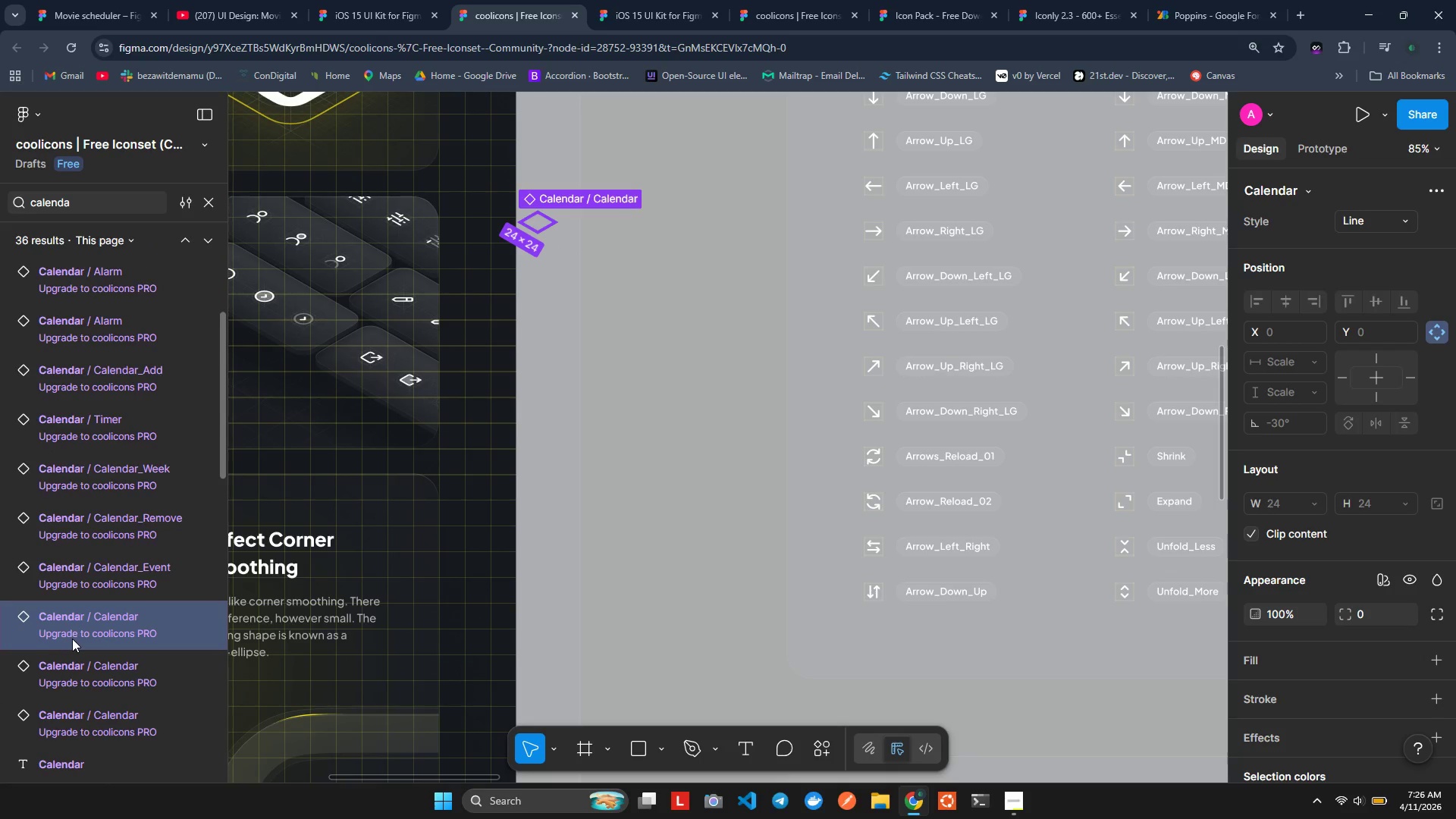 
left_click([77, 655])
 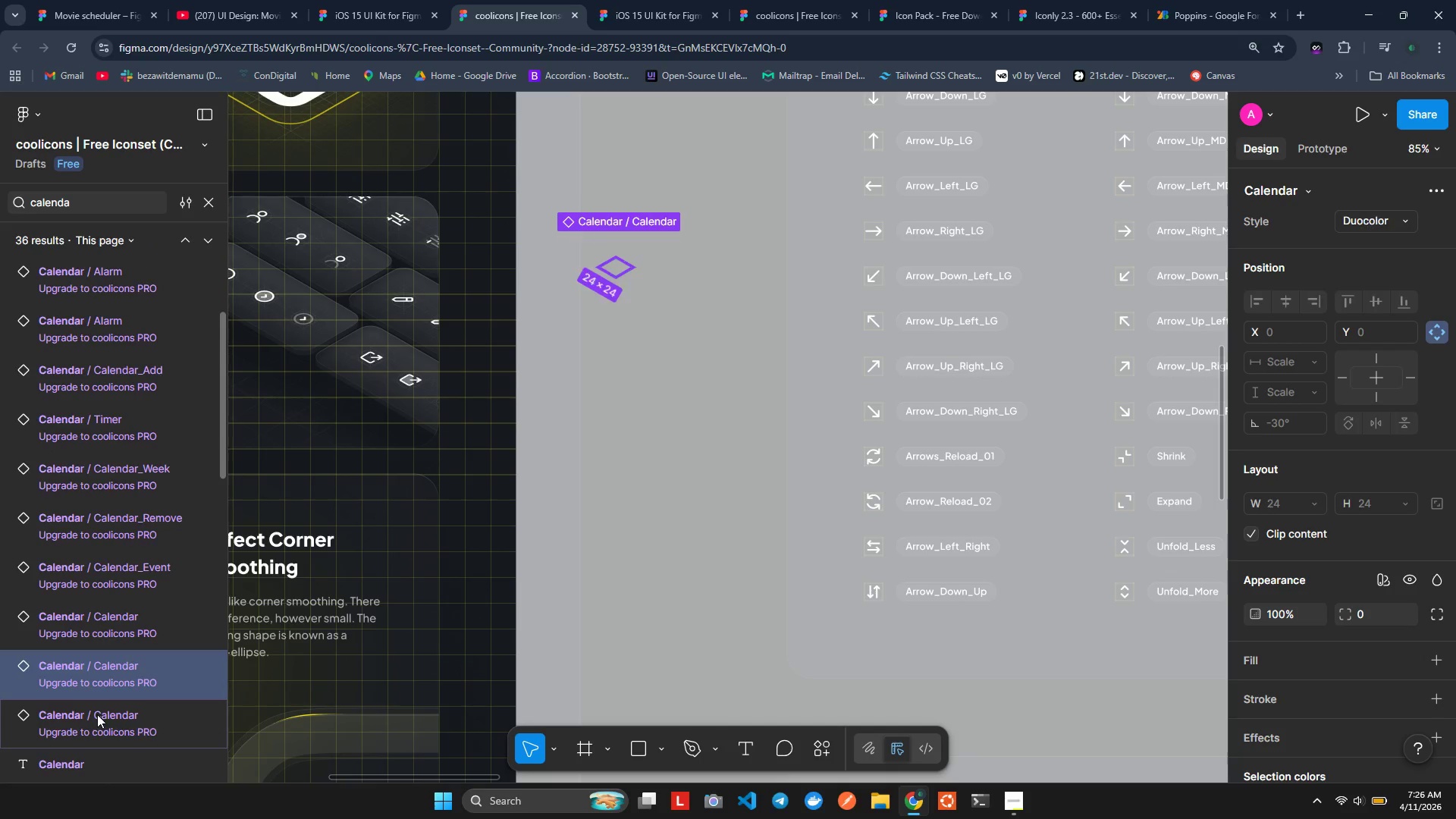 
scroll: coordinate [97, 714], scroll_direction: down, amount: 1.0
 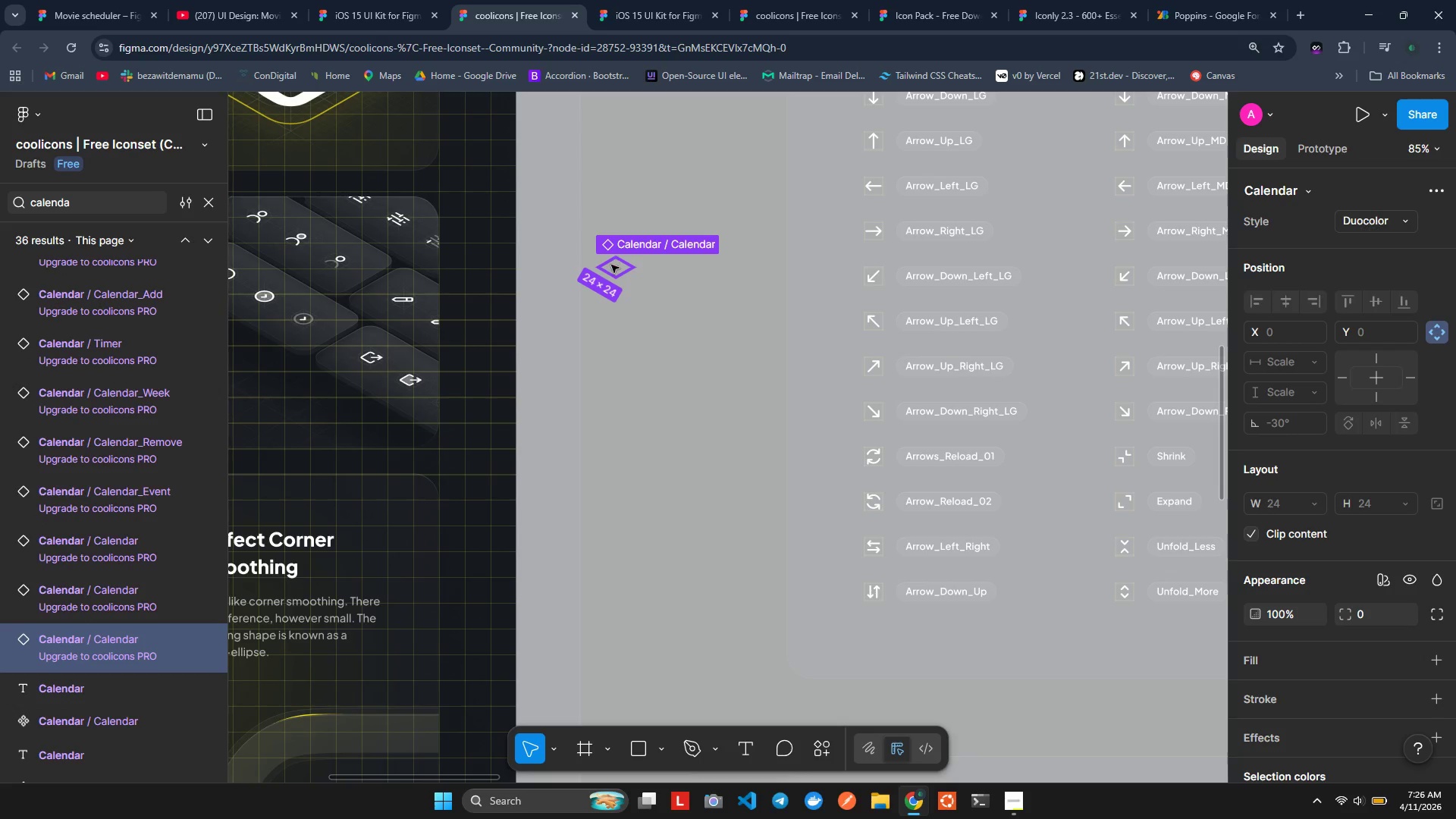 
left_click([612, 265])
 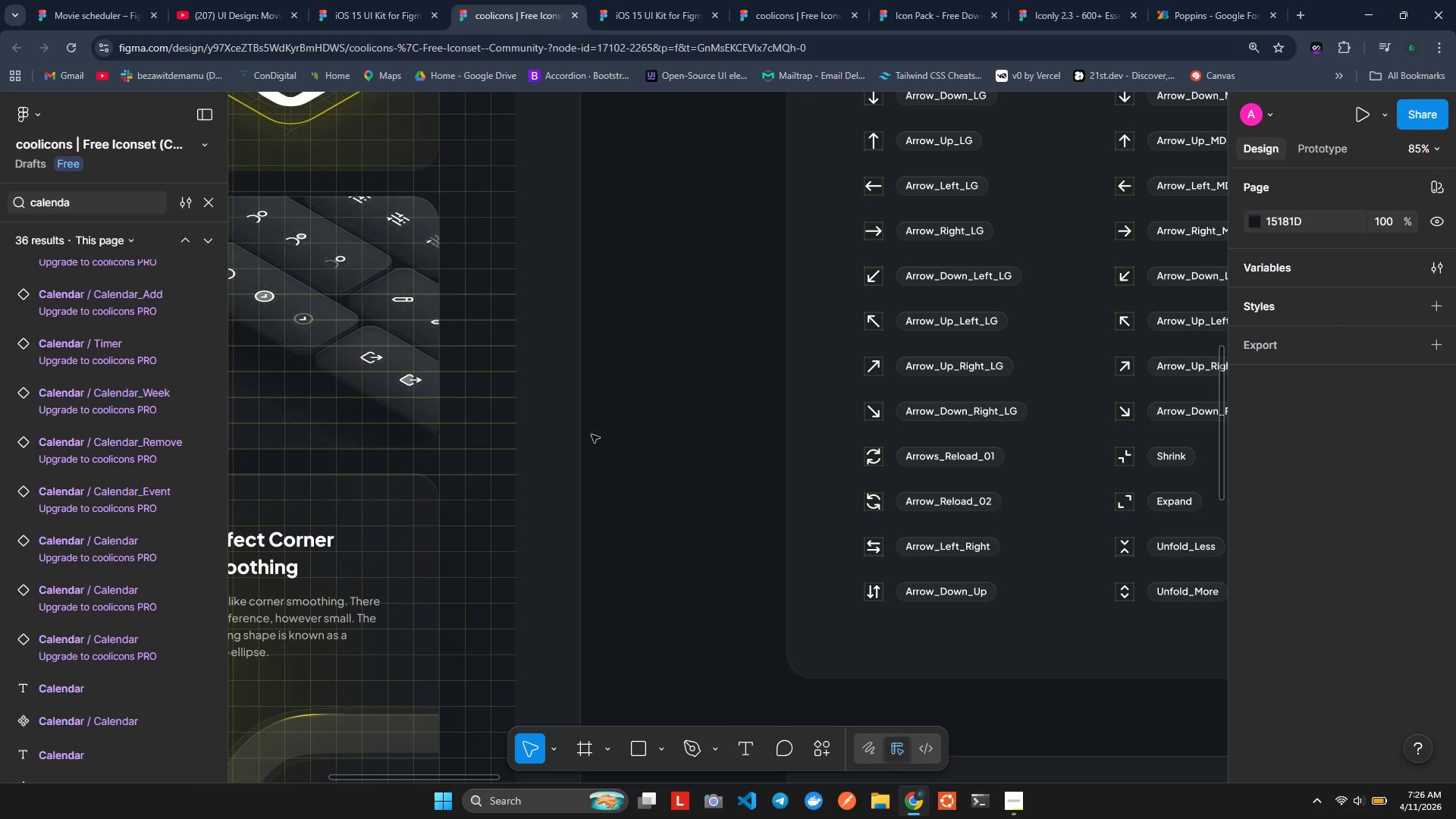 
scroll: coordinate [65, 735], scroll_direction: down, amount: 4.0
 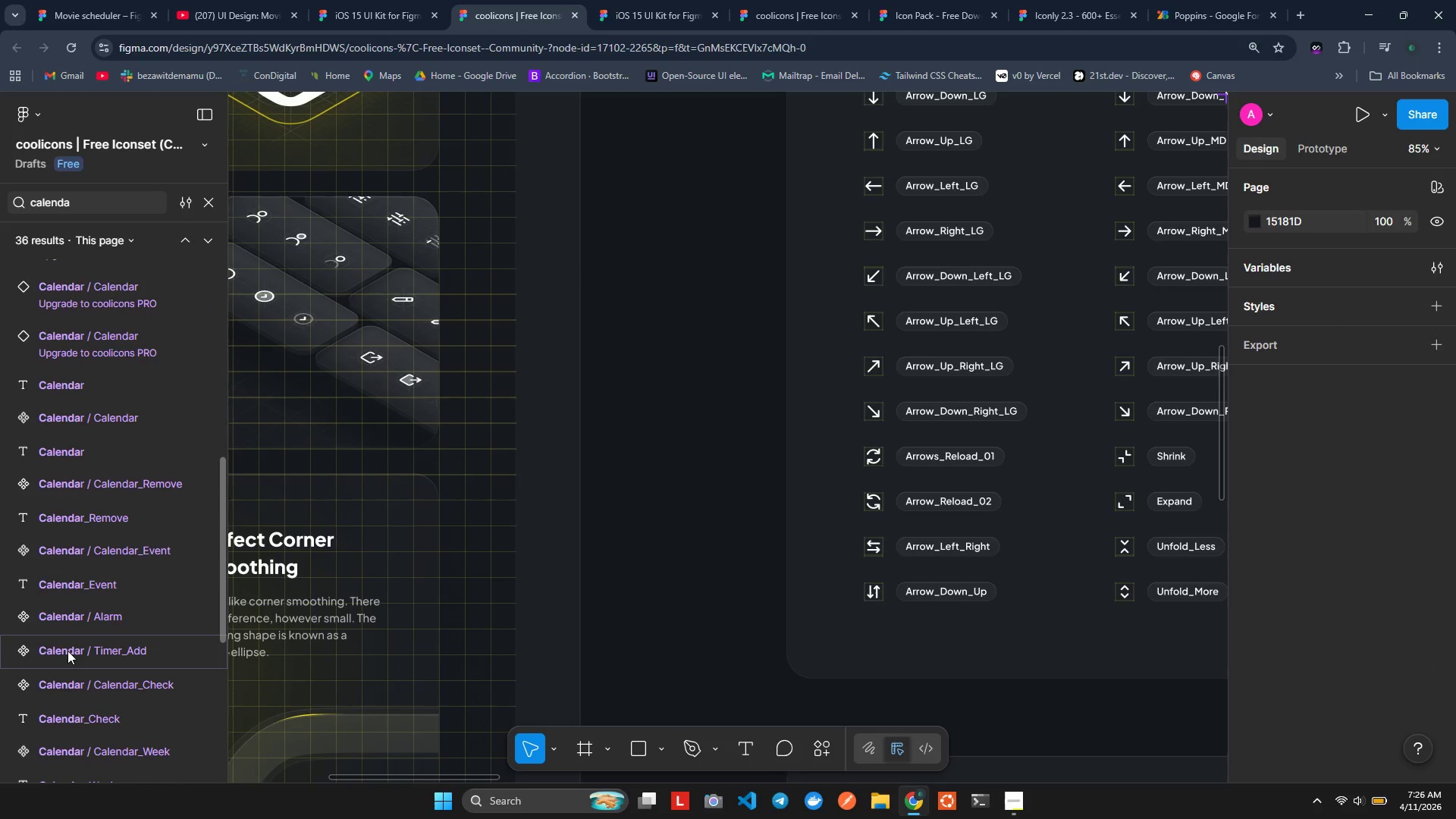 
left_click([67, 650])
 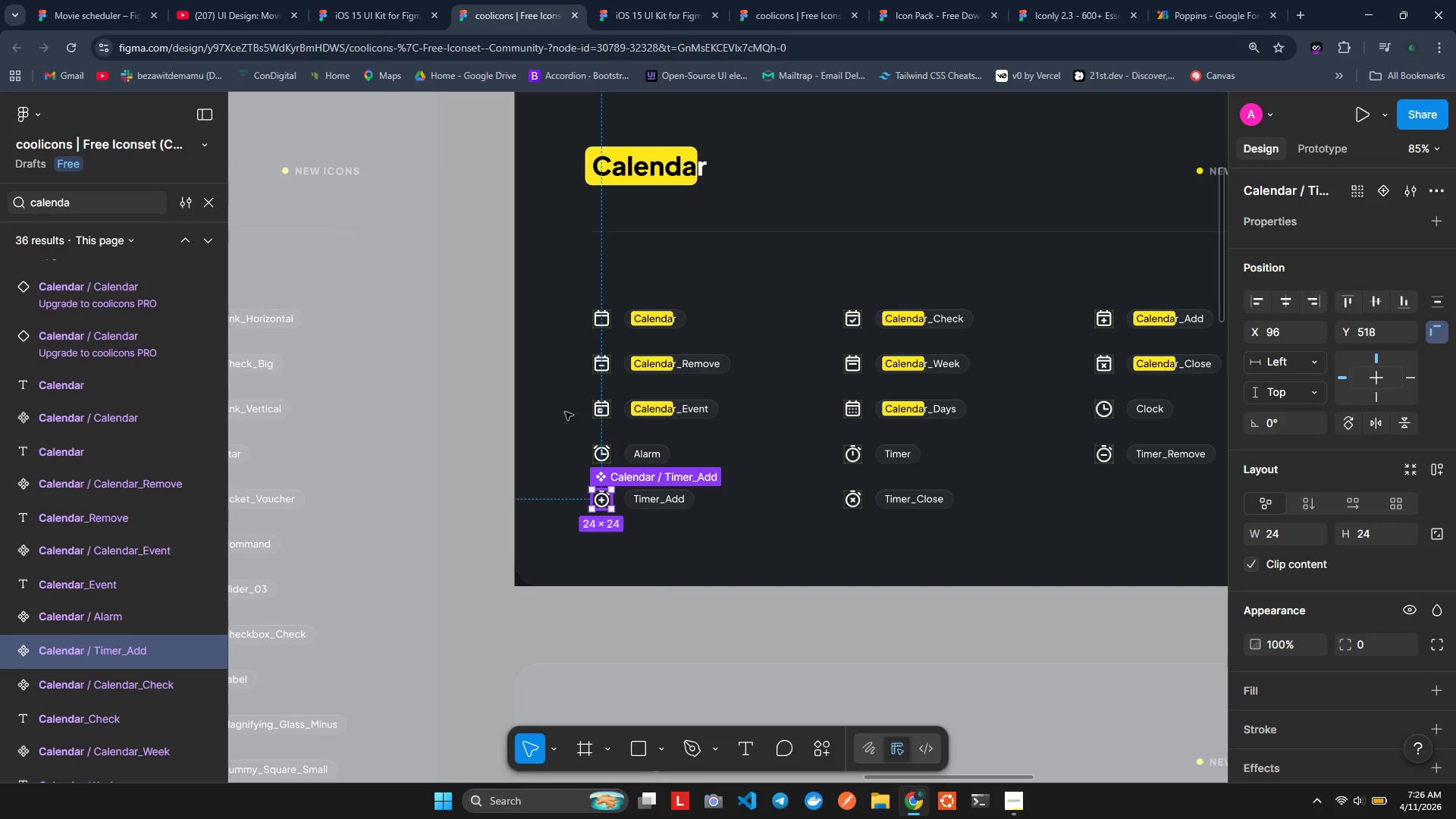 
scroll: coordinate [668, 368], scroll_direction: down, amount: 1.0
 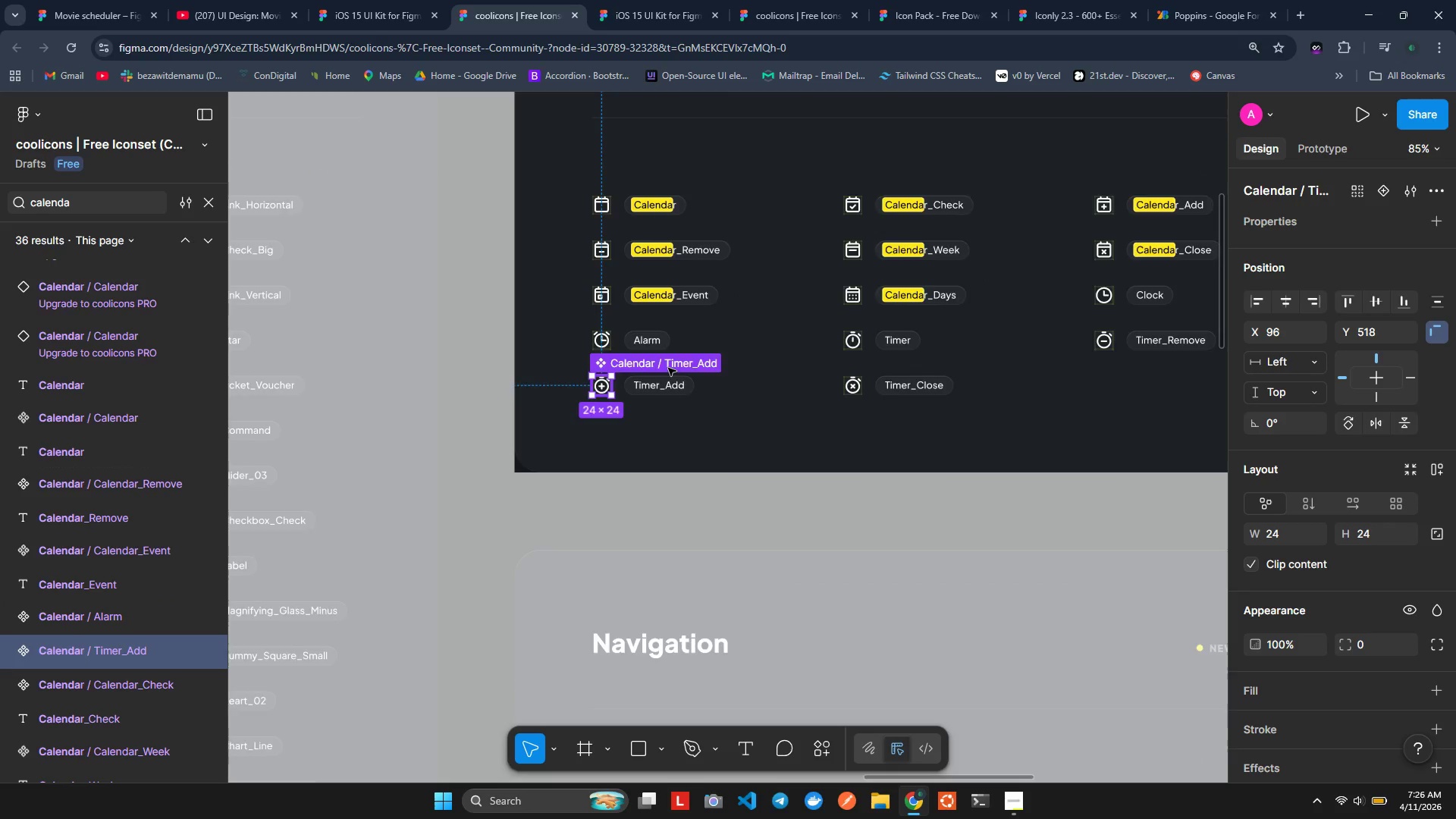 
scroll: coordinate [668, 368], scroll_direction: up, amount: 1.0
 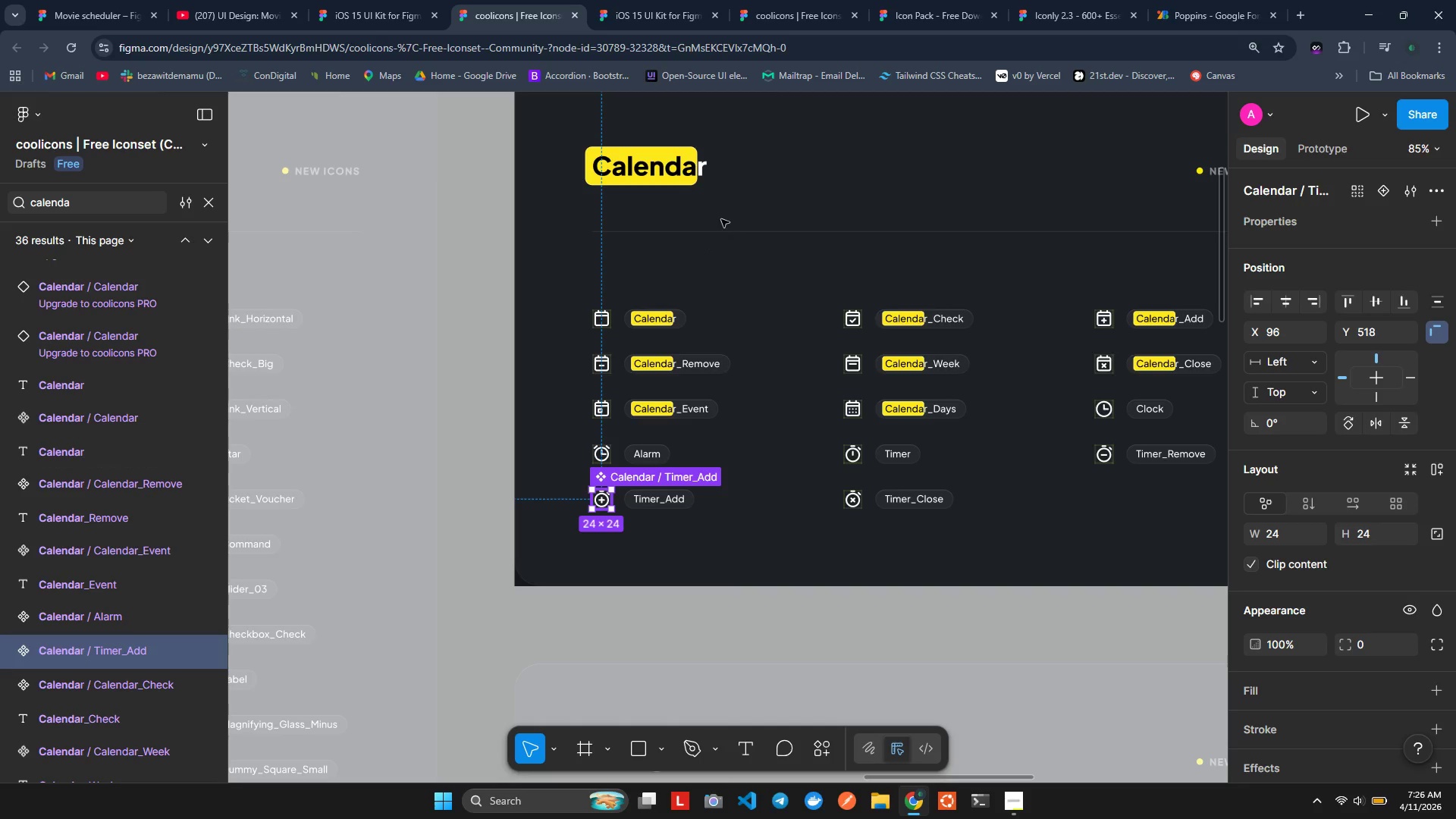 
double_click([721, 219])
 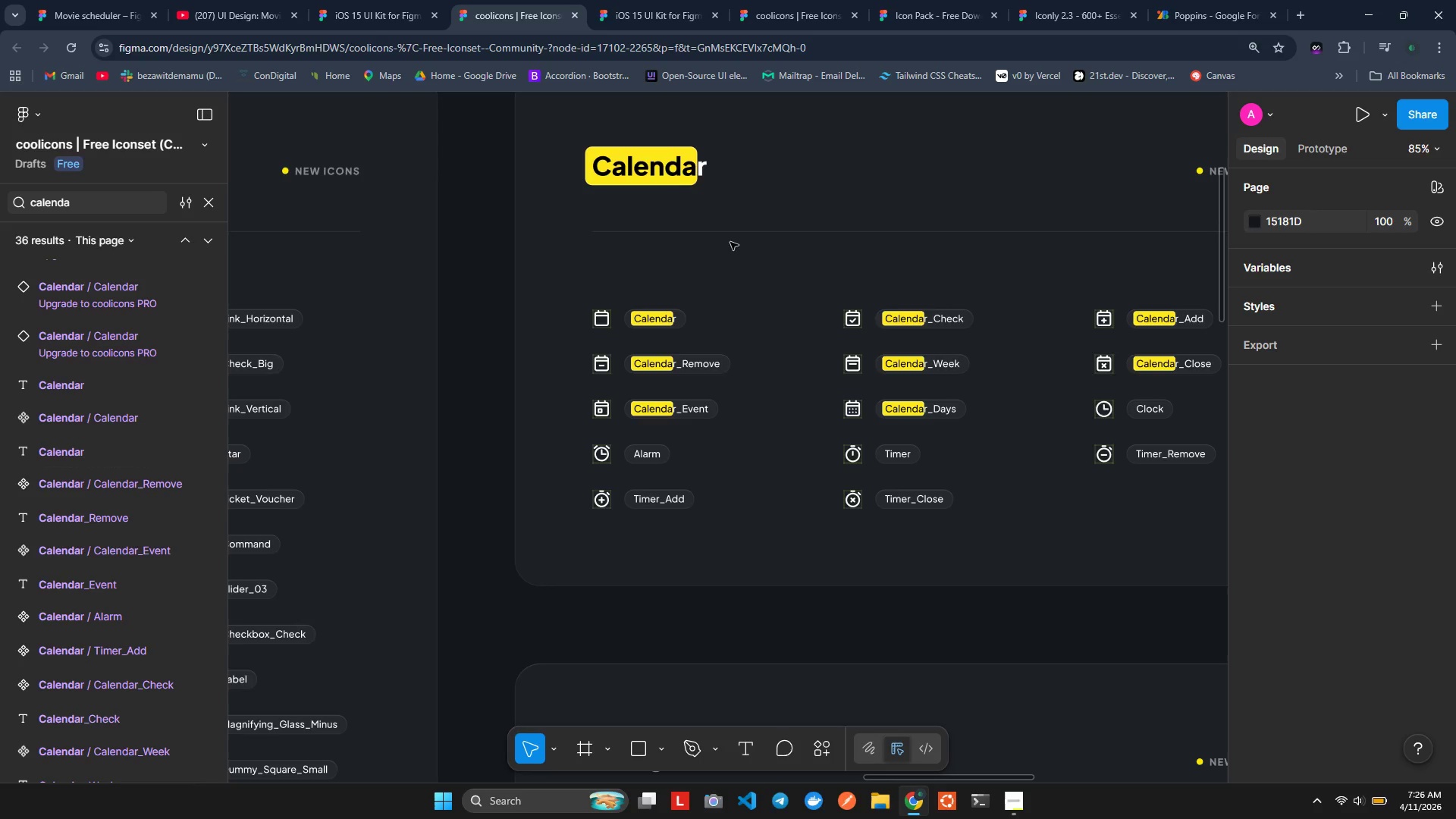 
hold_key(key=ControlLeft, duration=0.45)
 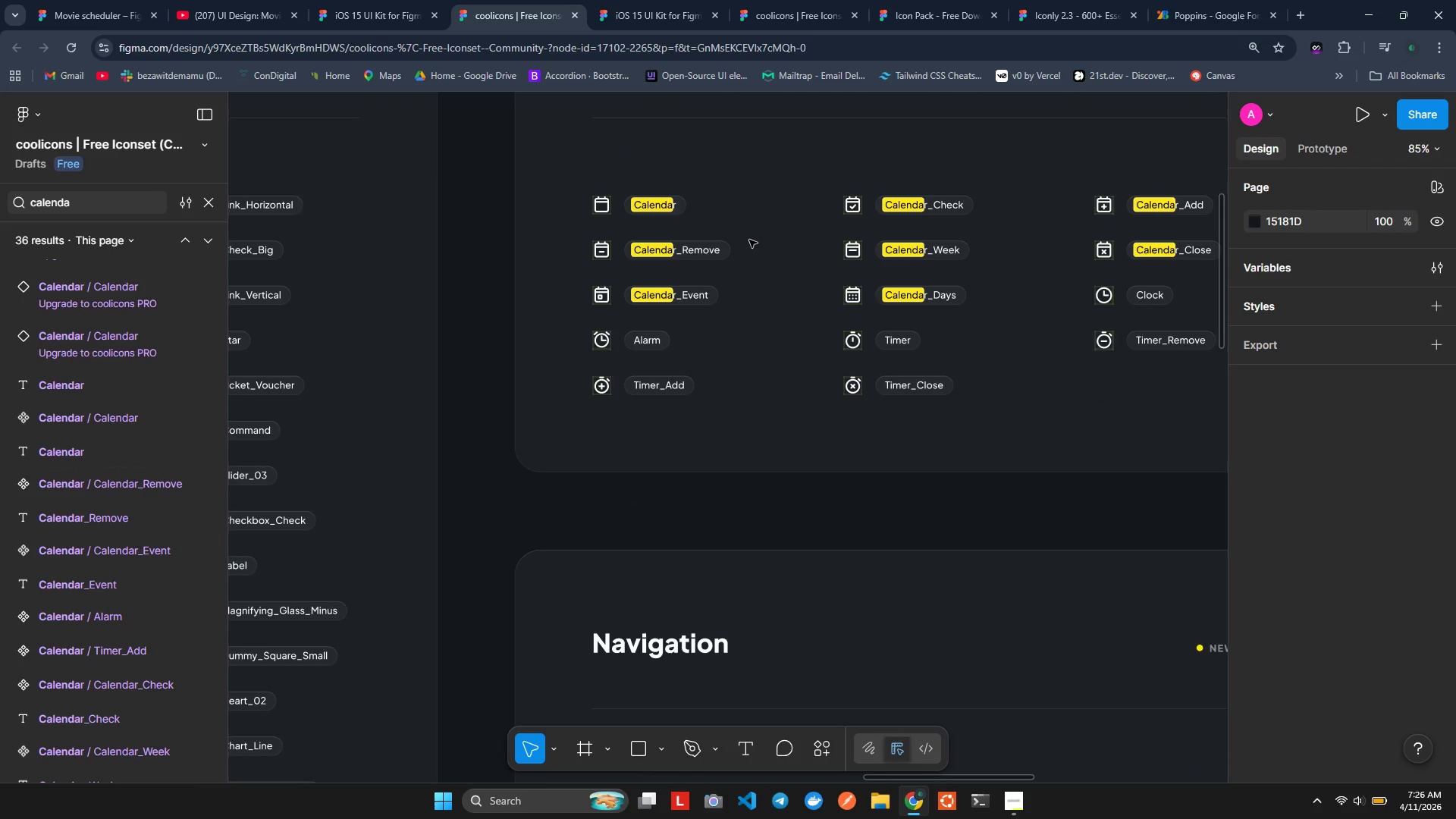 
scroll: coordinate [731, 245], scroll_direction: down, amount: 1.0
 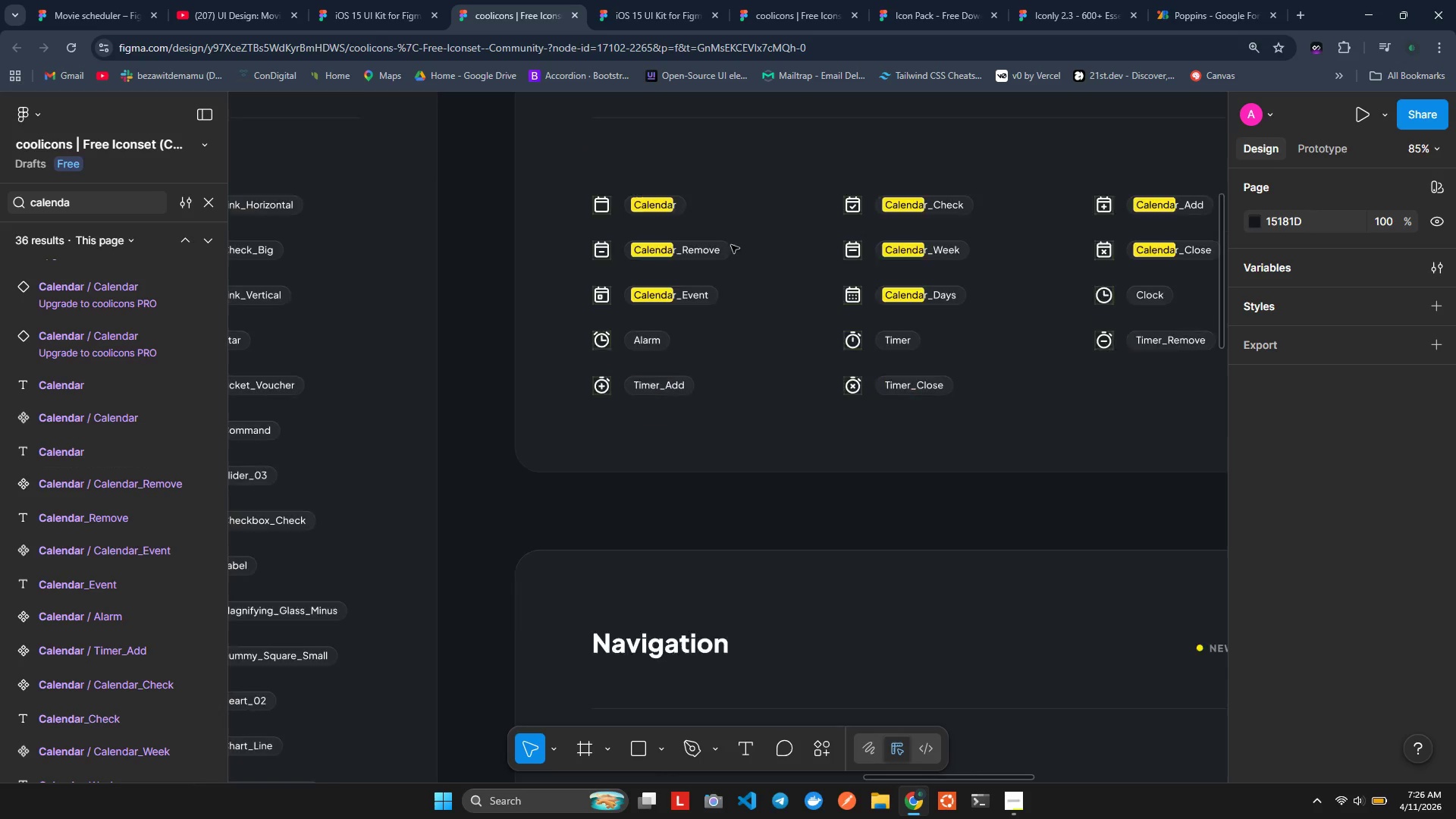 
hold_key(key=ControlLeft, duration=1.36)
scroll: coordinate [749, 240], scroll_direction: down, amount: 1.0
 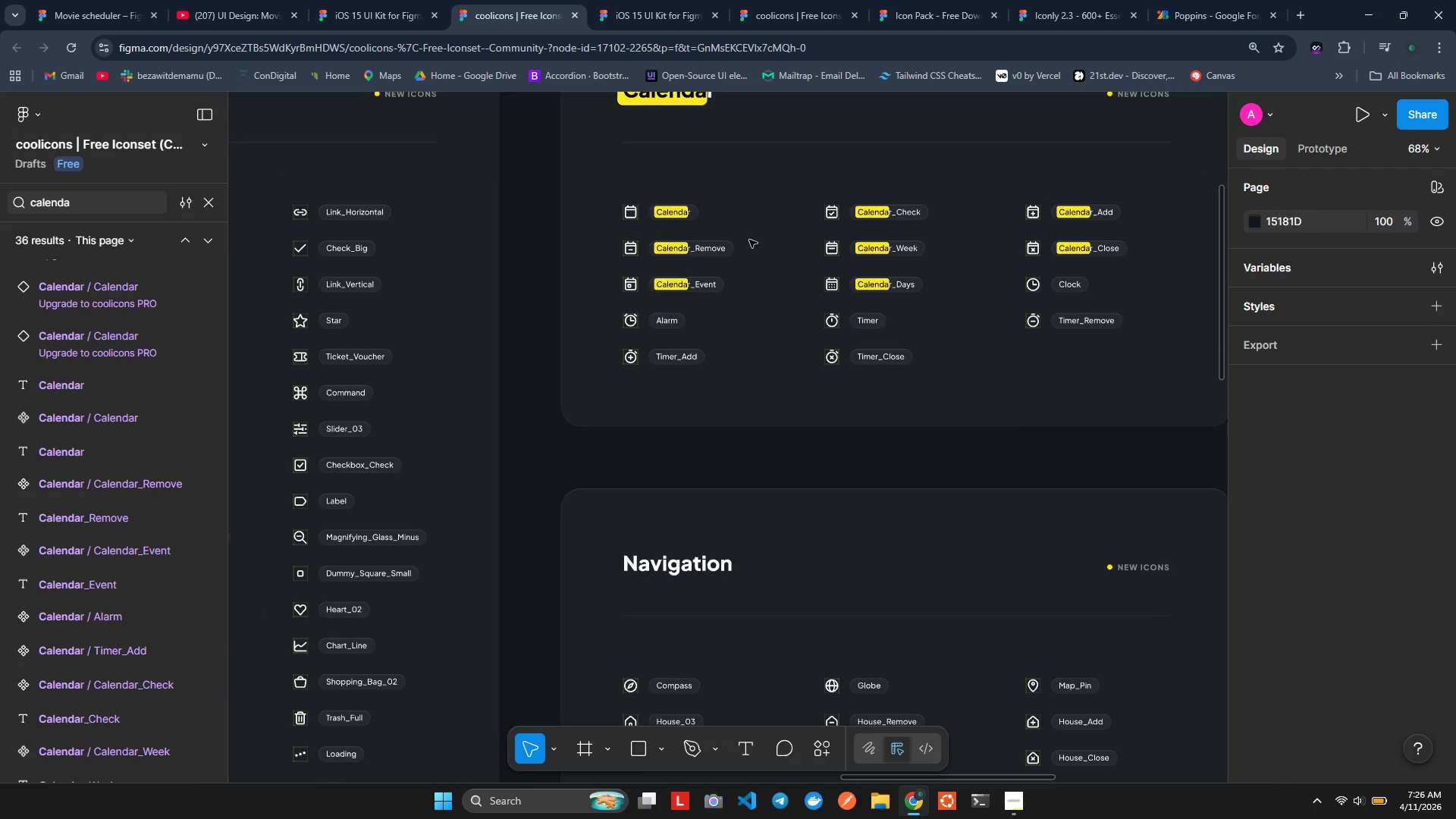 
scroll: coordinate [749, 240], scroll_direction: up, amount: 1.0
 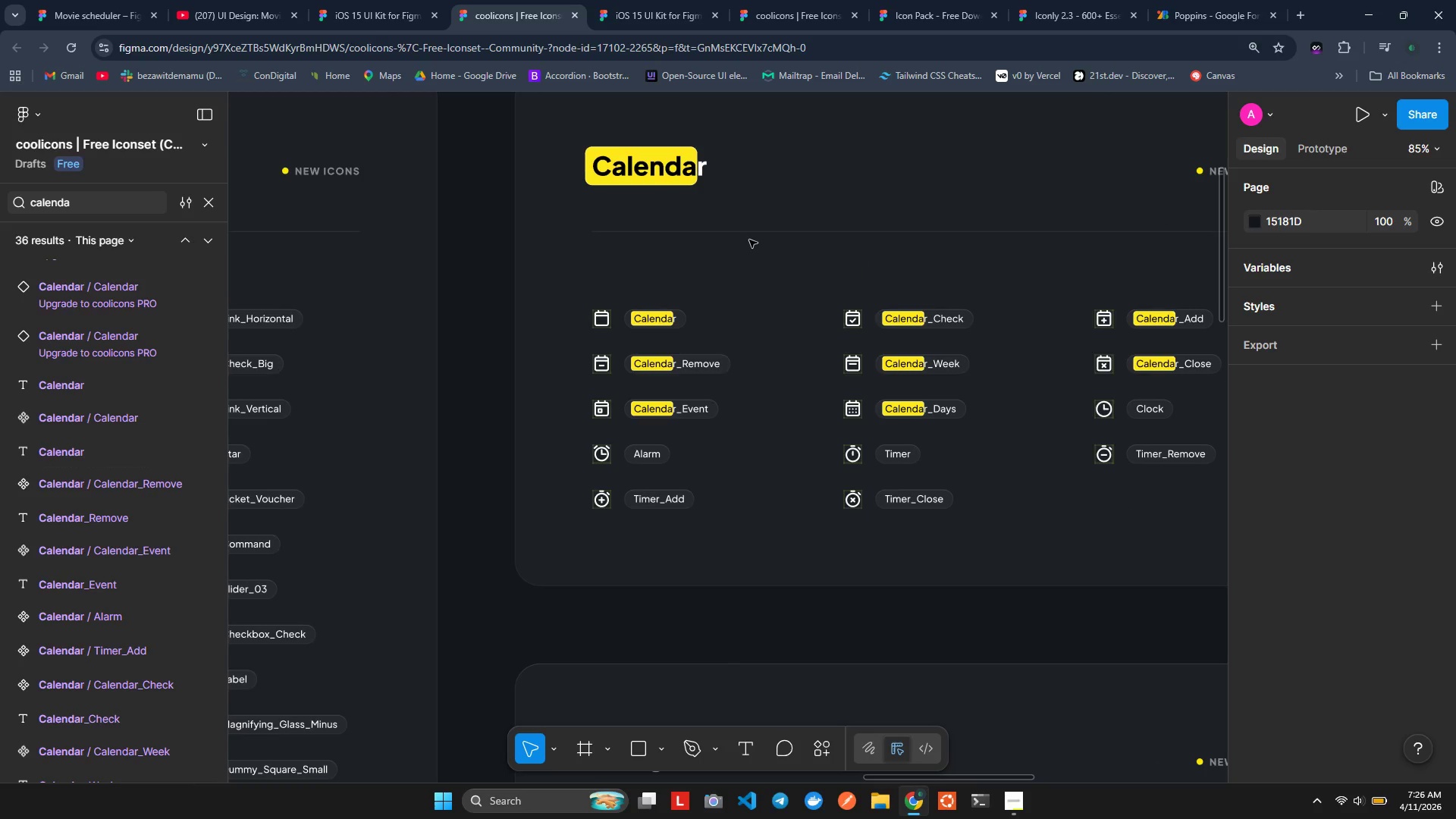 
hold_key(key=ShiftLeft, duration=0.67)
scroll: coordinate [750, 242], scroll_direction: down, amount: 1.0
 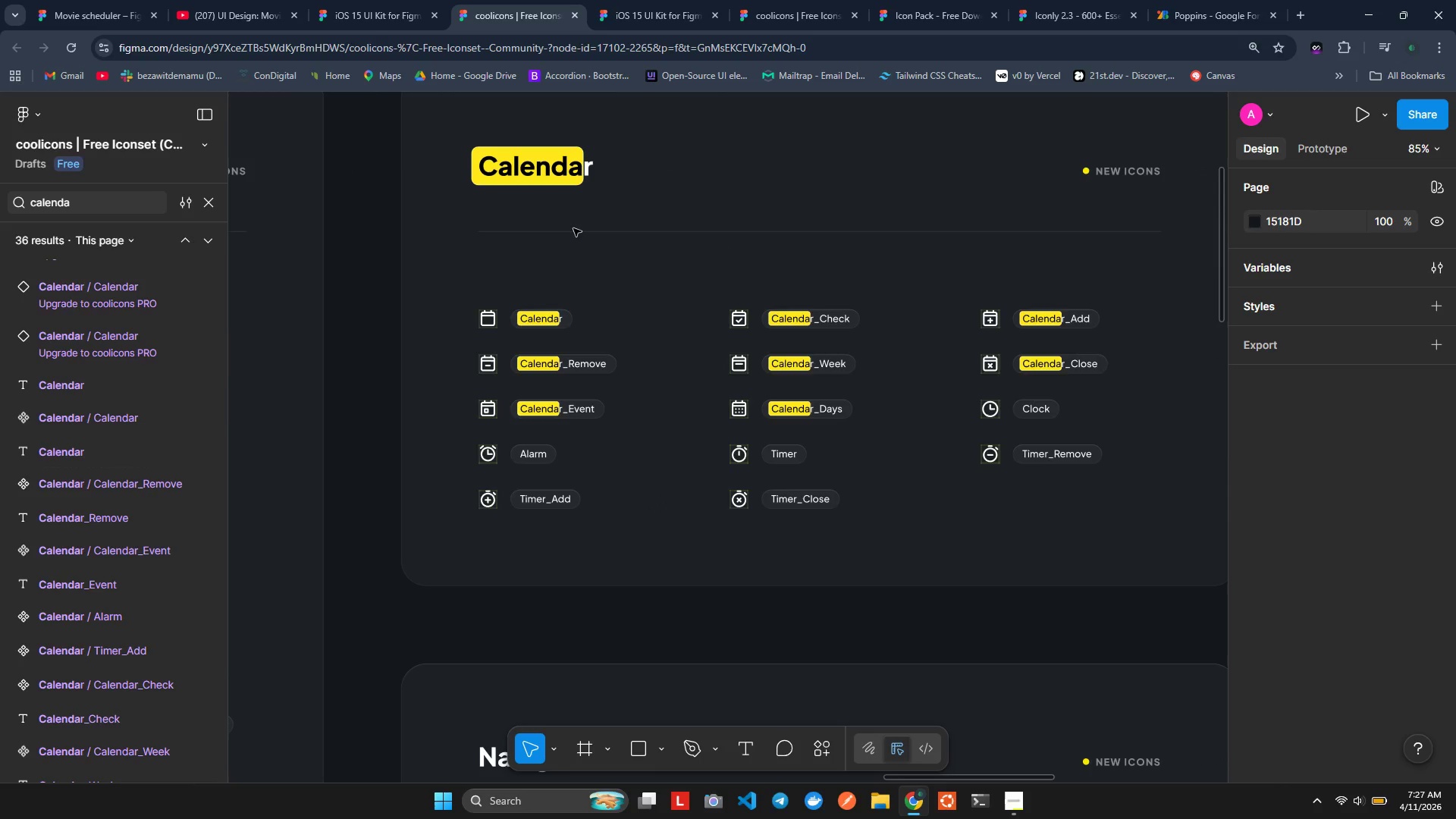 
double_click([557, 181])
 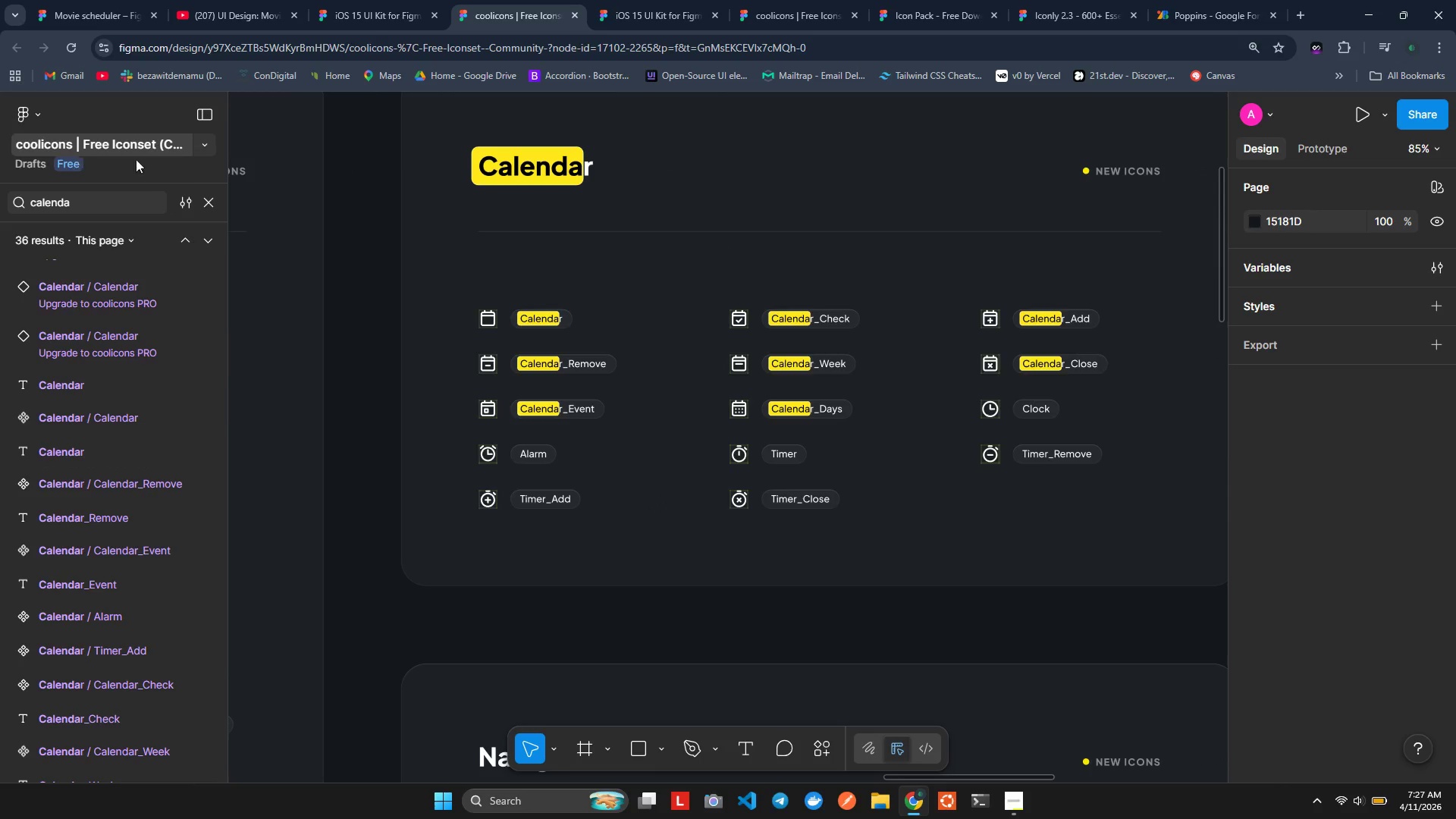 
left_click([196, 199])
 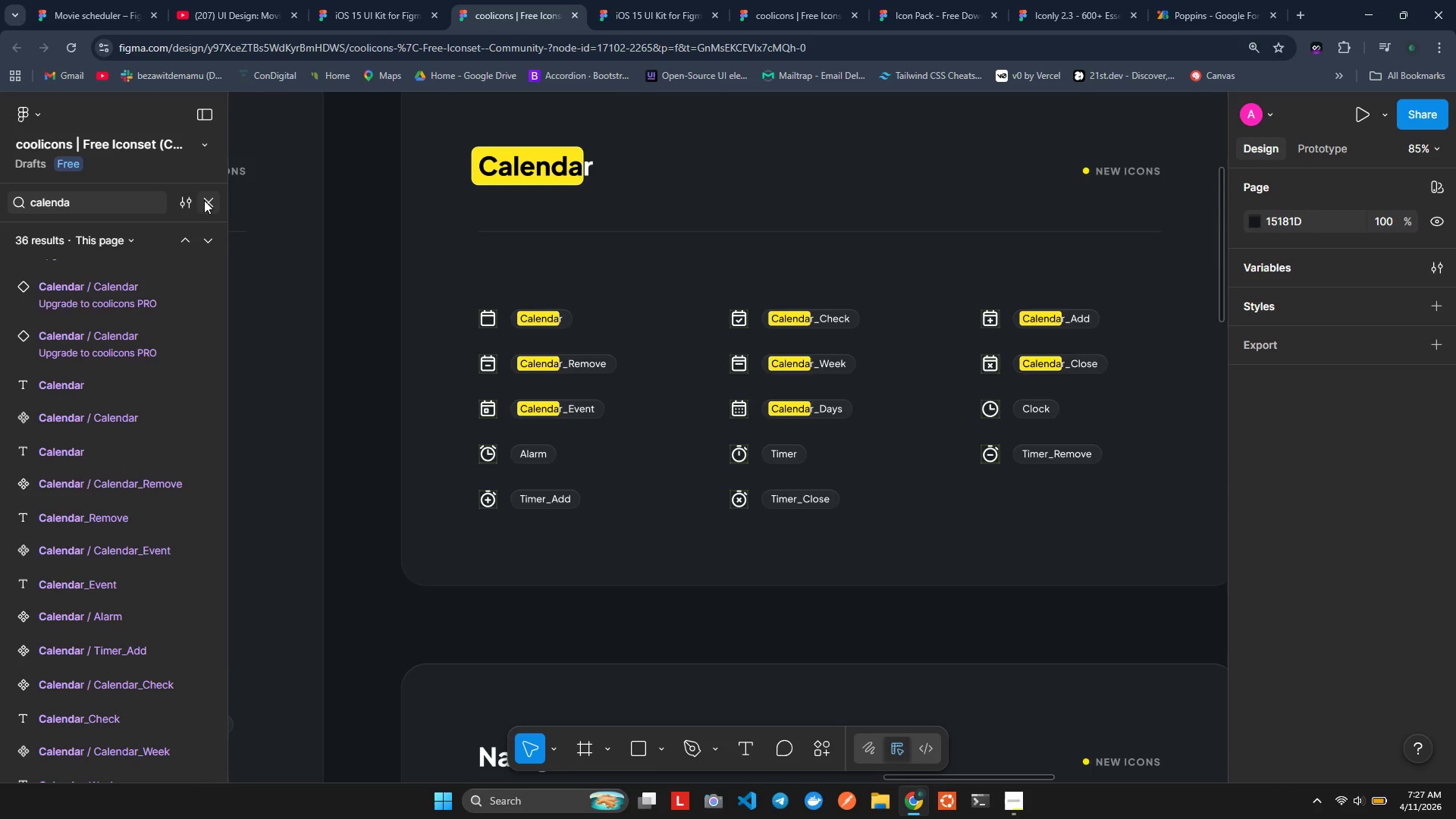 
triple_click([204, 200])
 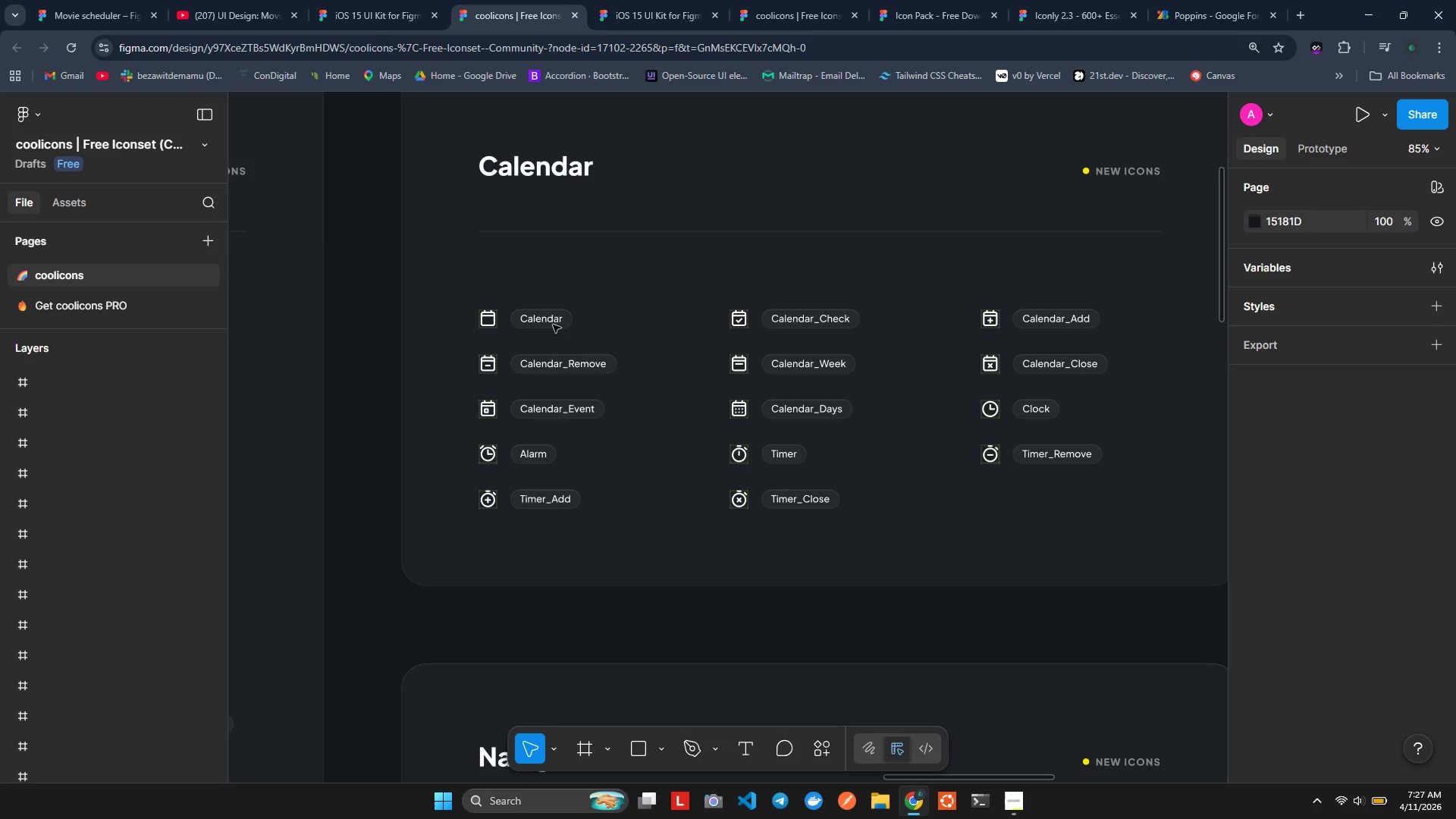 
left_click([479, 324])
 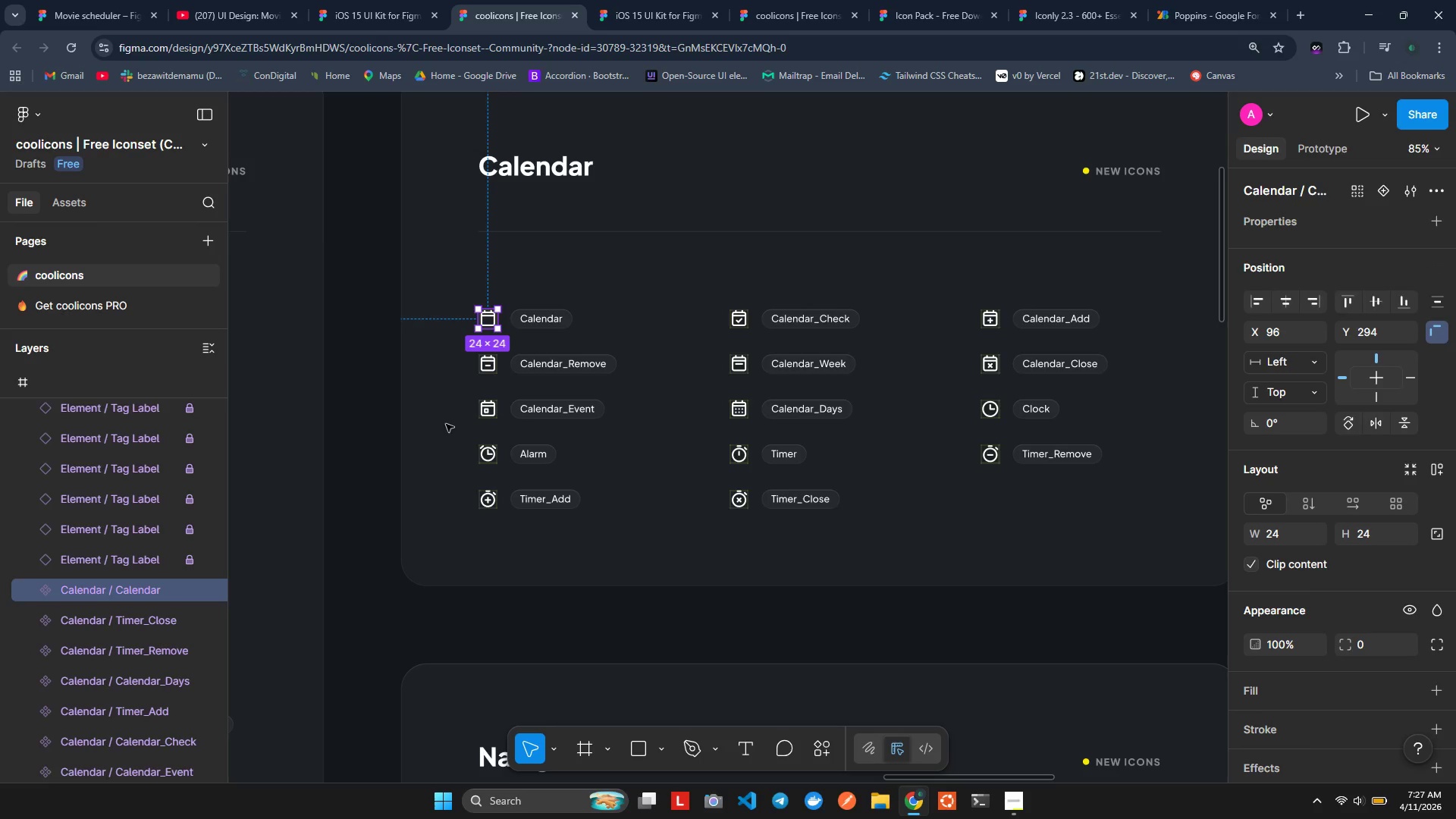 
wait(12.61)
 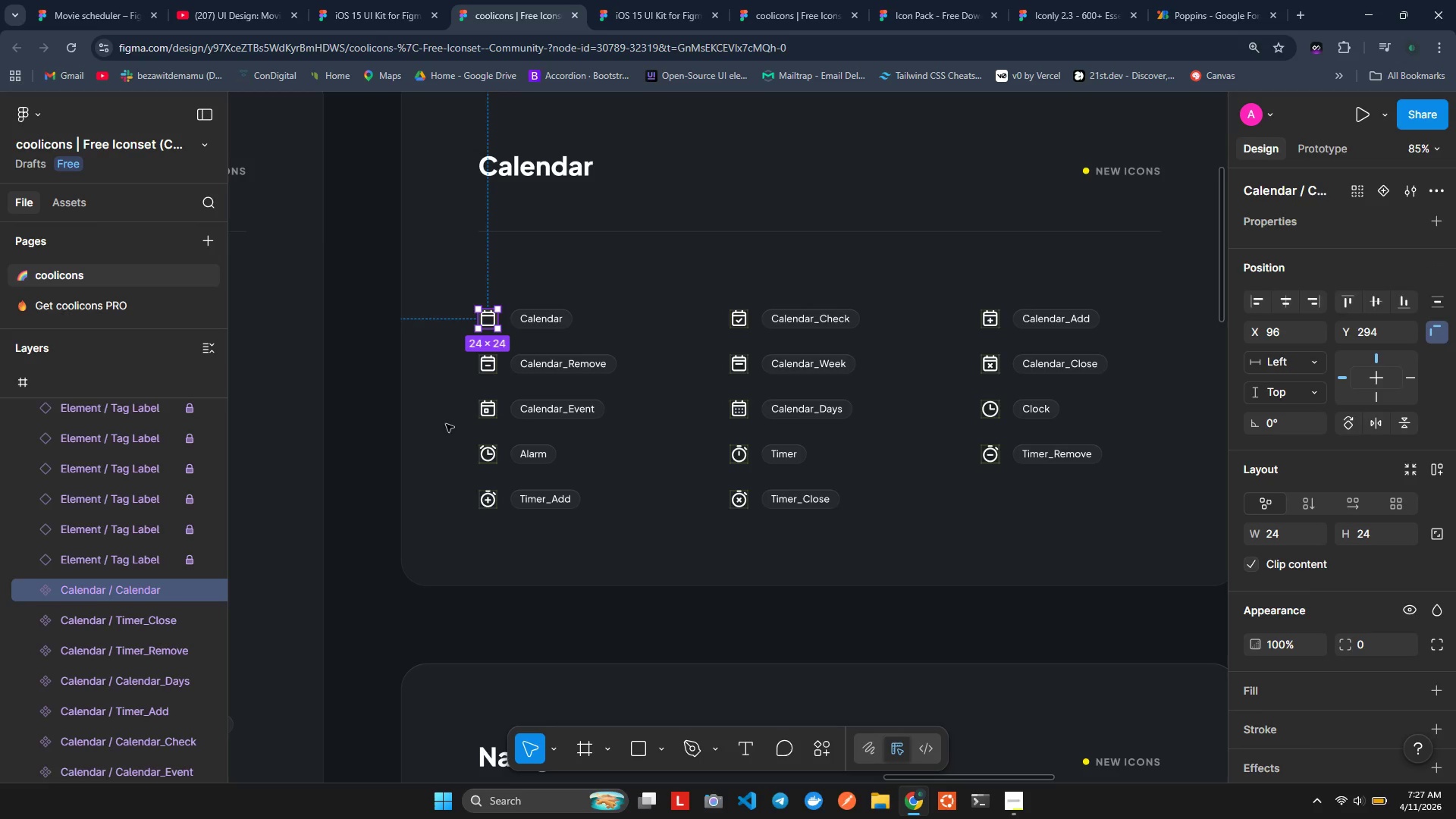 
left_click([745, 417])
 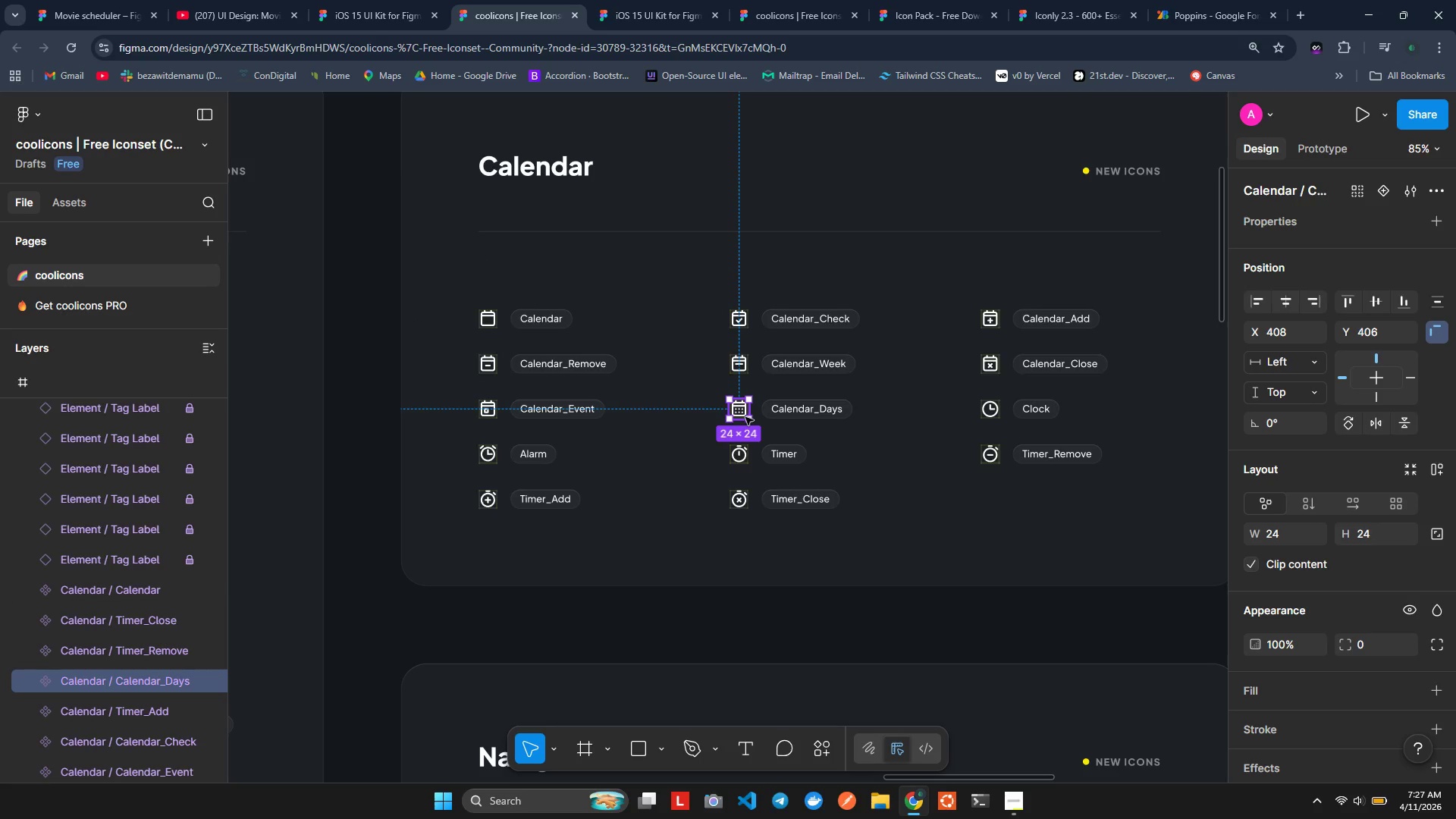 
key(Control+C)
 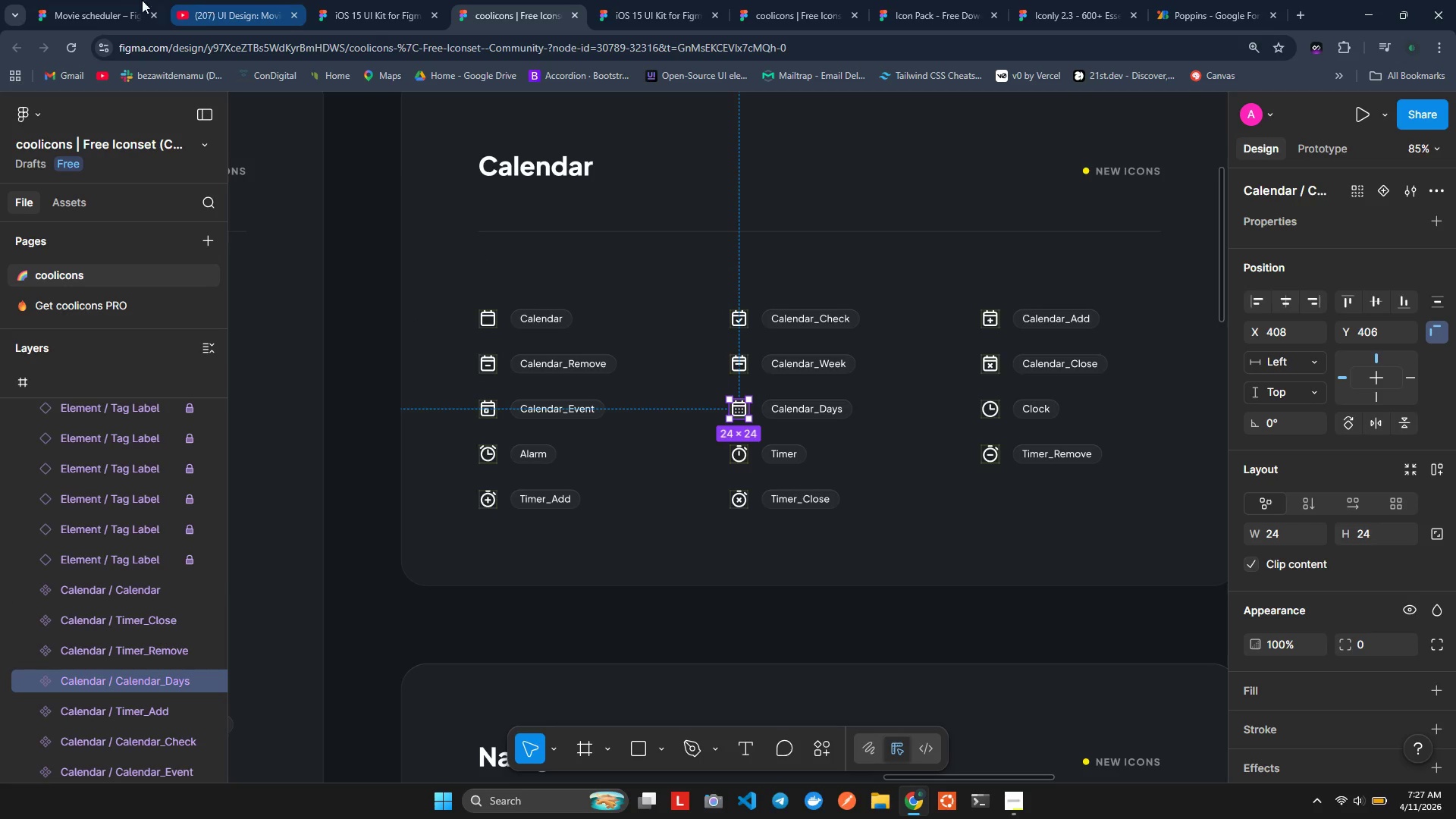 
left_click([99, 0])
 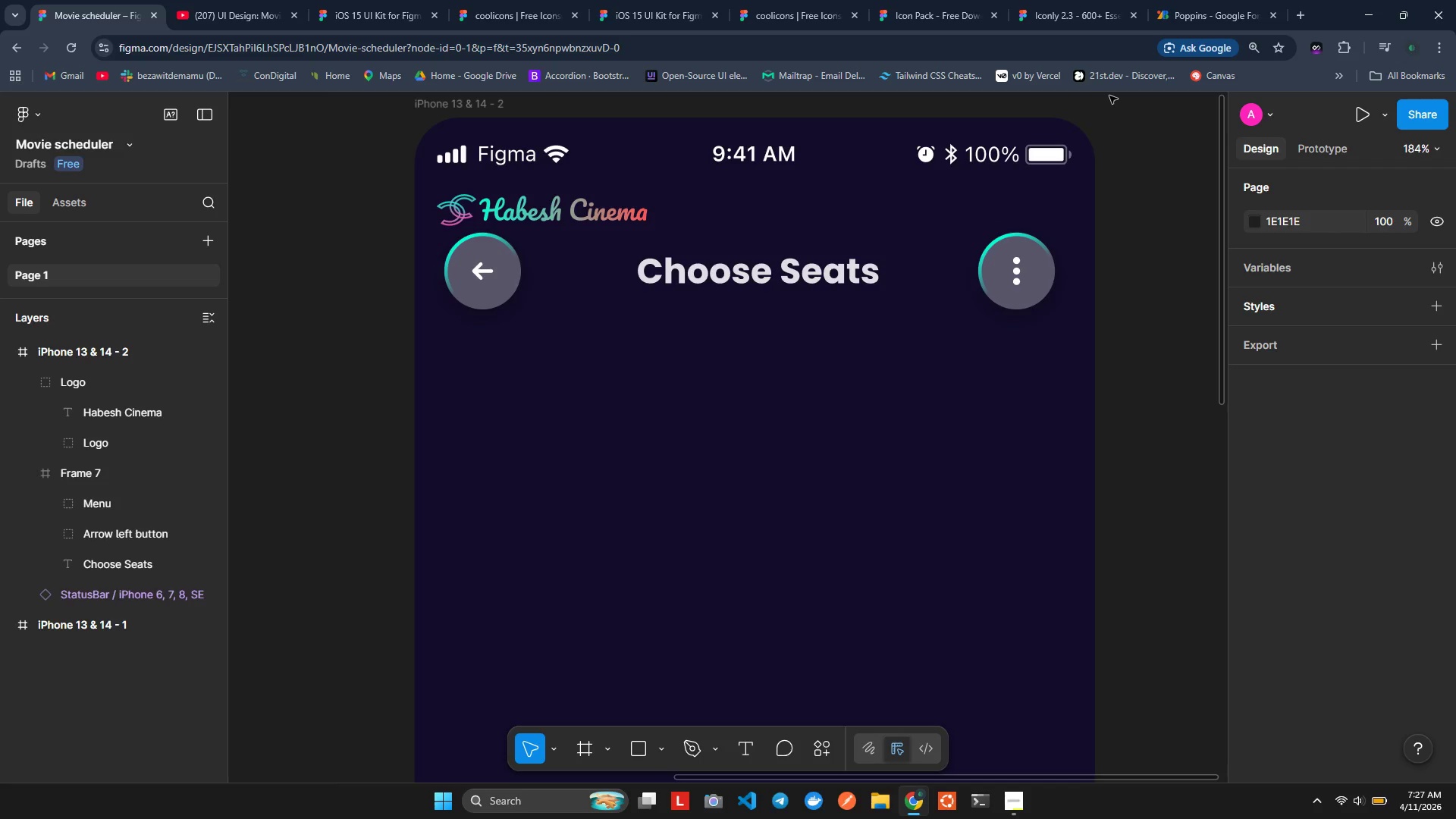 
wait(9.36)
 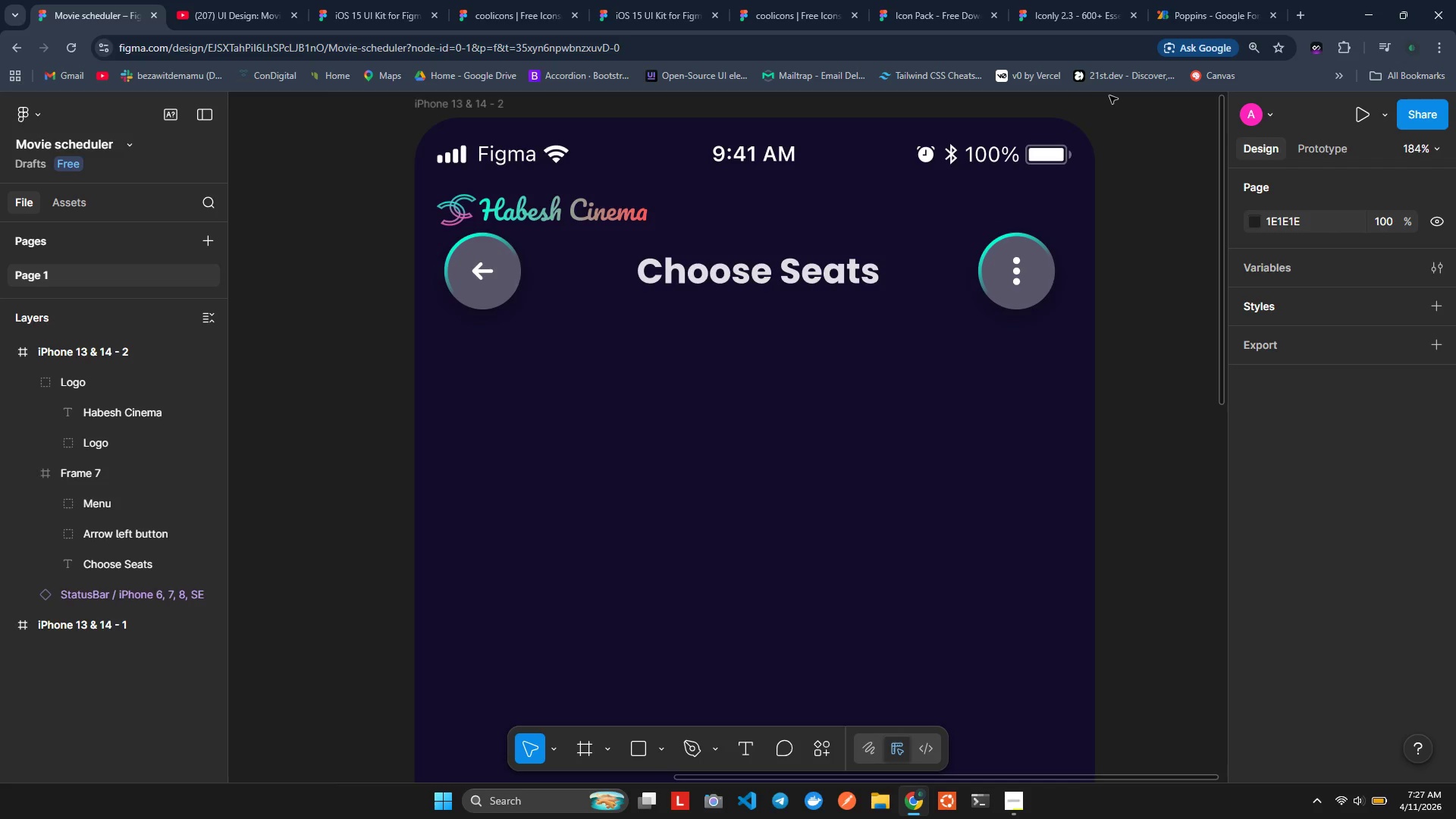 
left_click([1018, 274])
 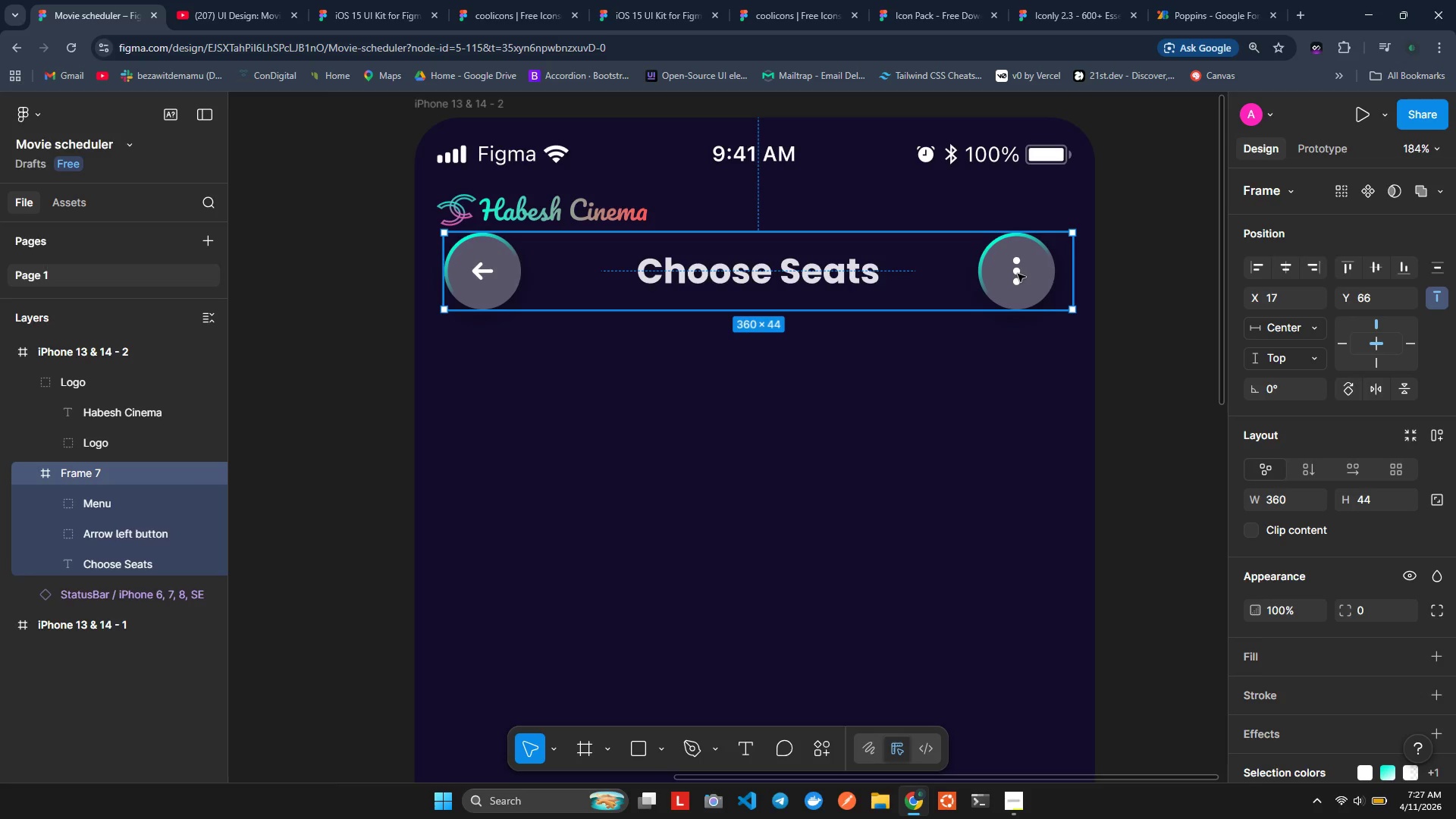 
double_click([1018, 274])
 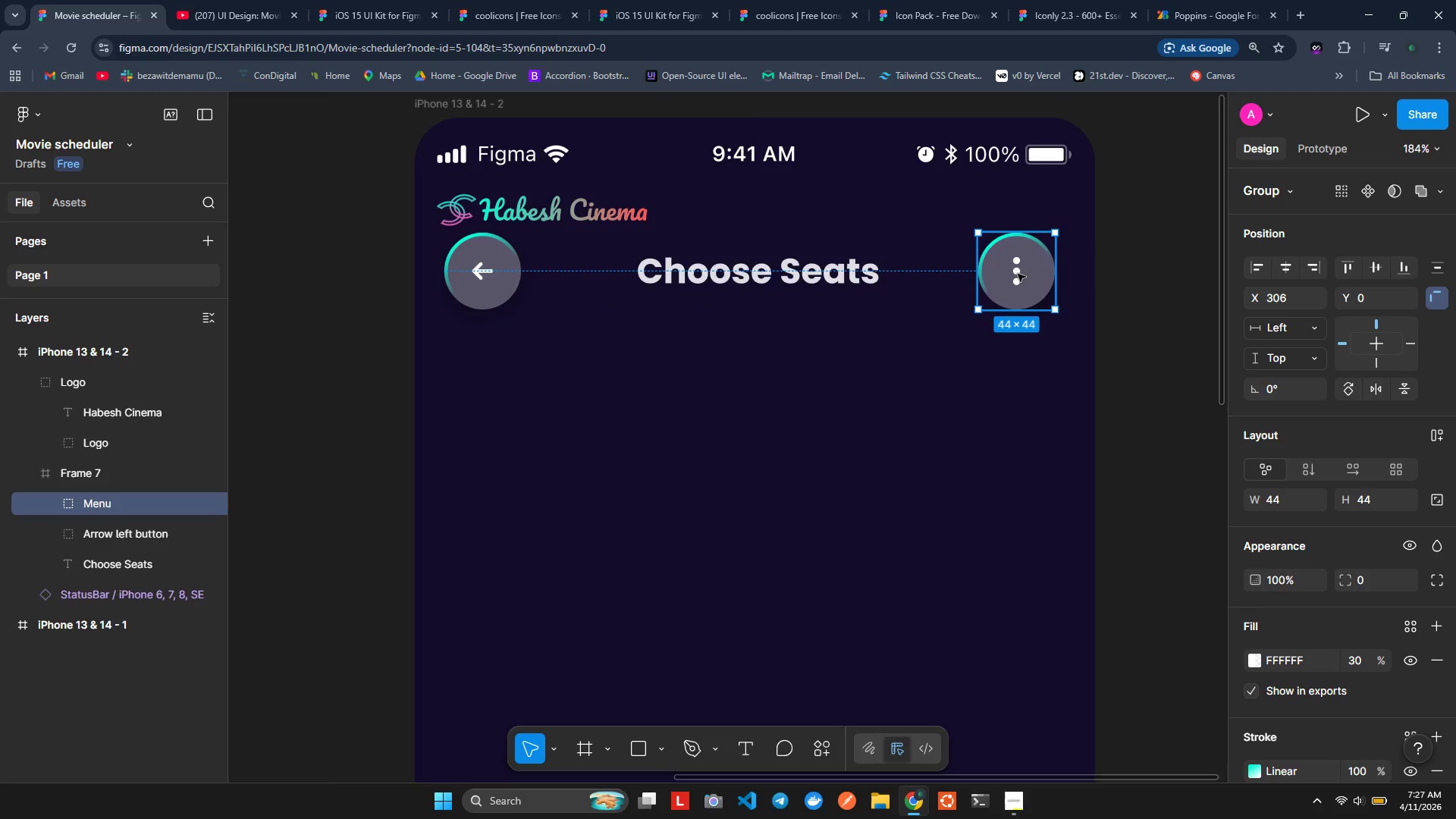 
double_click([1018, 274])
 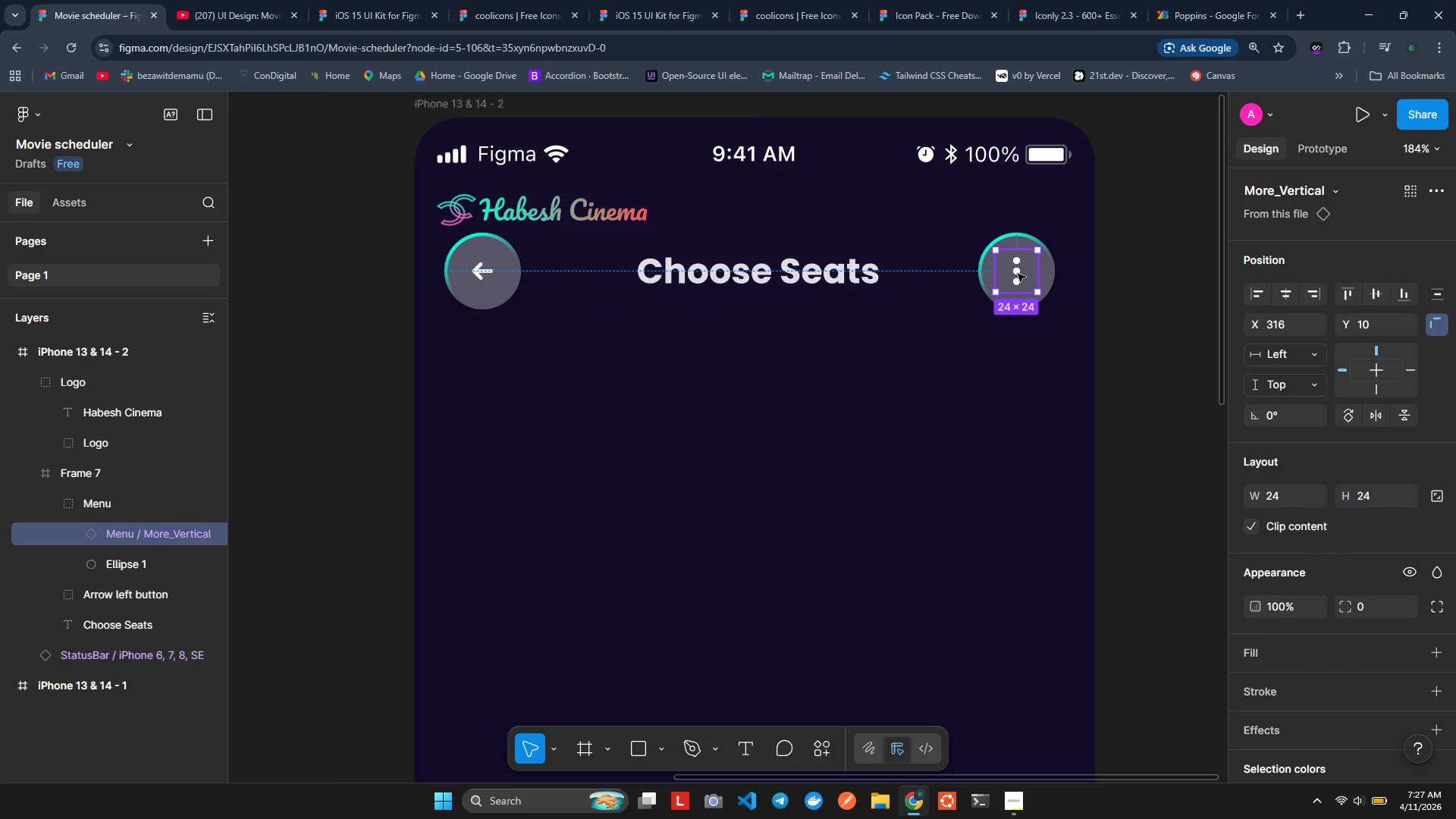 
left_click([1018, 274])
 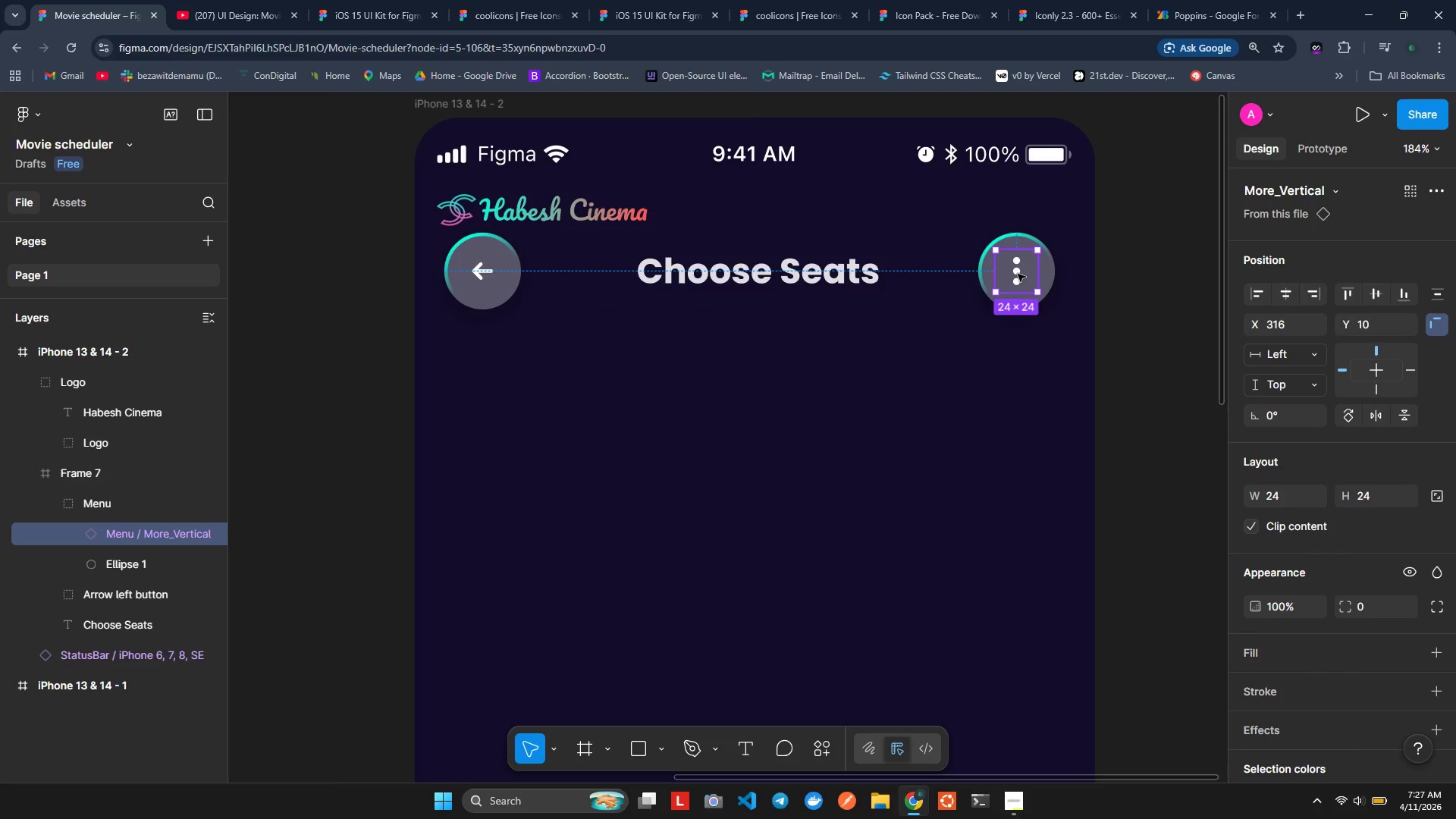 
key(Control+ControlLeft)
 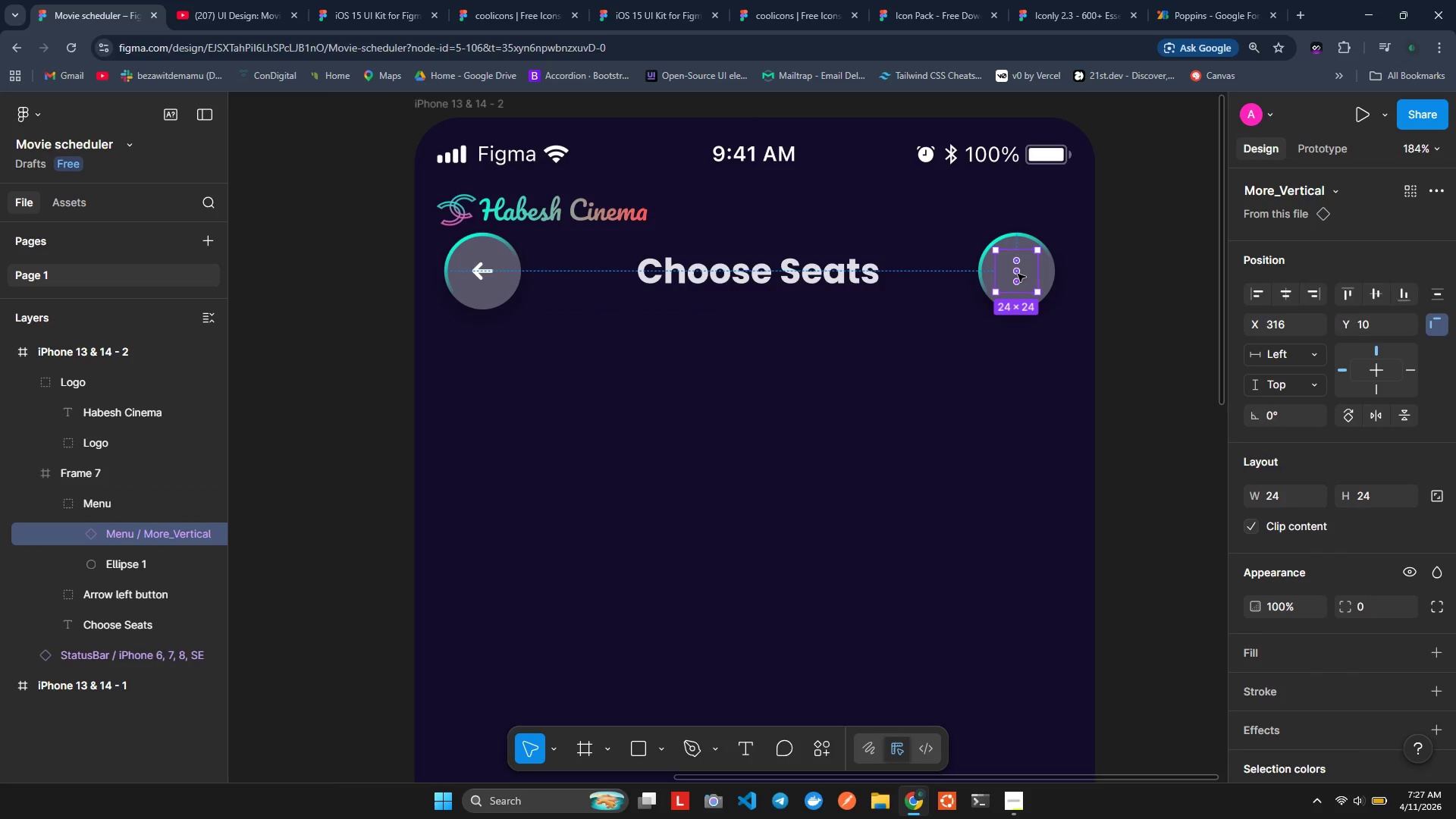 
key(Control+V)
 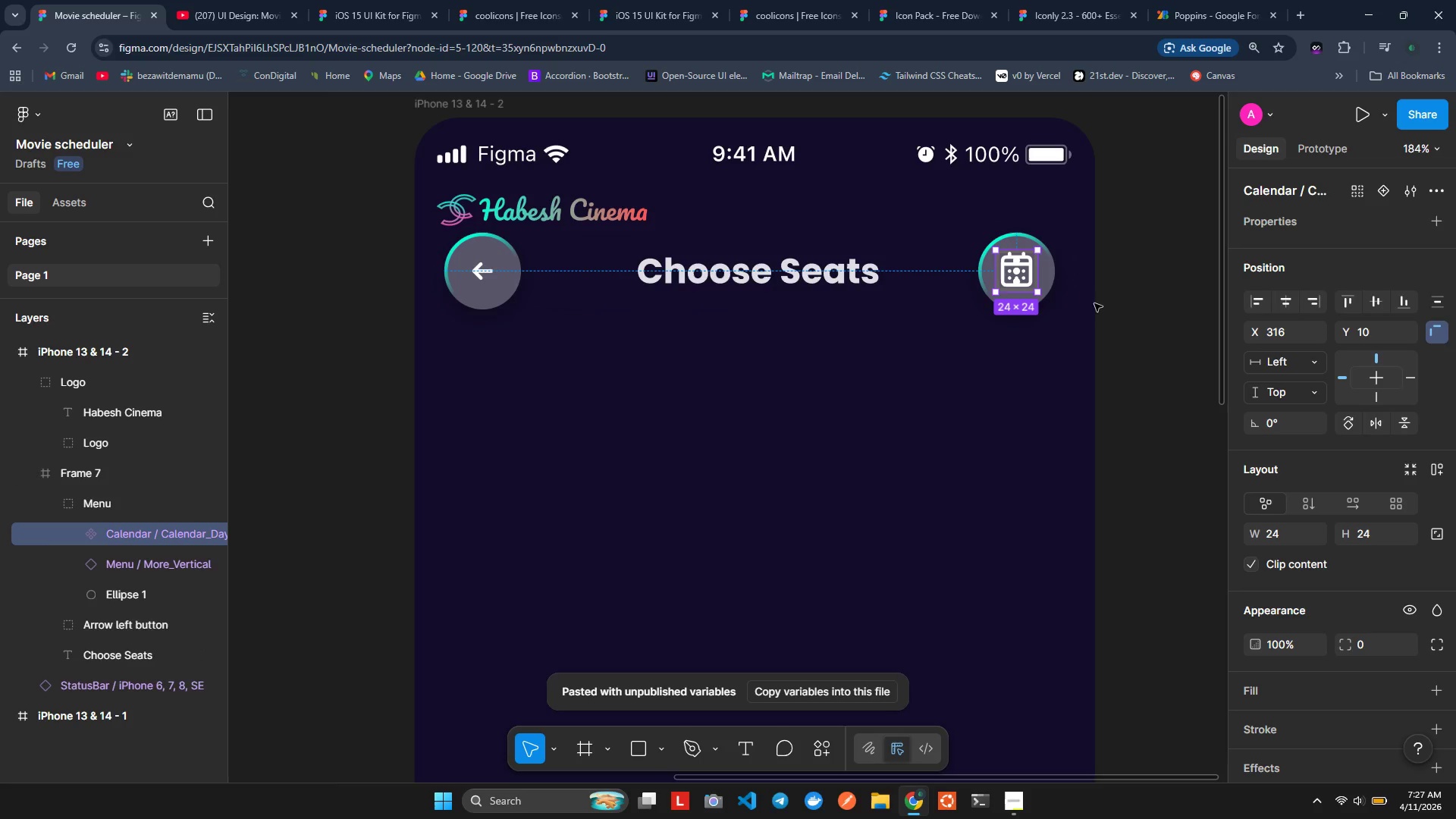 
key(Control+ControlLeft)
 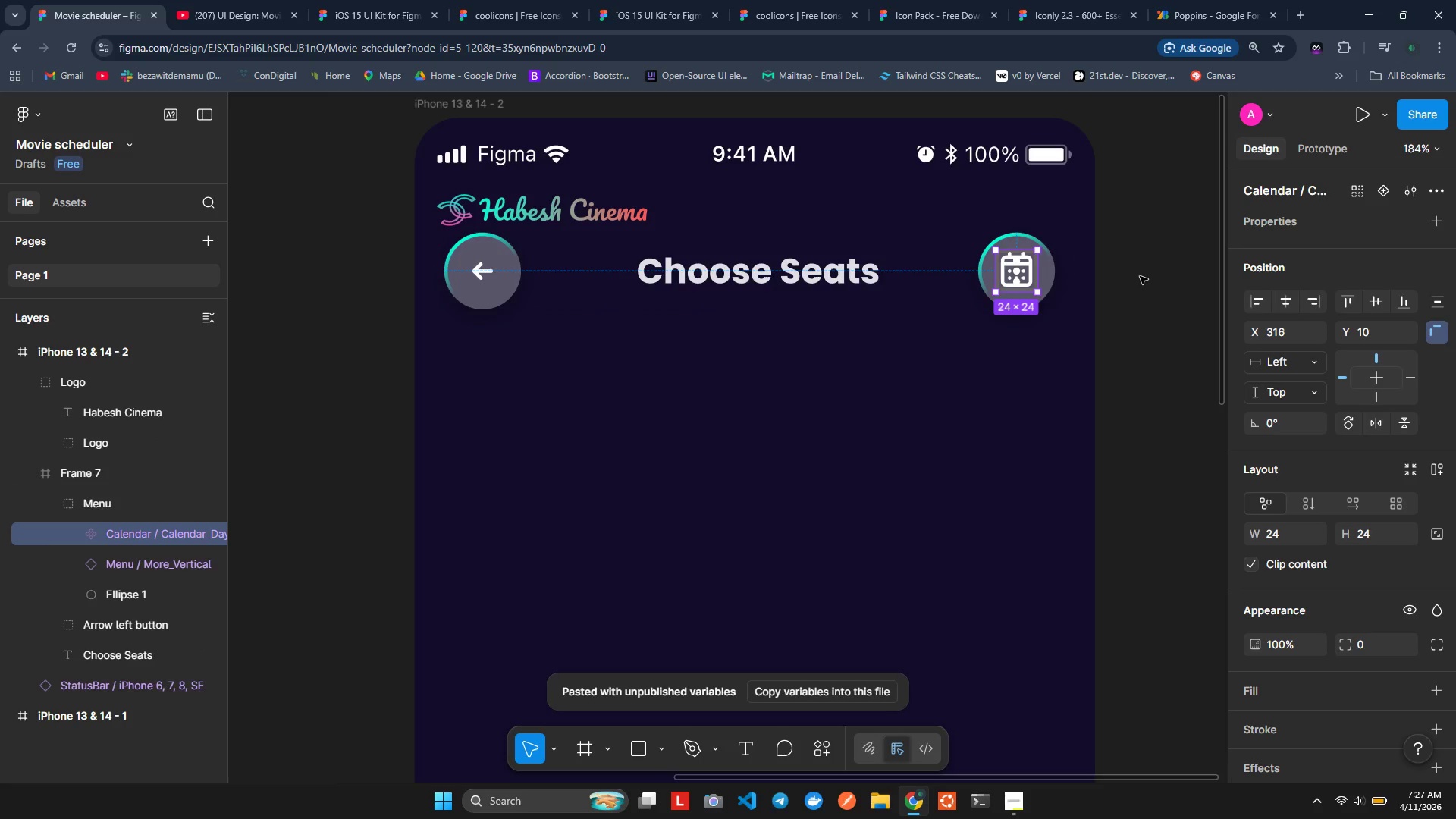 
key(Control+Z)
 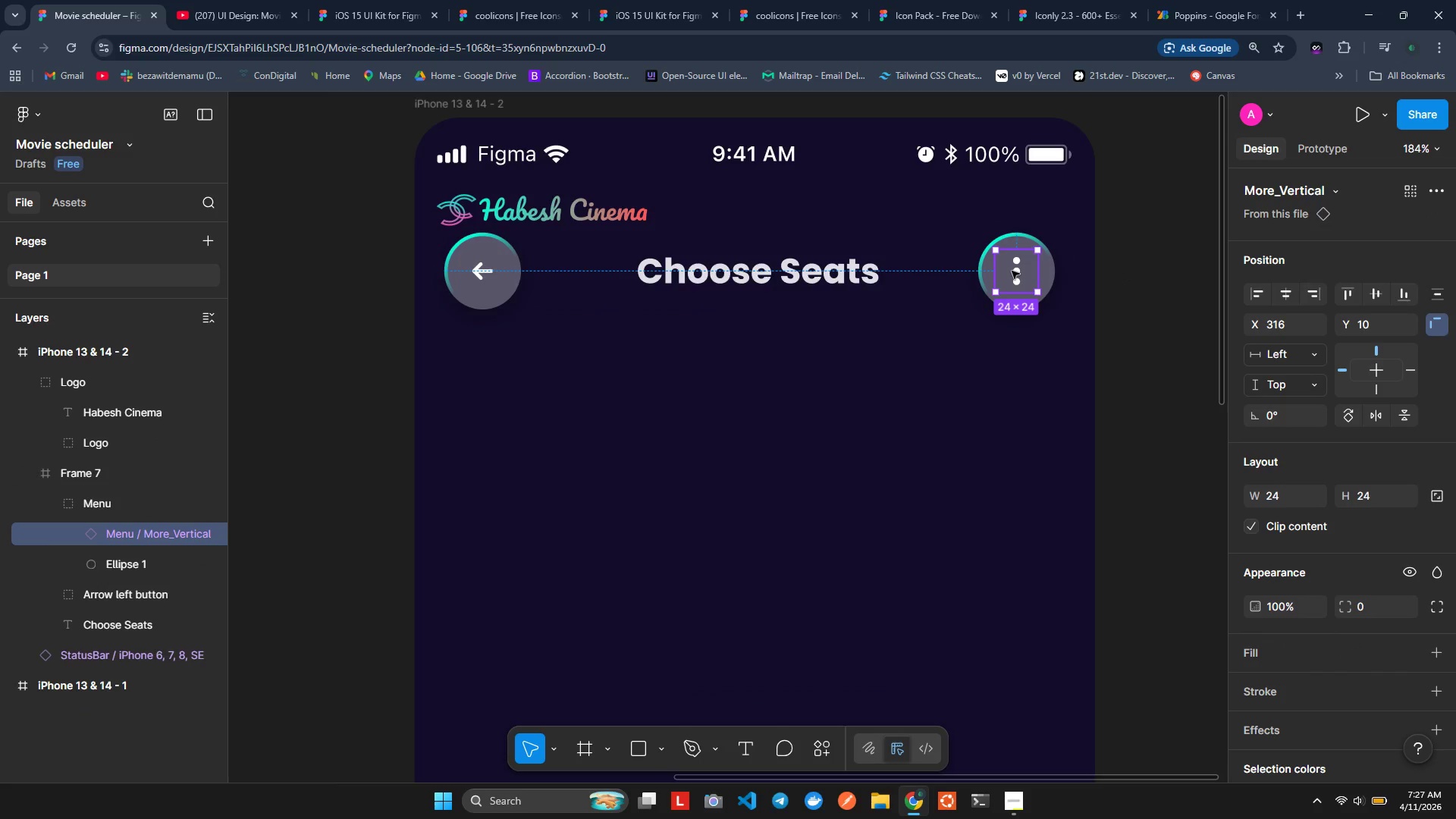 
key(Backspace)
 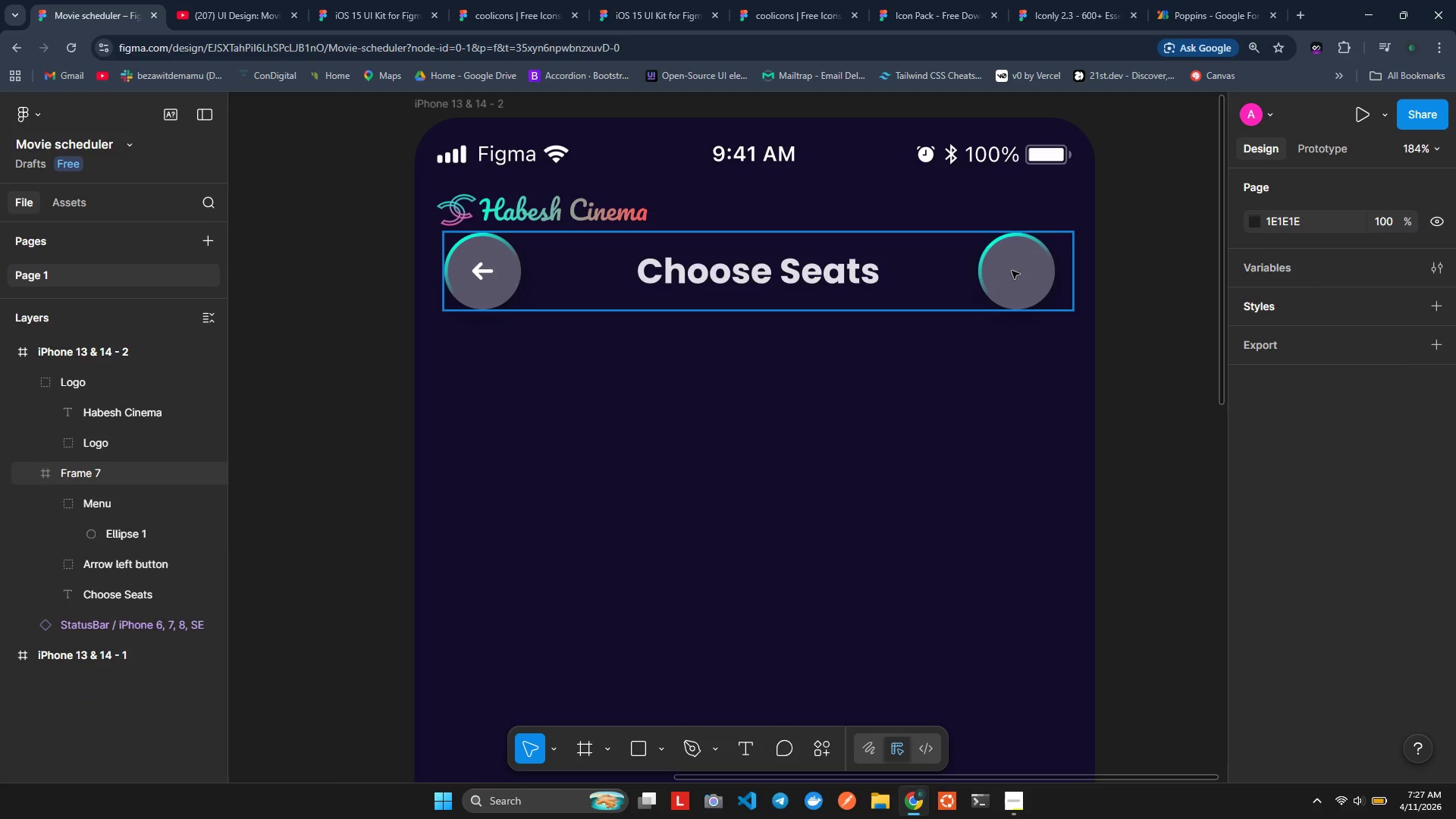 
key(Control+ControlLeft)
 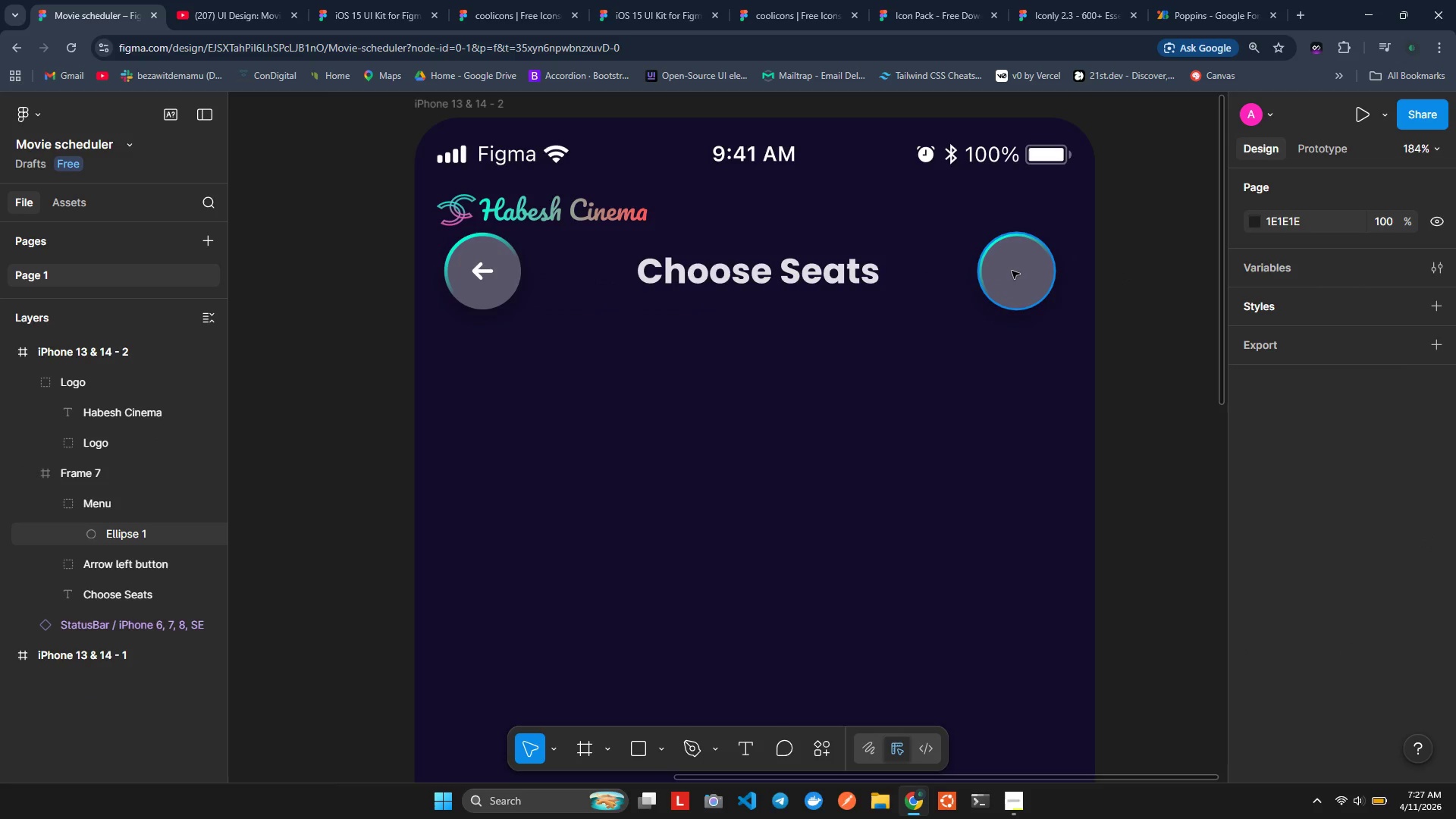 
key(Control+V)
 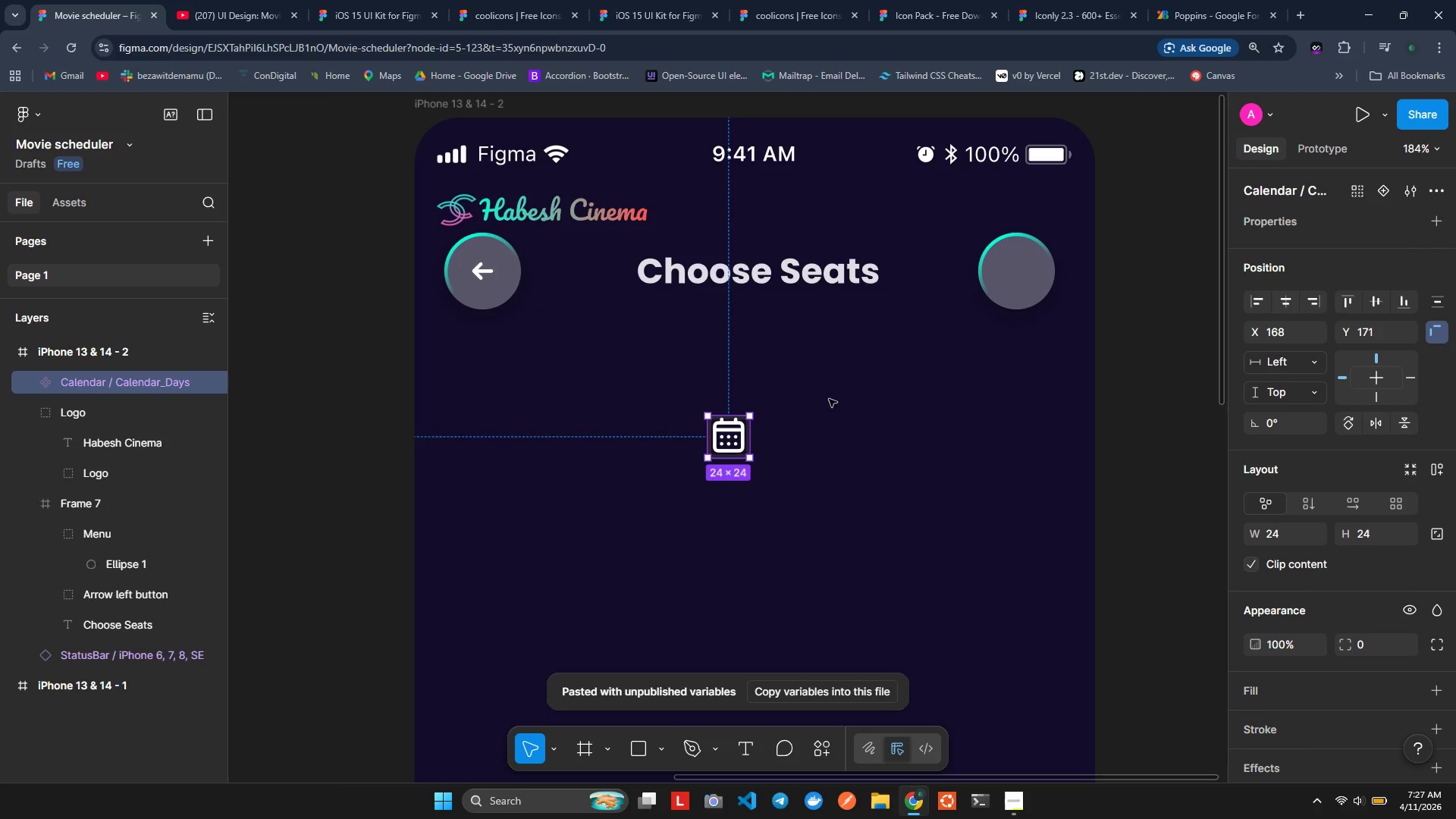 
left_click_drag(start_coordinate=[722, 450], to_coordinate=[1014, 285])
 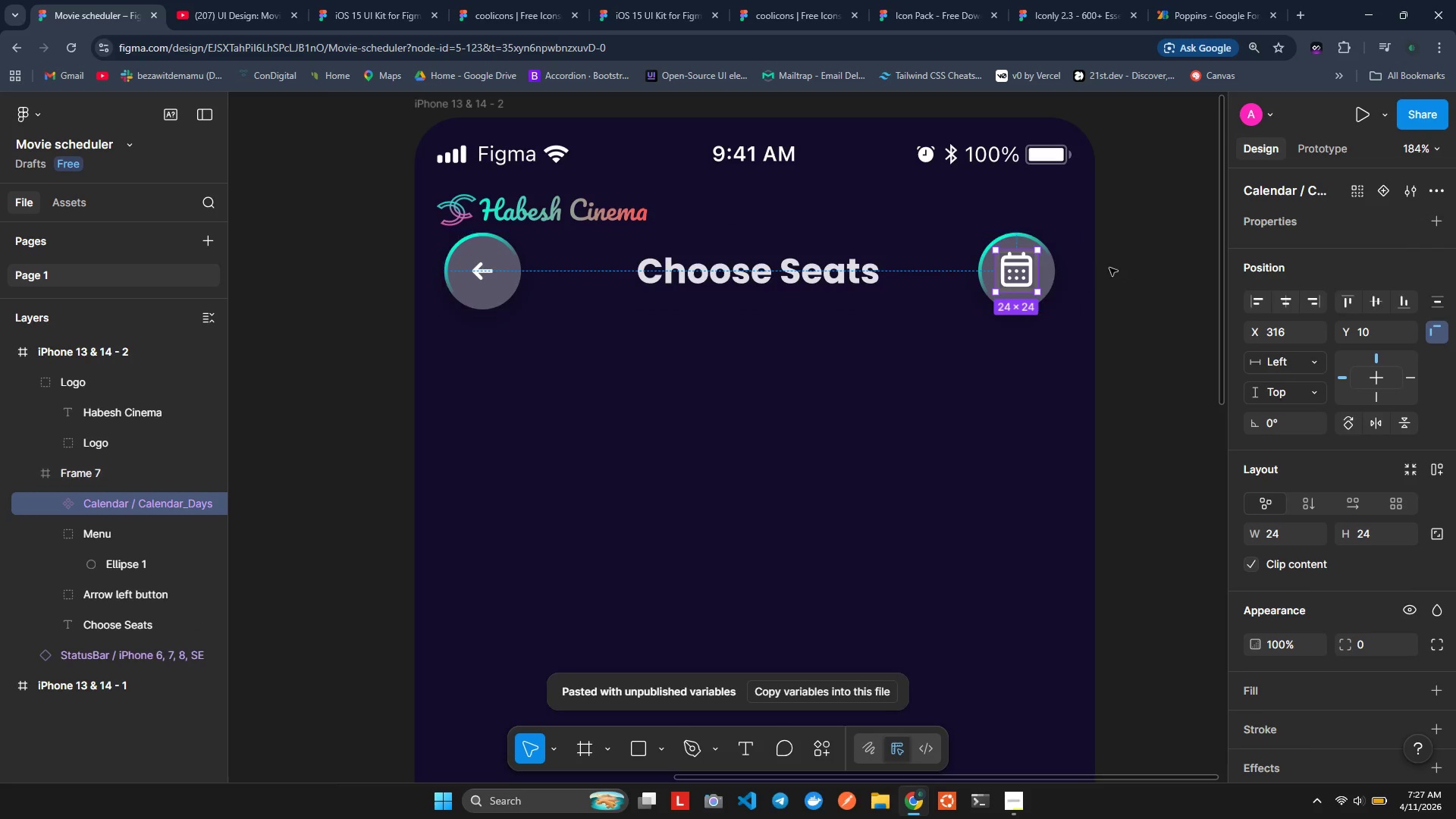 
left_click([1147, 261])
 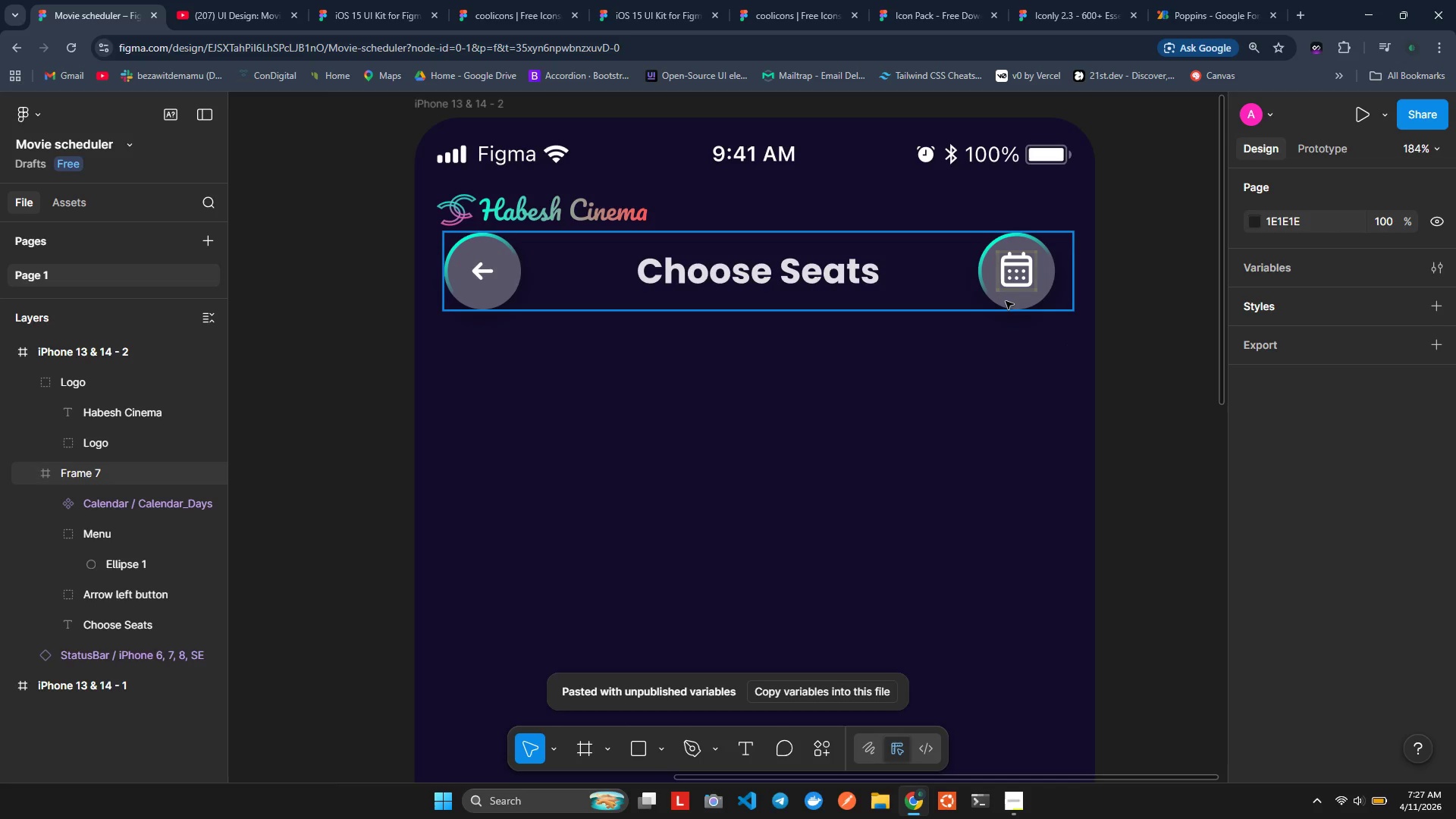 
double_click([1007, 285])
 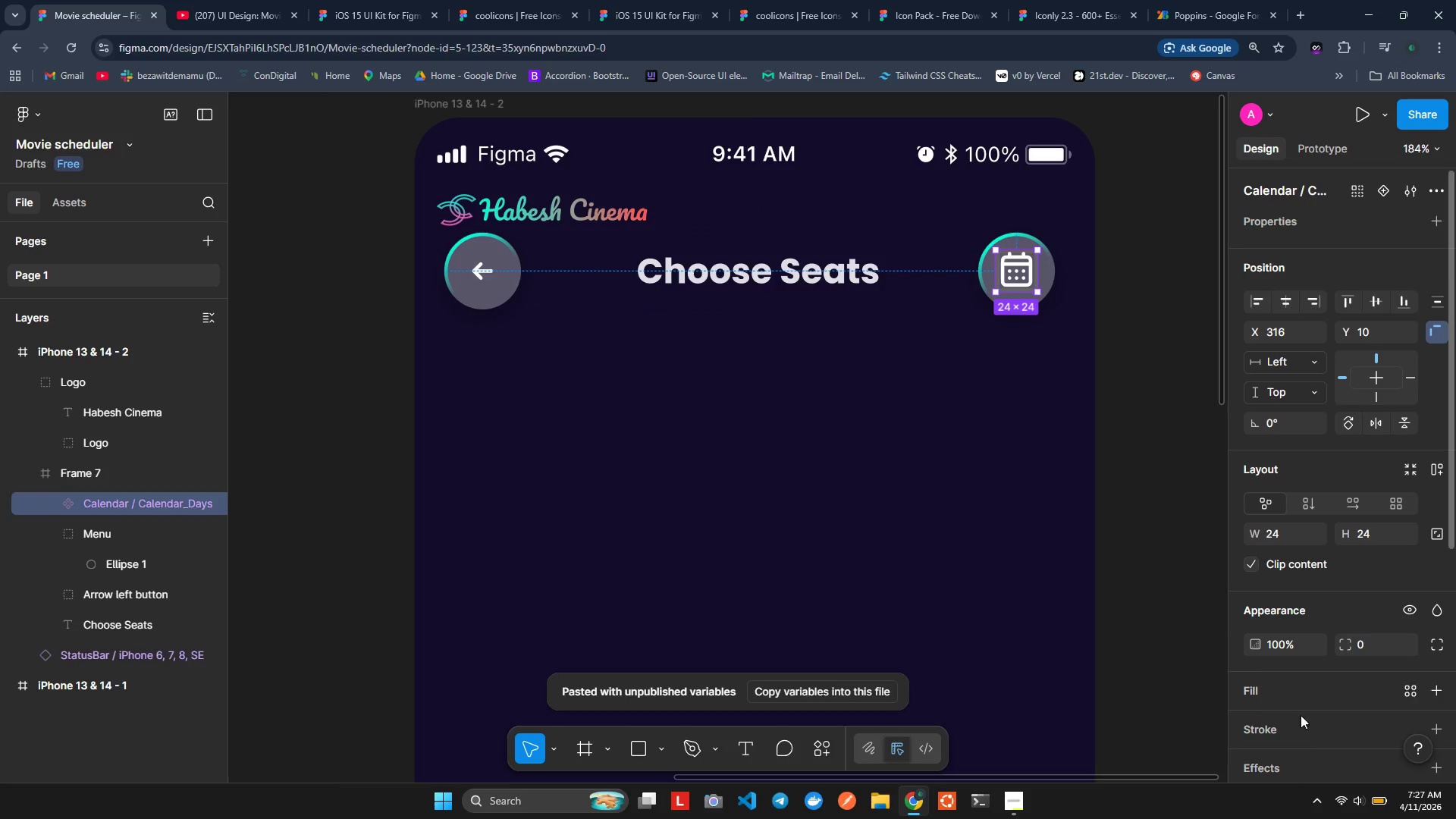 
scroll: coordinate [1330, 739], scroll_direction: down, amount: 6.0
 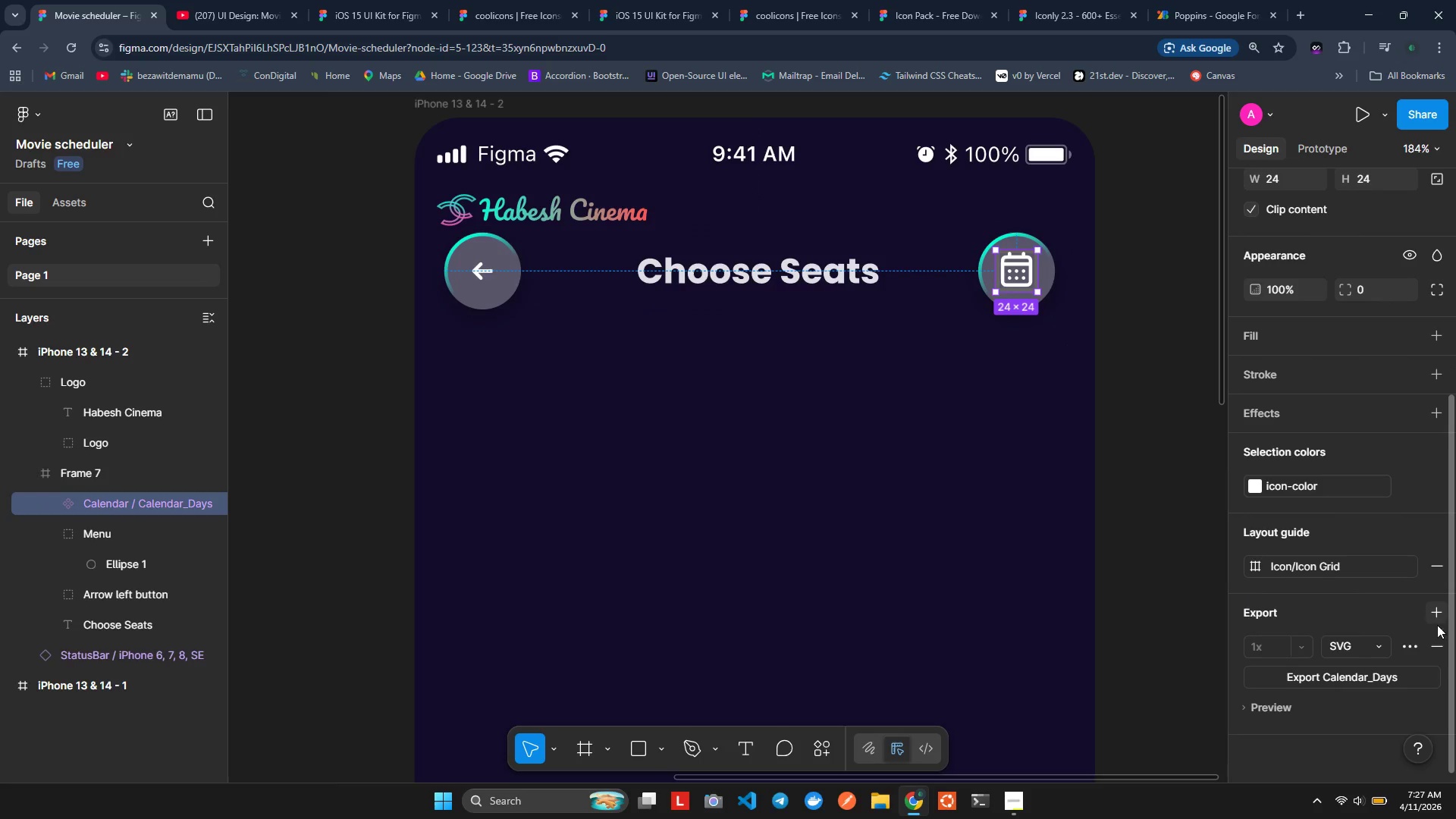 
left_click([1437, 645])
 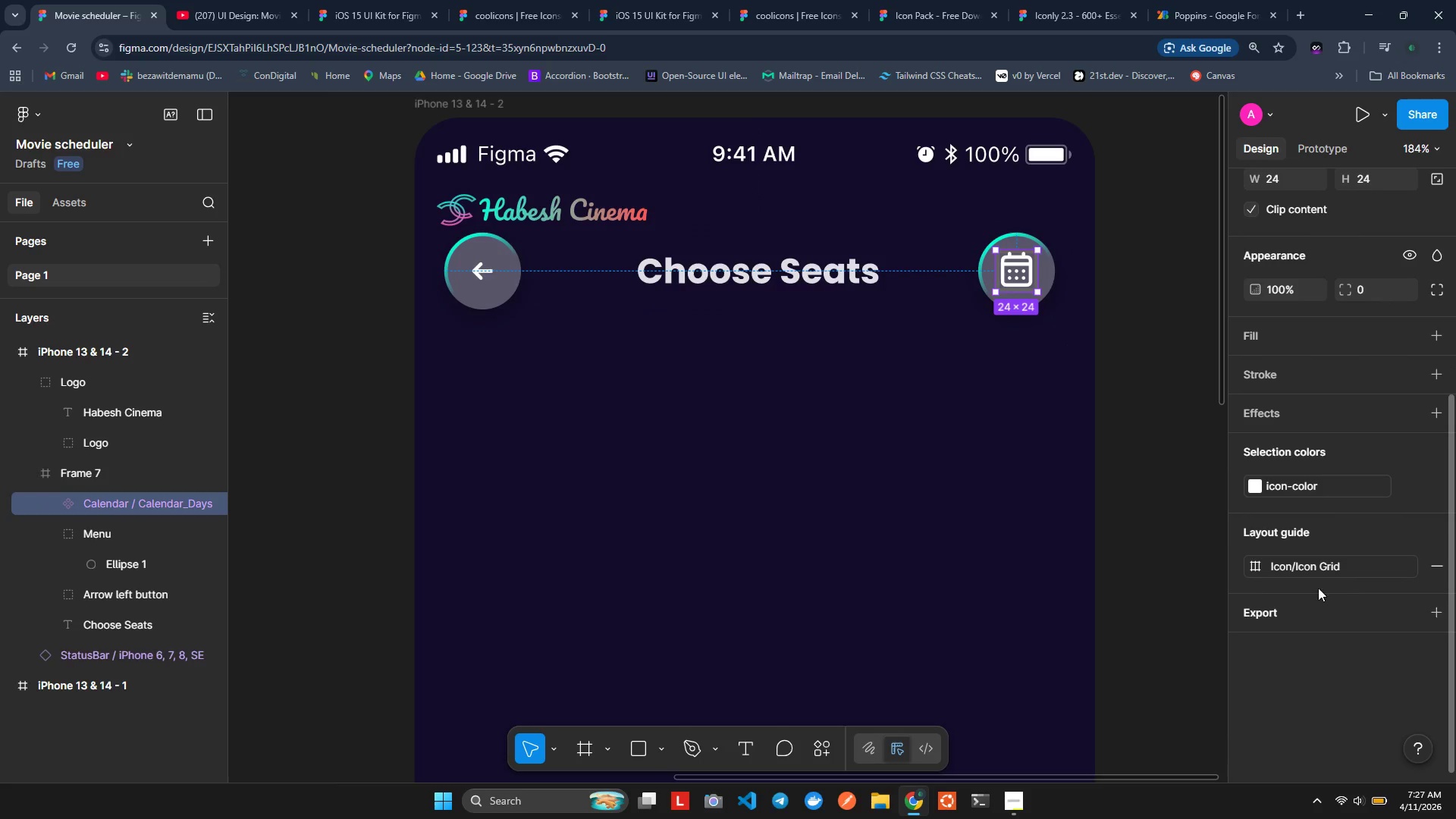 
left_click([1439, 562])
 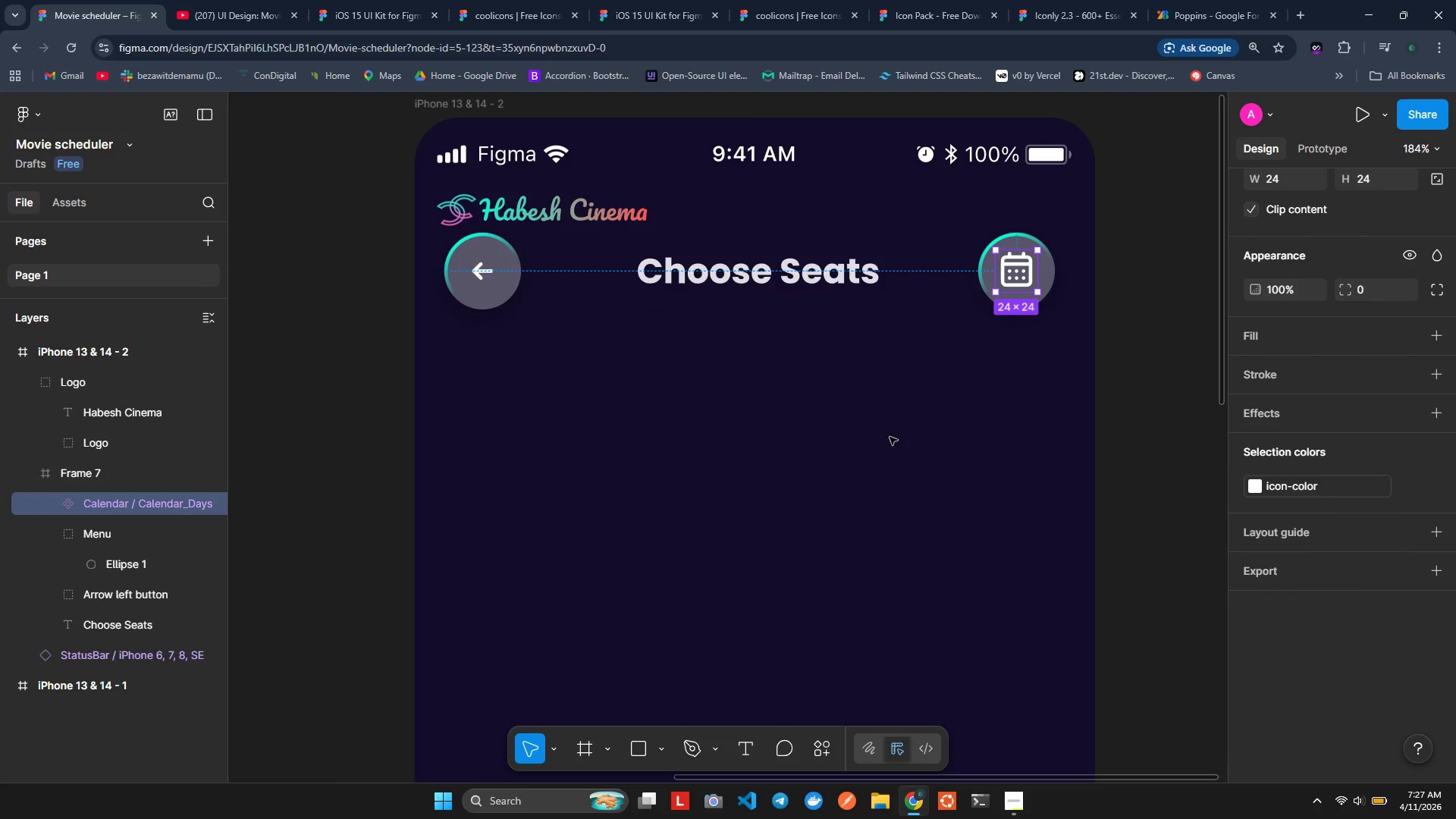 
left_click([1143, 375])
 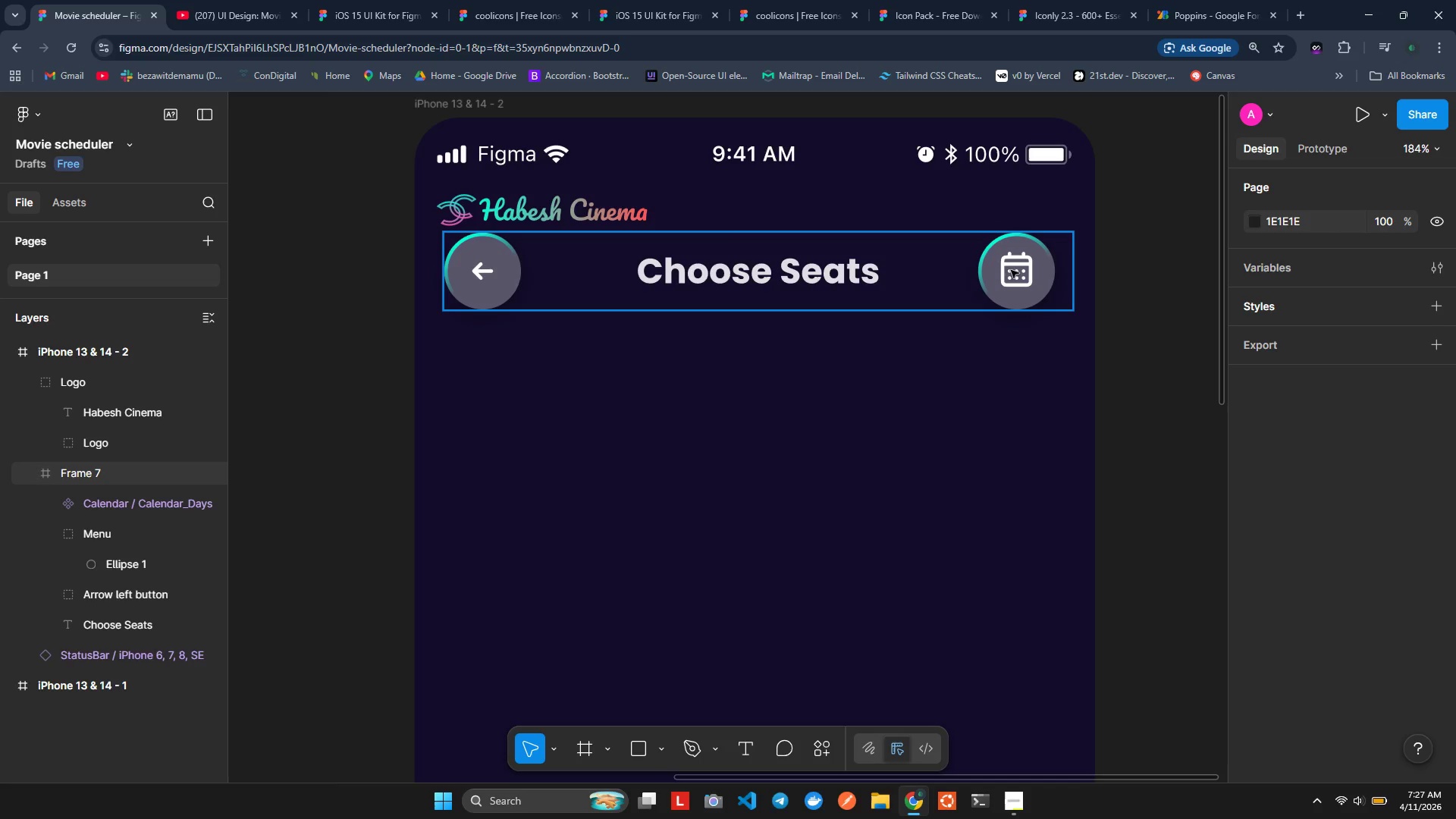 
double_click([1012, 270])
 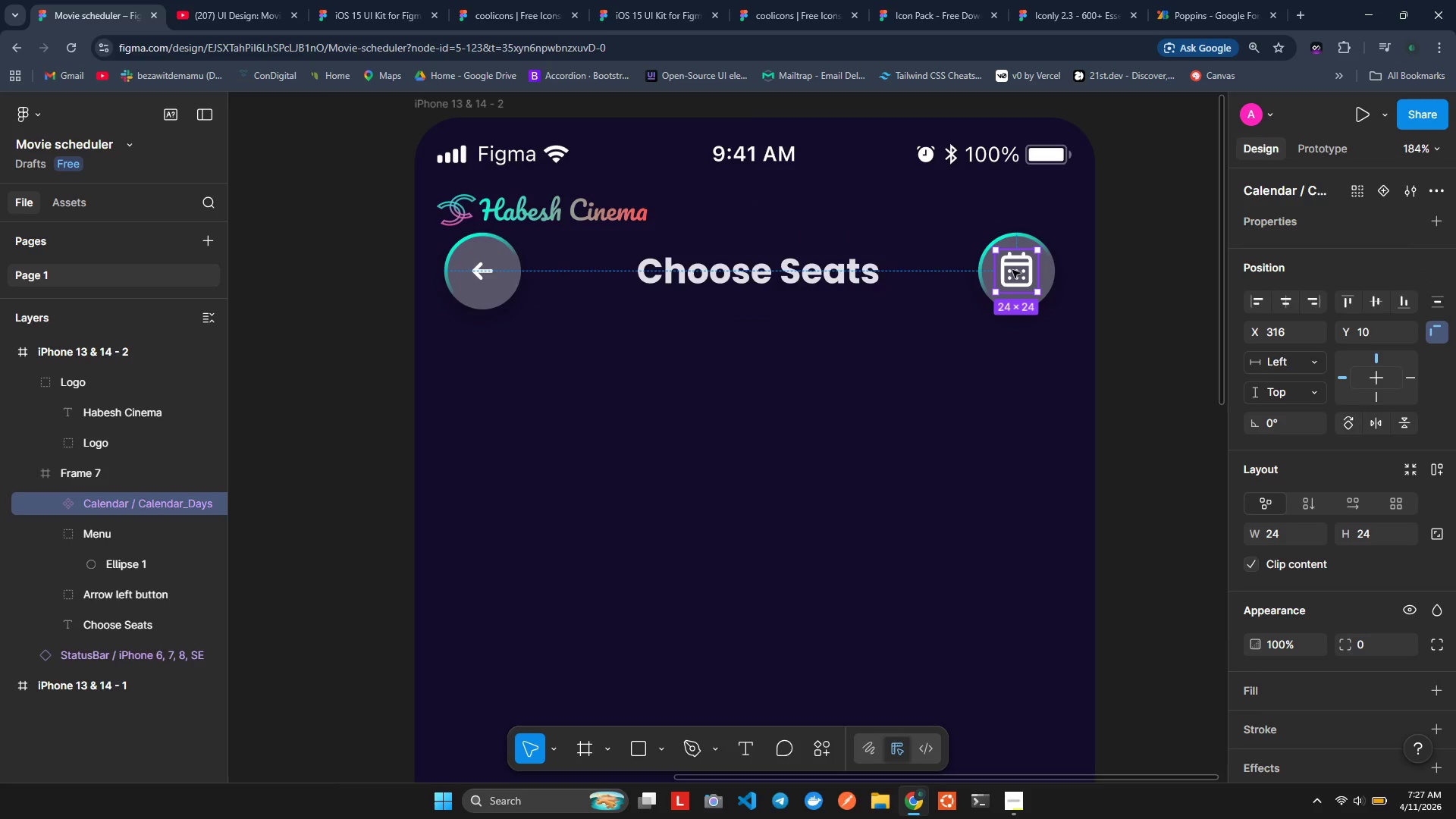 
left_click([1012, 270])
 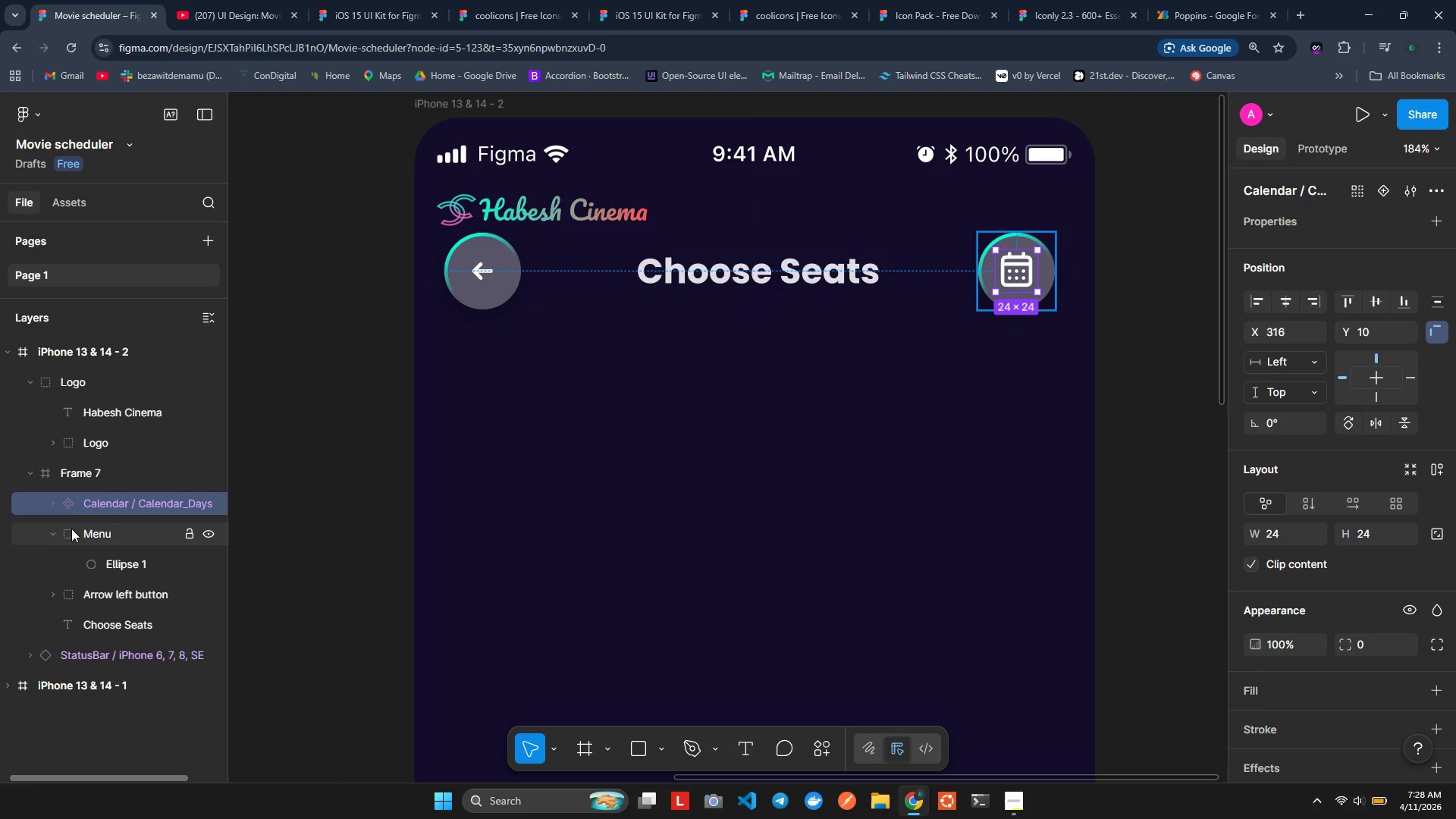 
wait(6.83)
 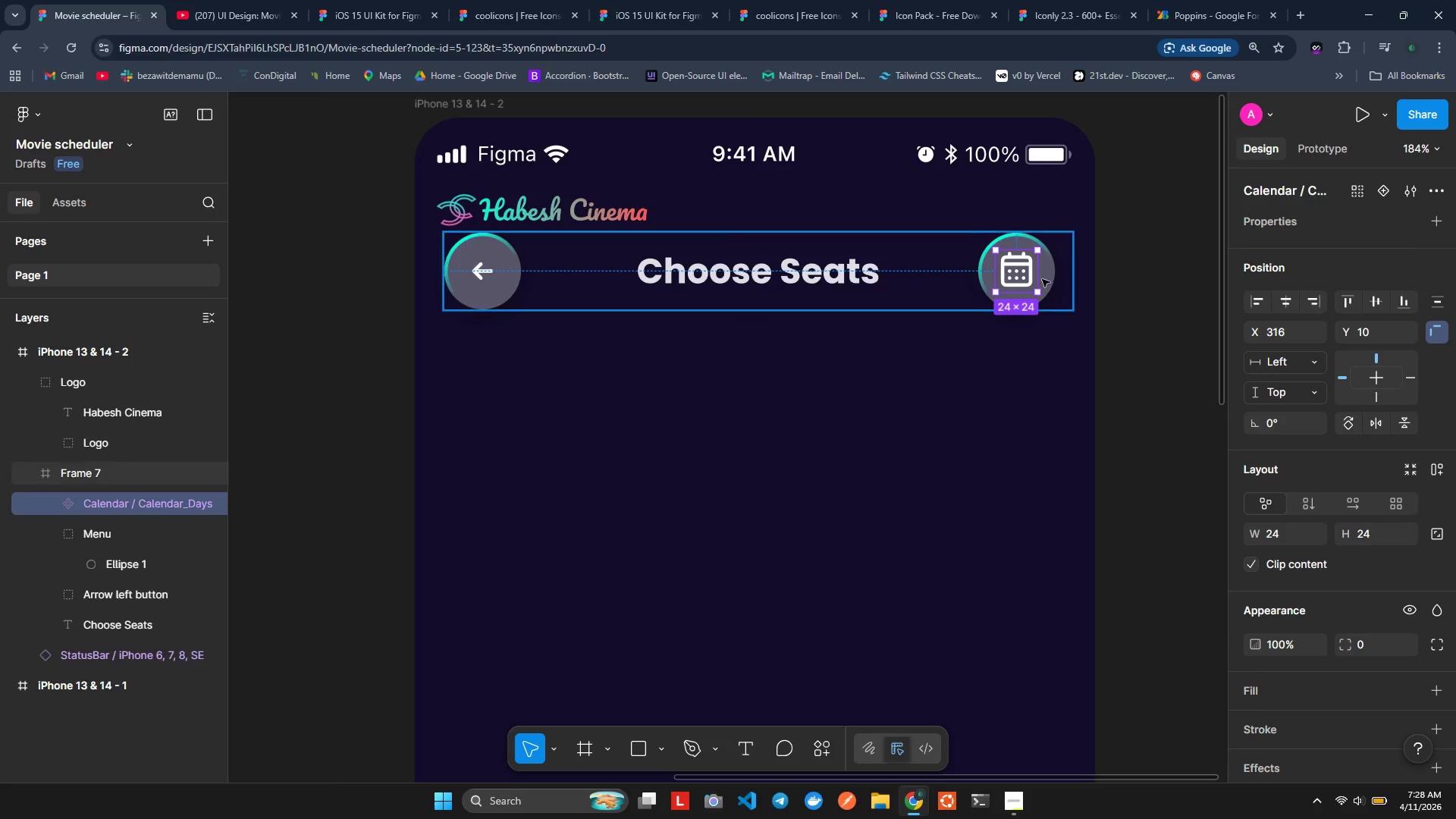 
left_click_drag(start_coordinate=[88, 503], to_coordinate=[103, 544])
 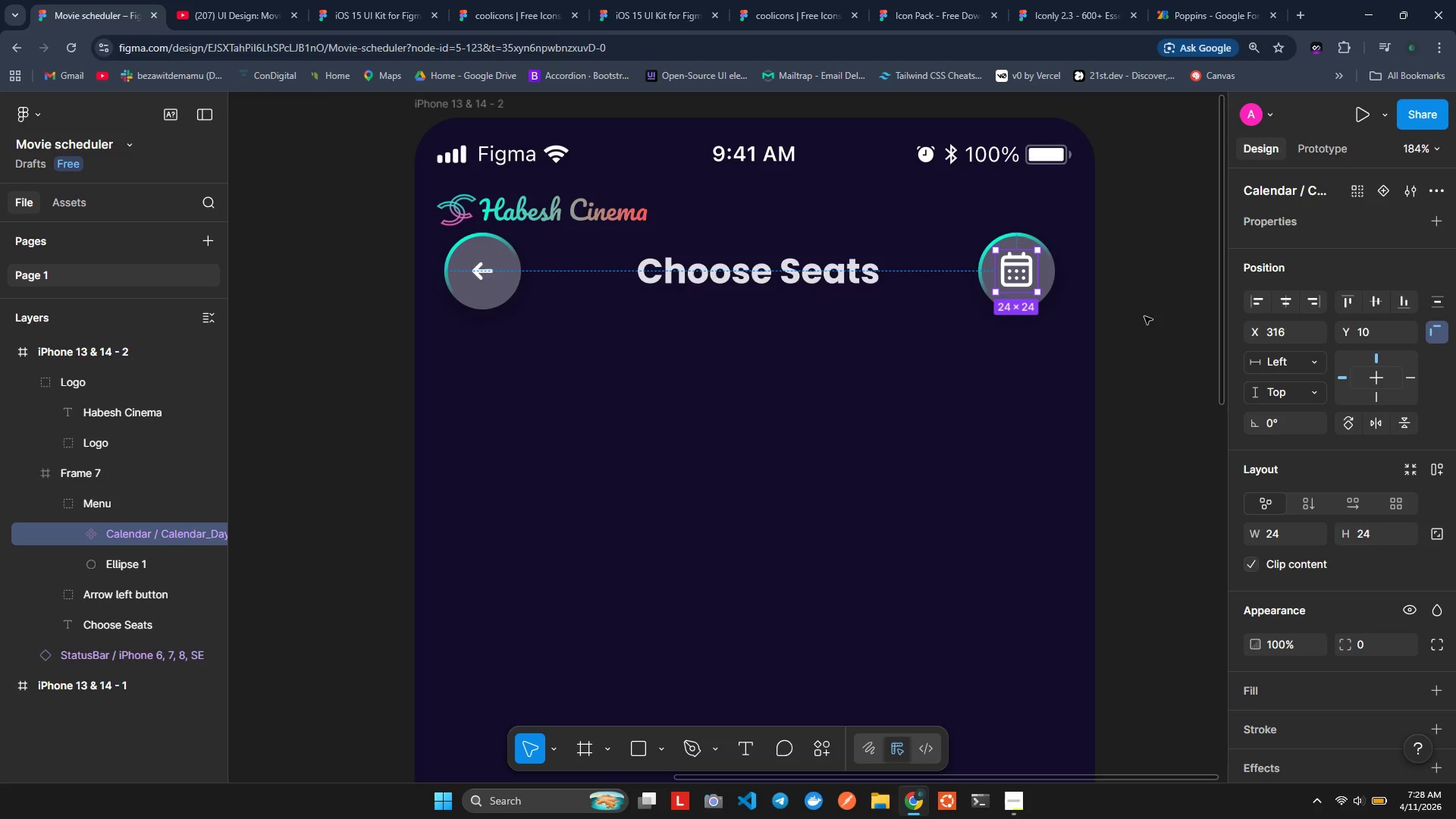 
left_click([1150, 306])
 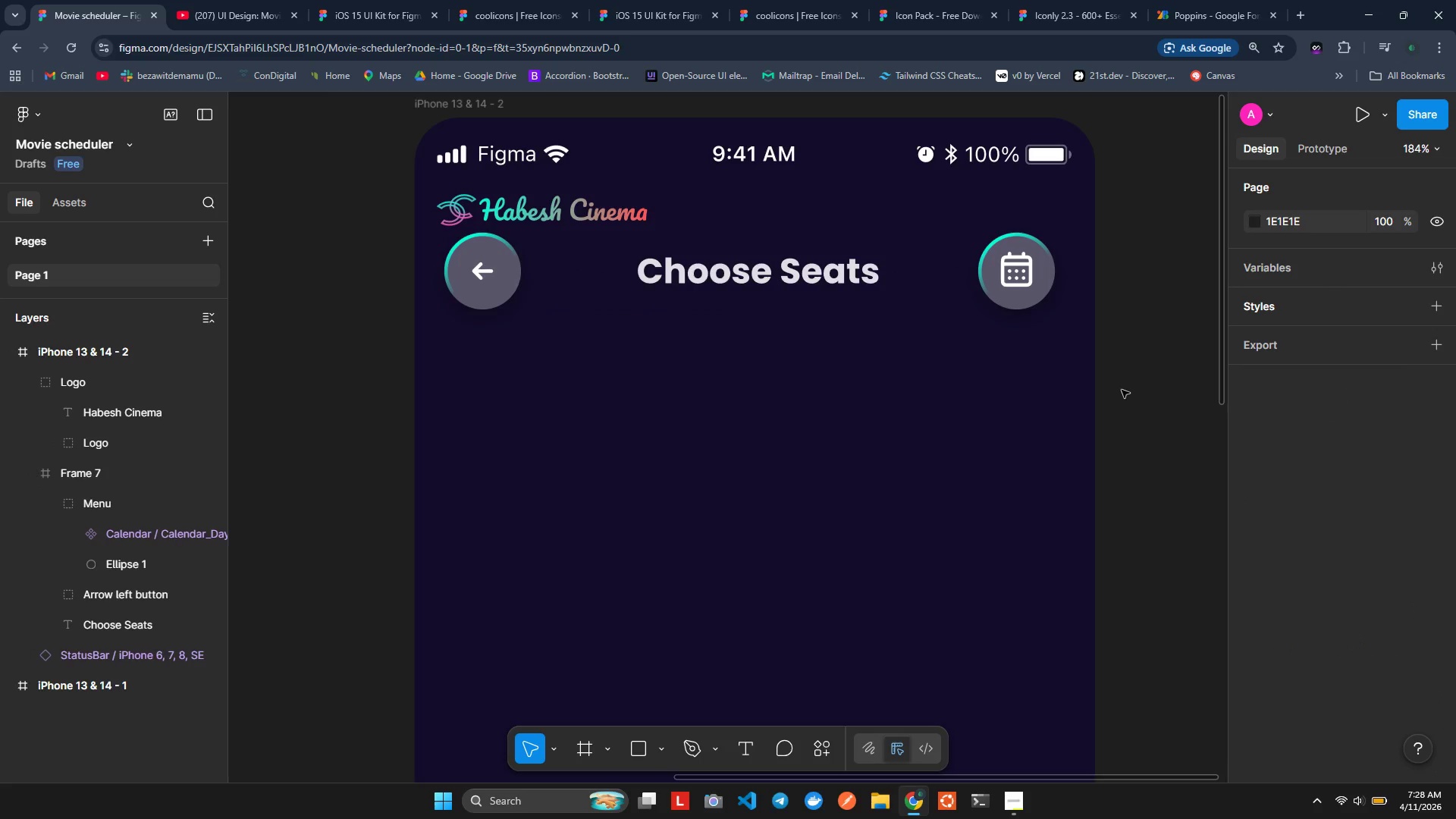 
wait(12.8)
 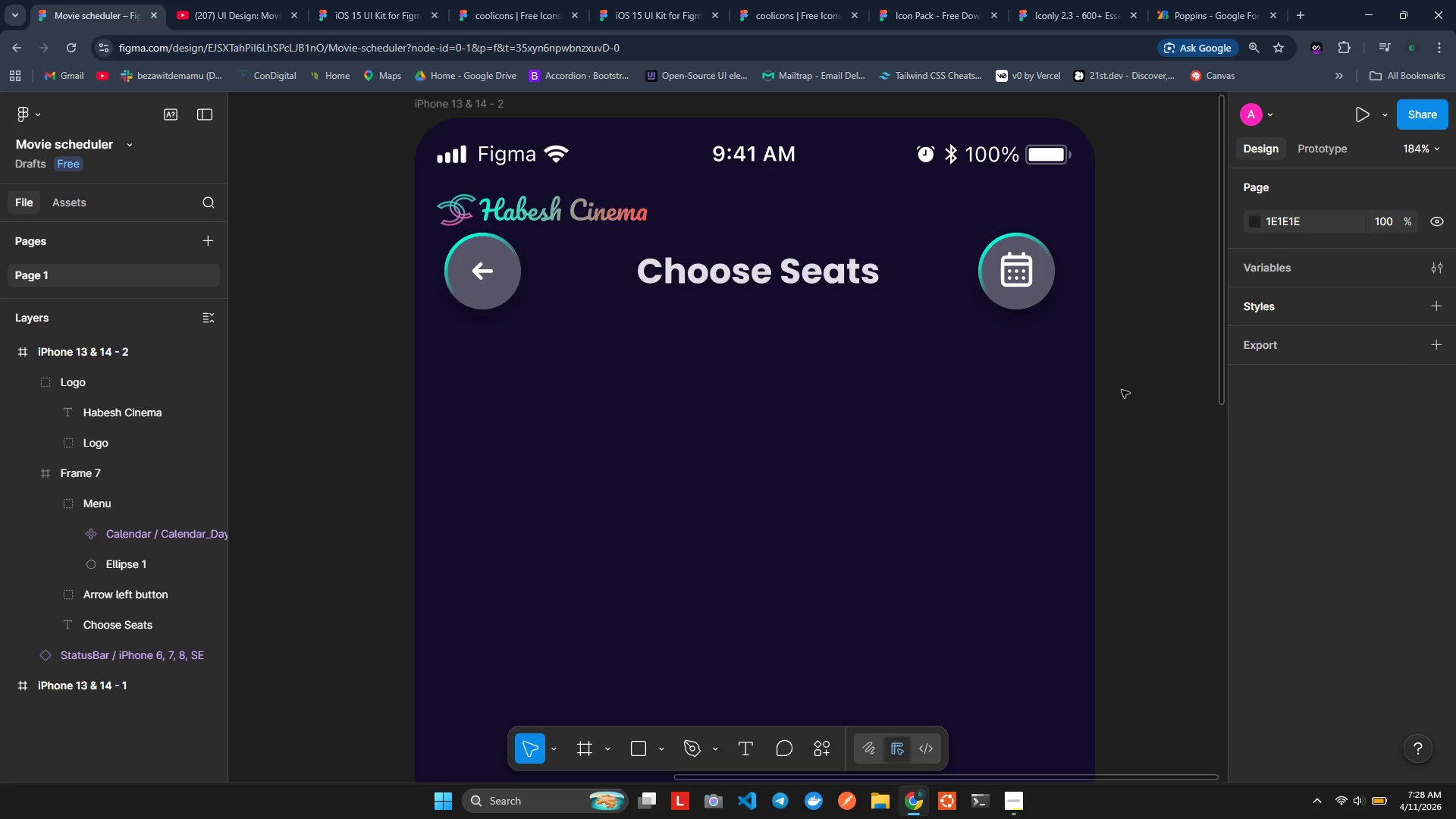 
double_click([82, 501])
 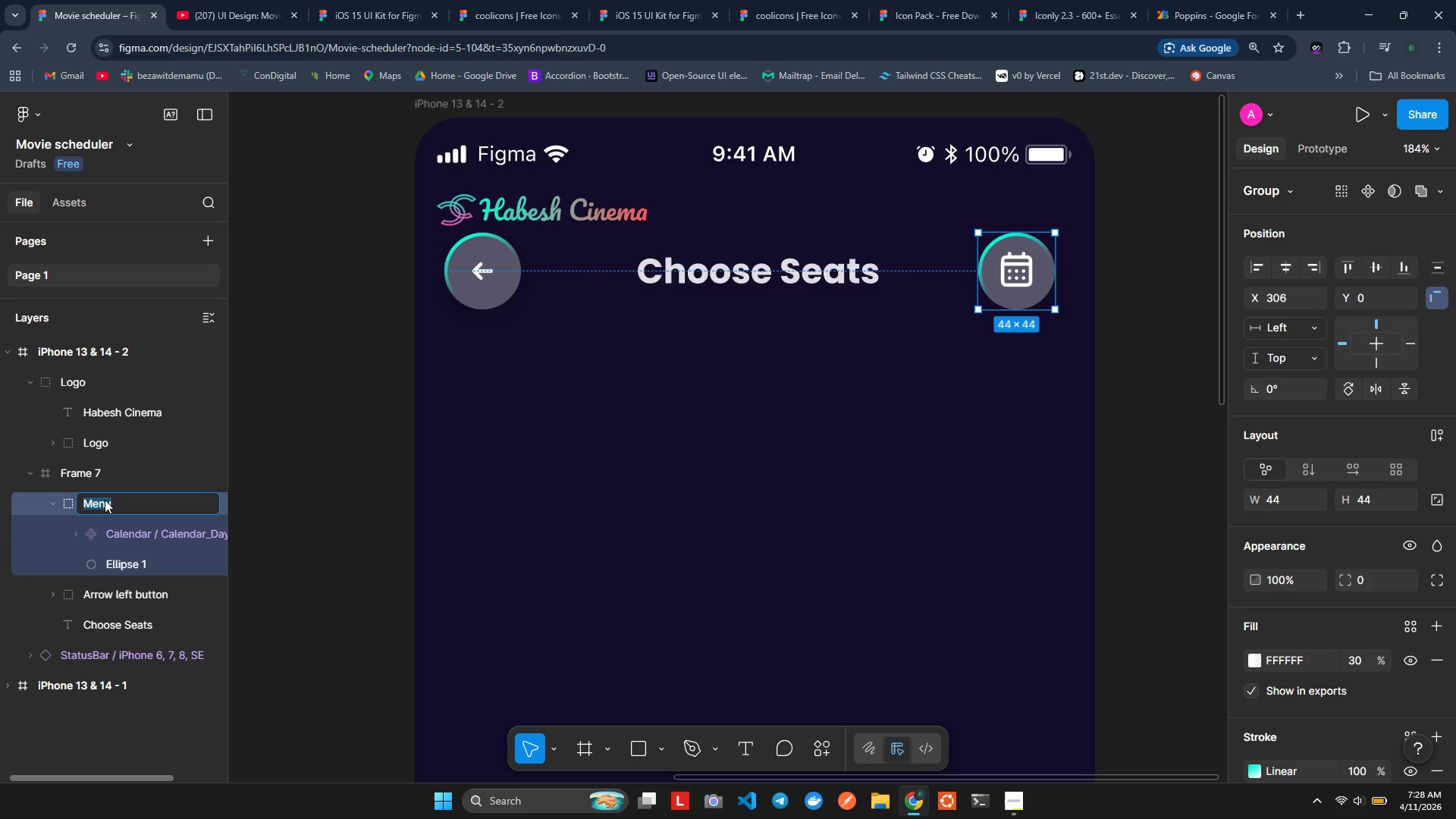 
type(Caendar)
 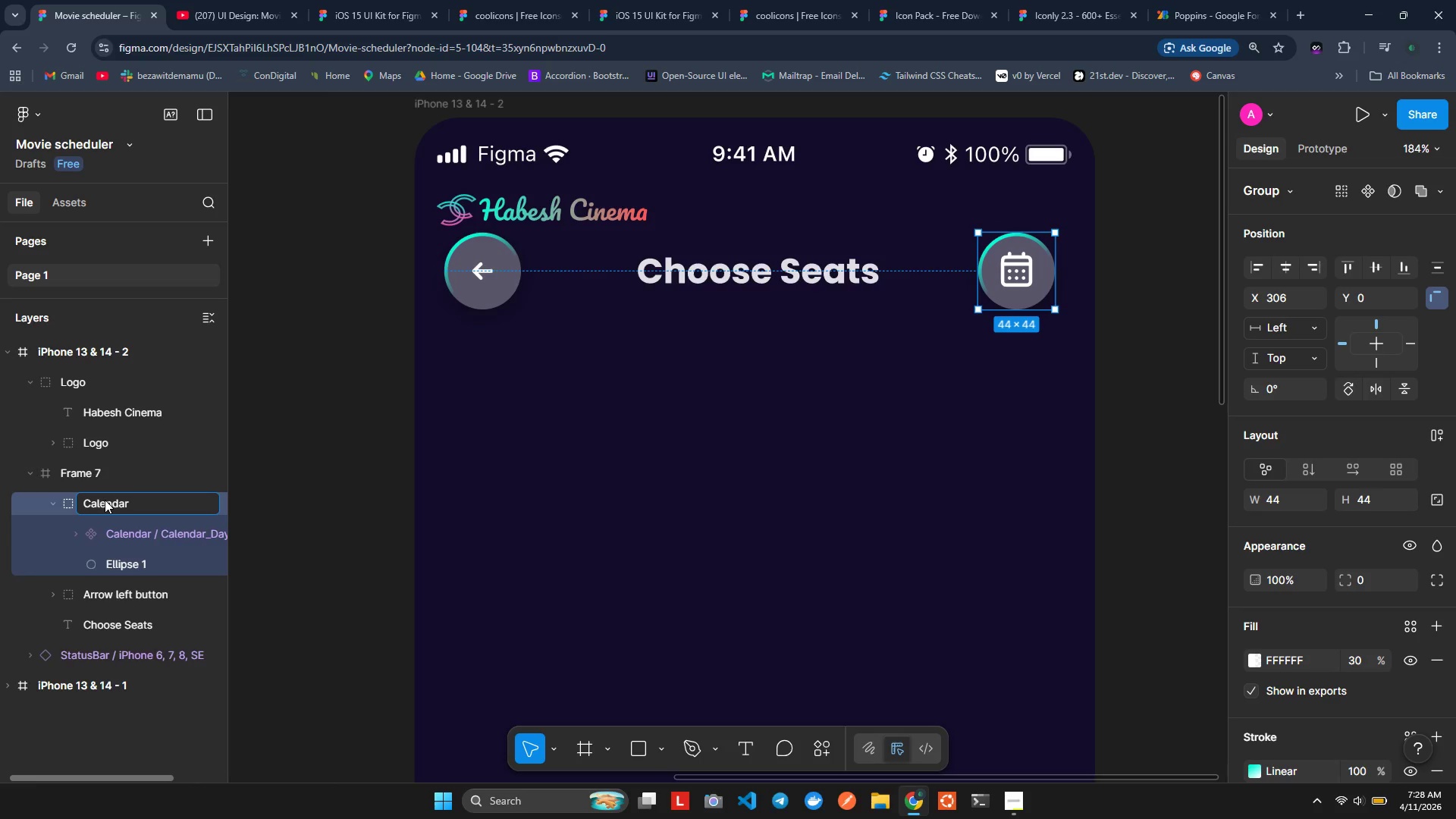 
hold_key(key=L, duration=0.48)
 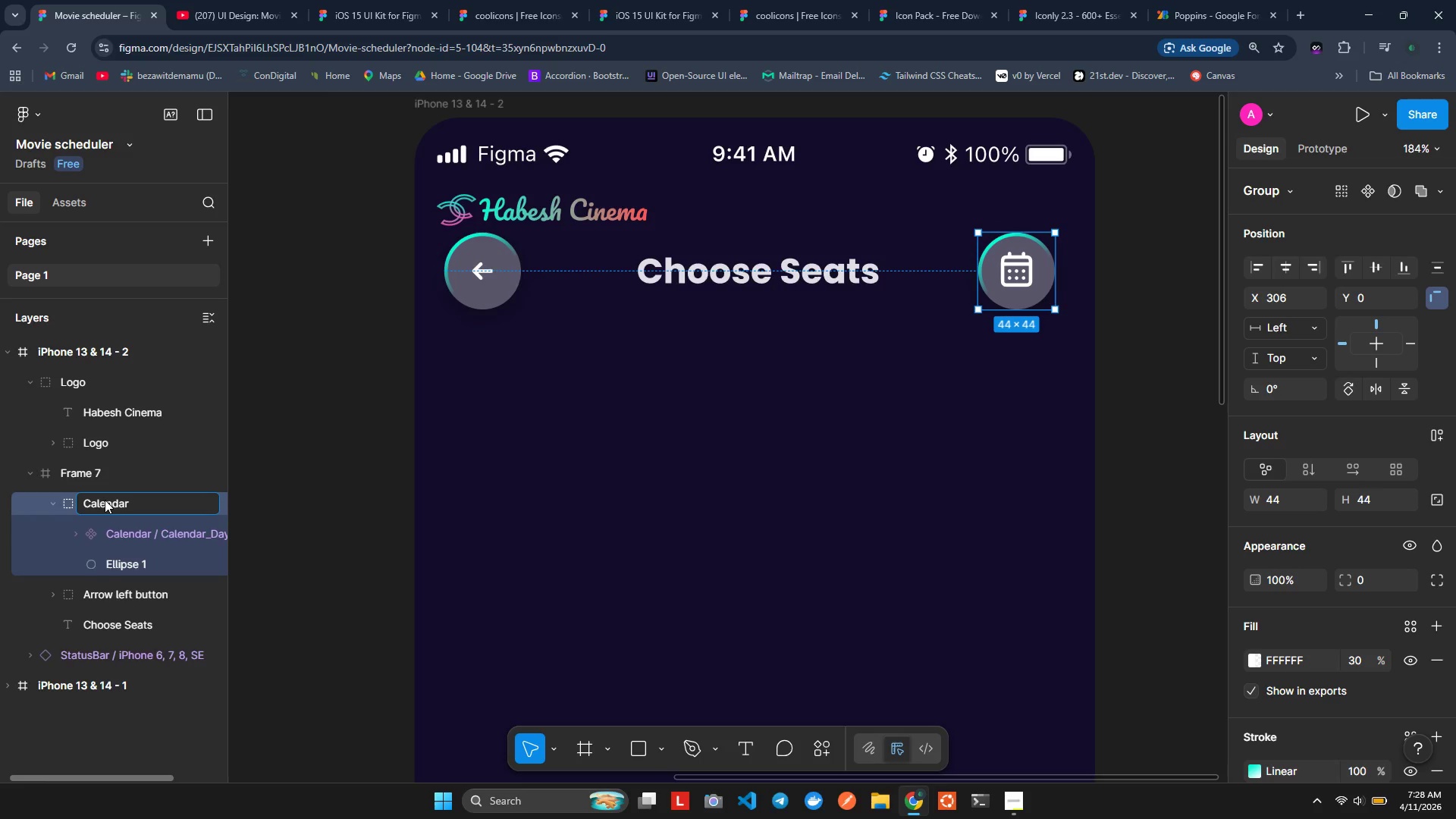 
wait(12.28)
 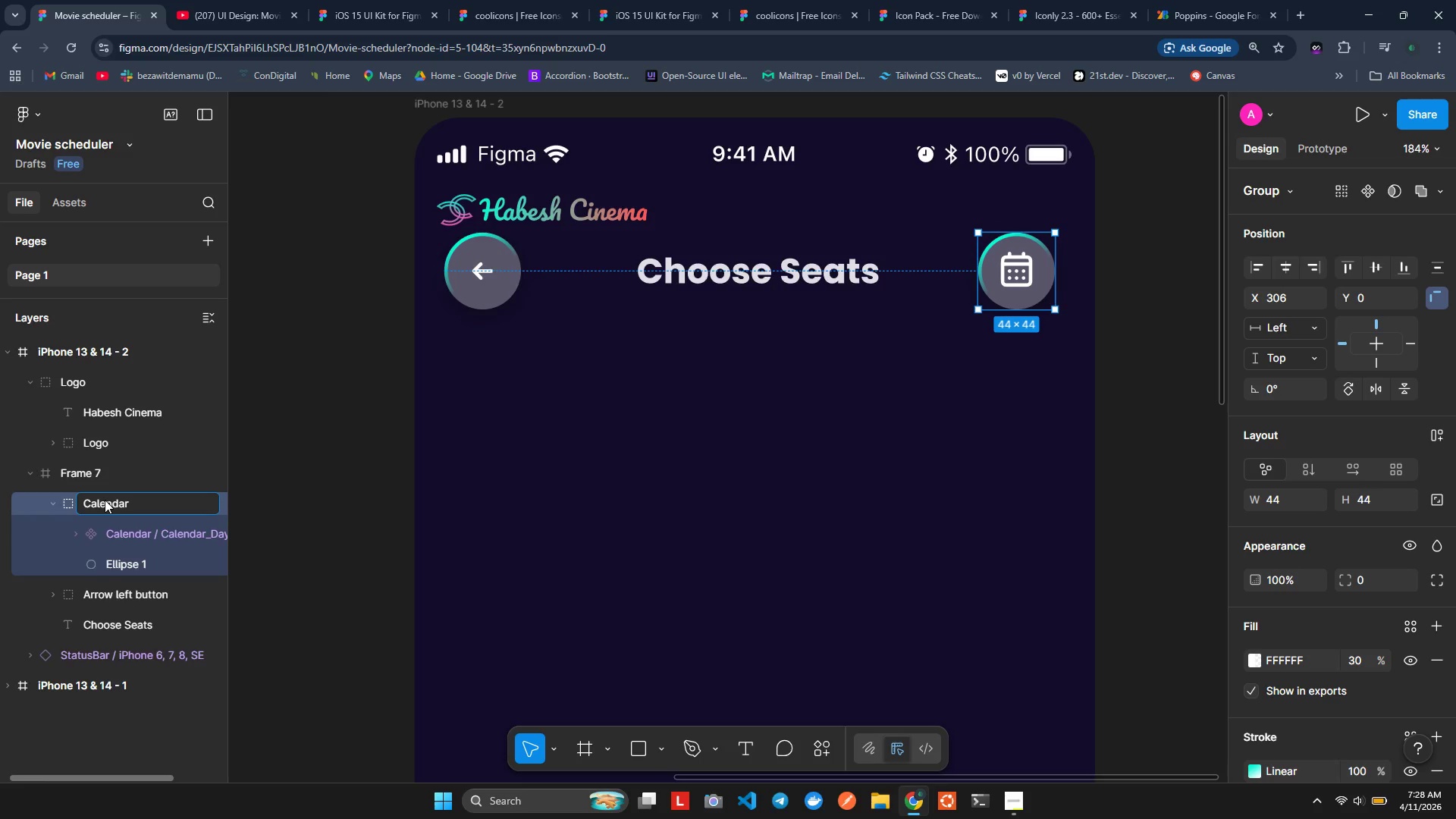 
left_click([363, 447])
 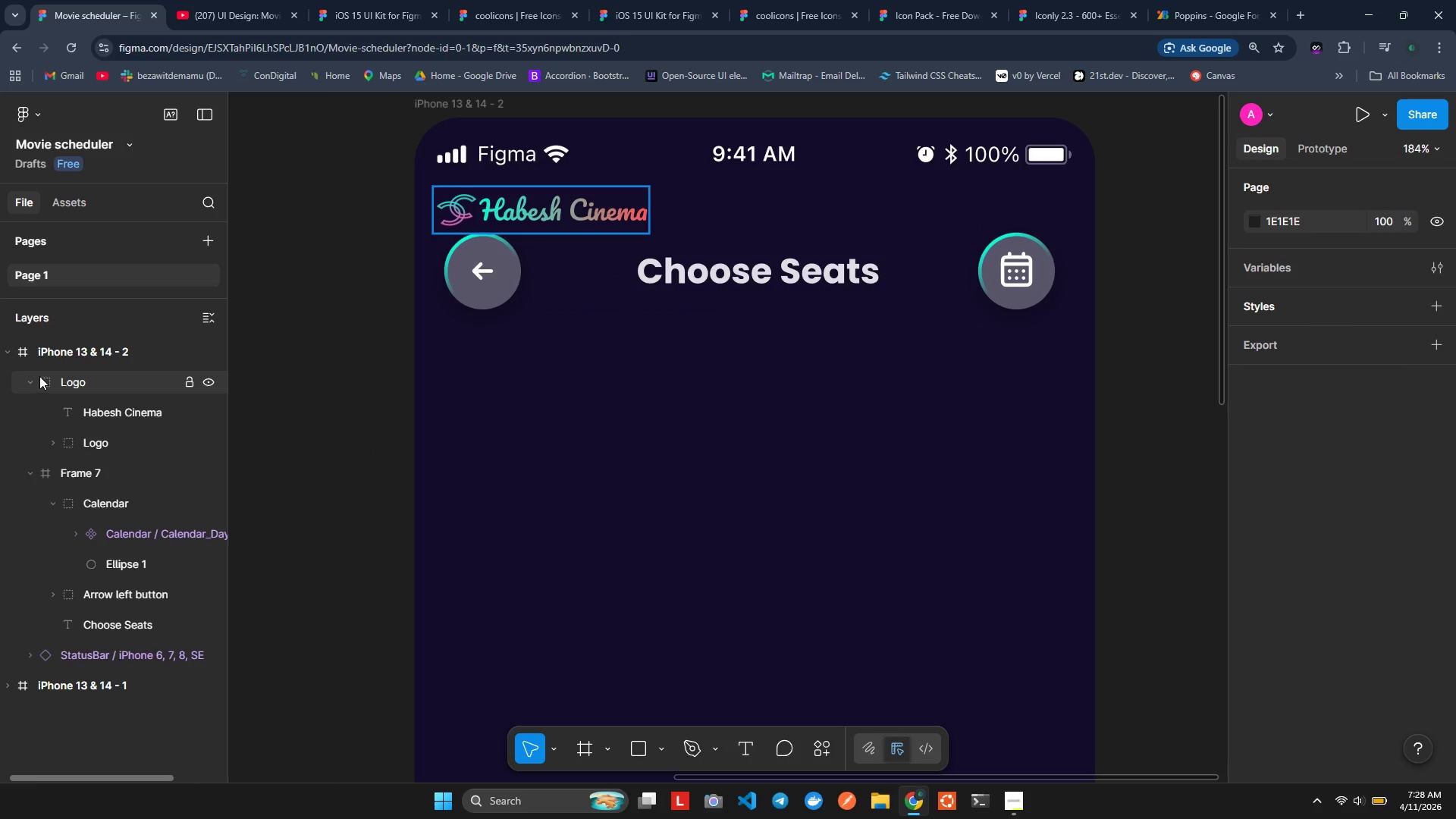 
mouse_move([83, 470])
 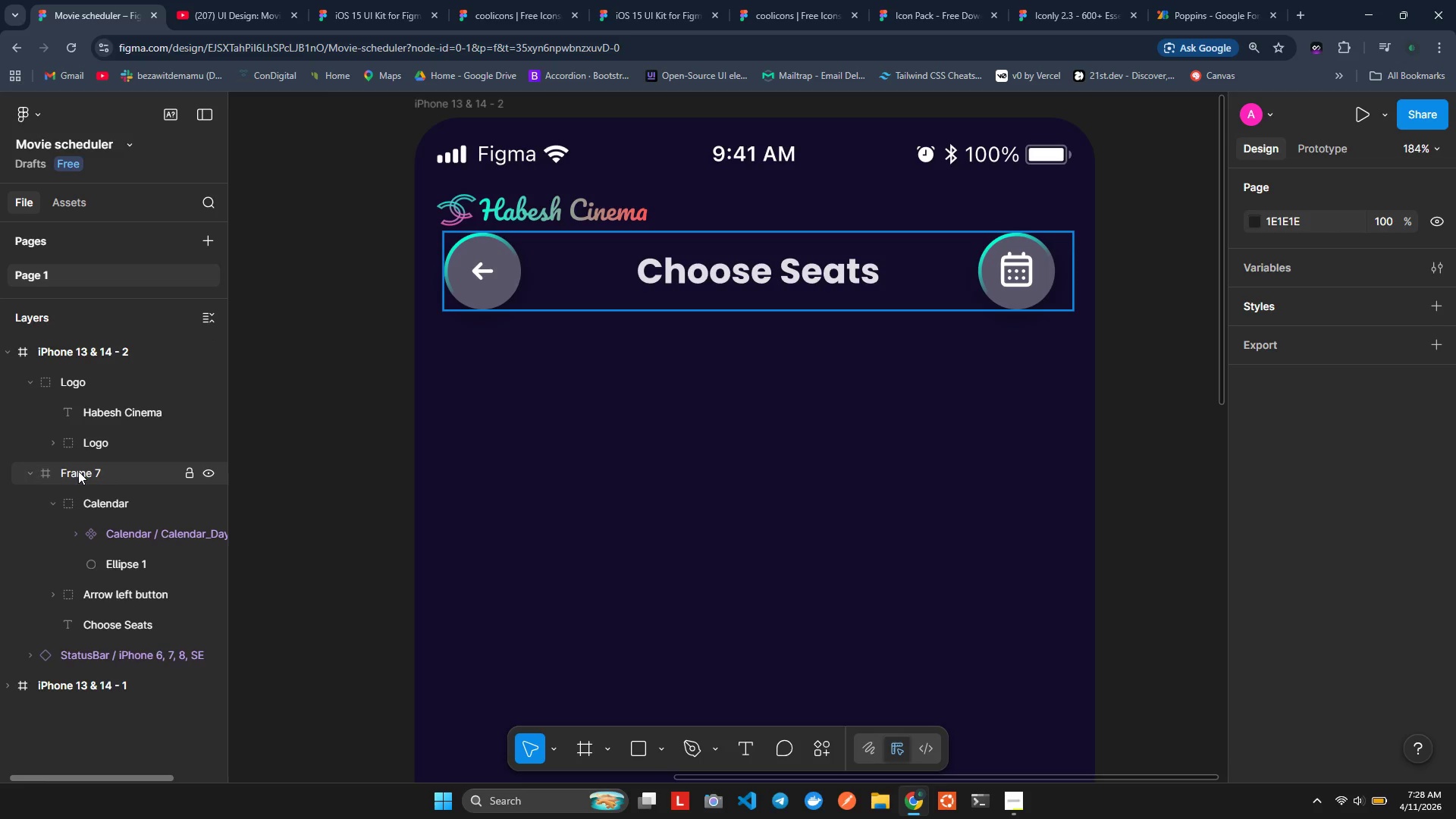 
left_click([78, 471])
 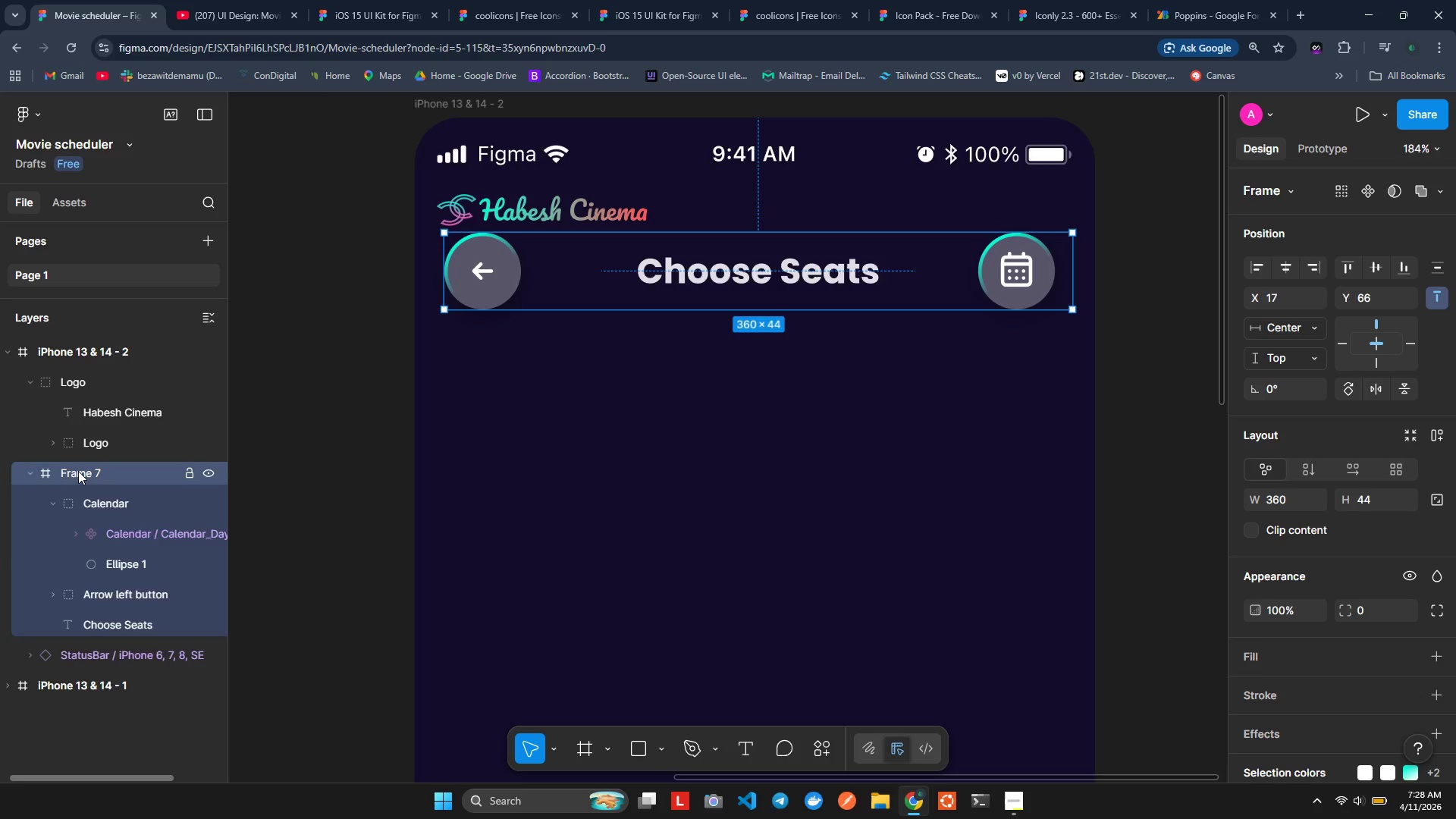 
double_click([78, 471])
 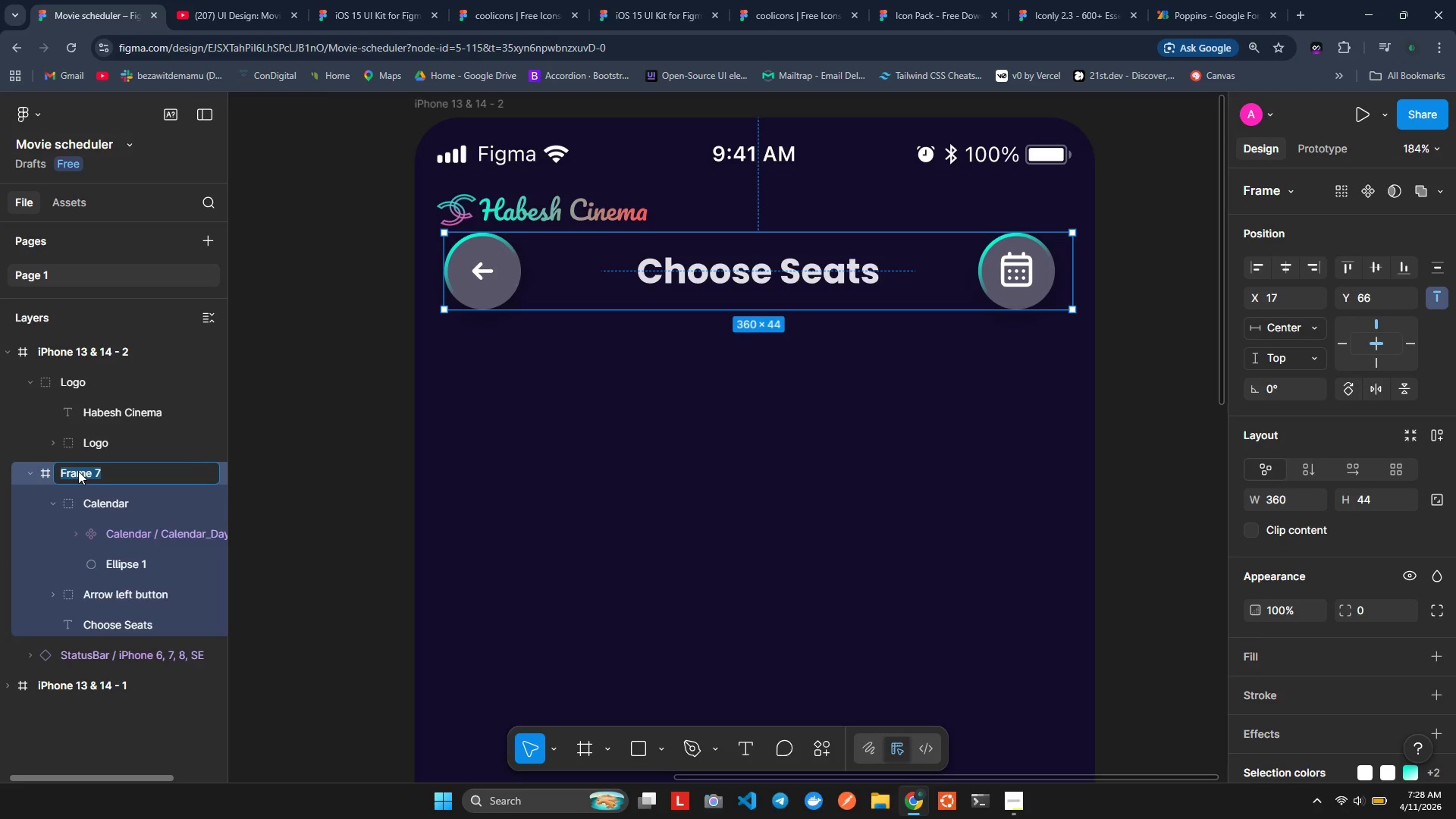 
type(Ton)
key(Backspace)
type(p navifat)
key(Backspace)
key(Backspace)
key(Backspace)
type(fatio)
key(Backspace)
key(Backspace)
key(Backspace)
key(Backspace)
key(Backspace)
type(gta)
key(Backspace)
key(Backspace)
type(ation)
 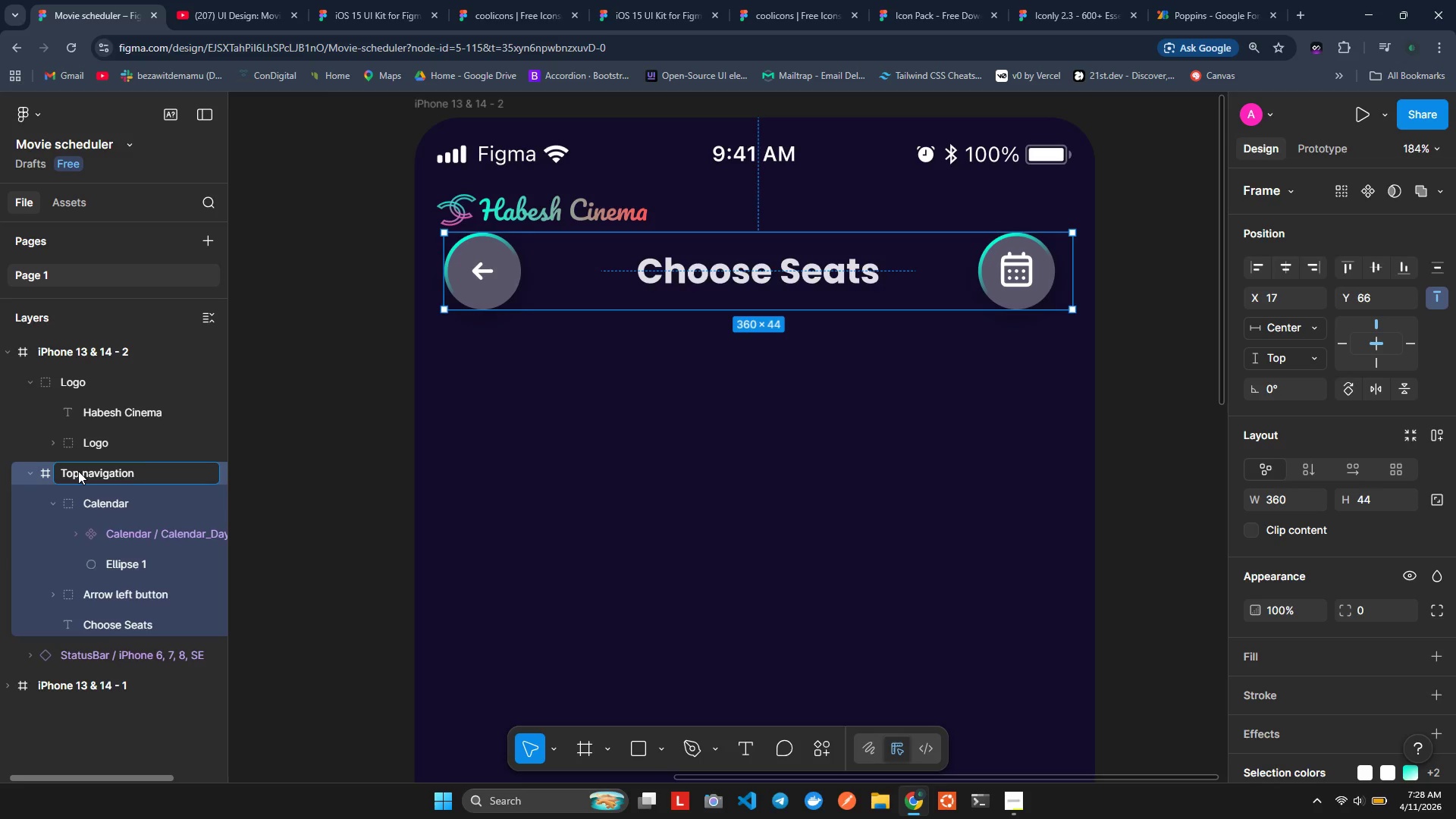 
key(Enter)
 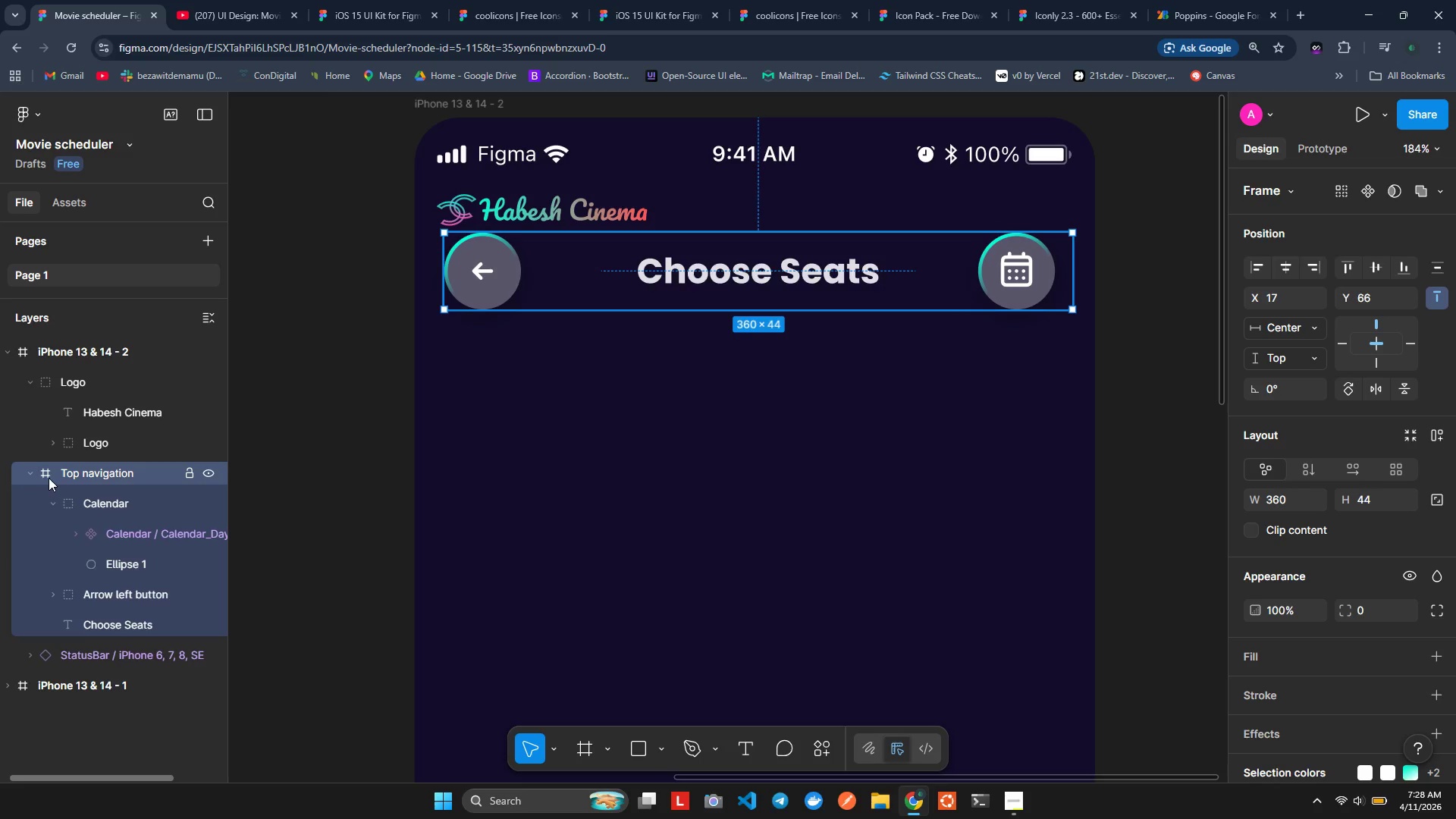 
left_click([541, 351])
 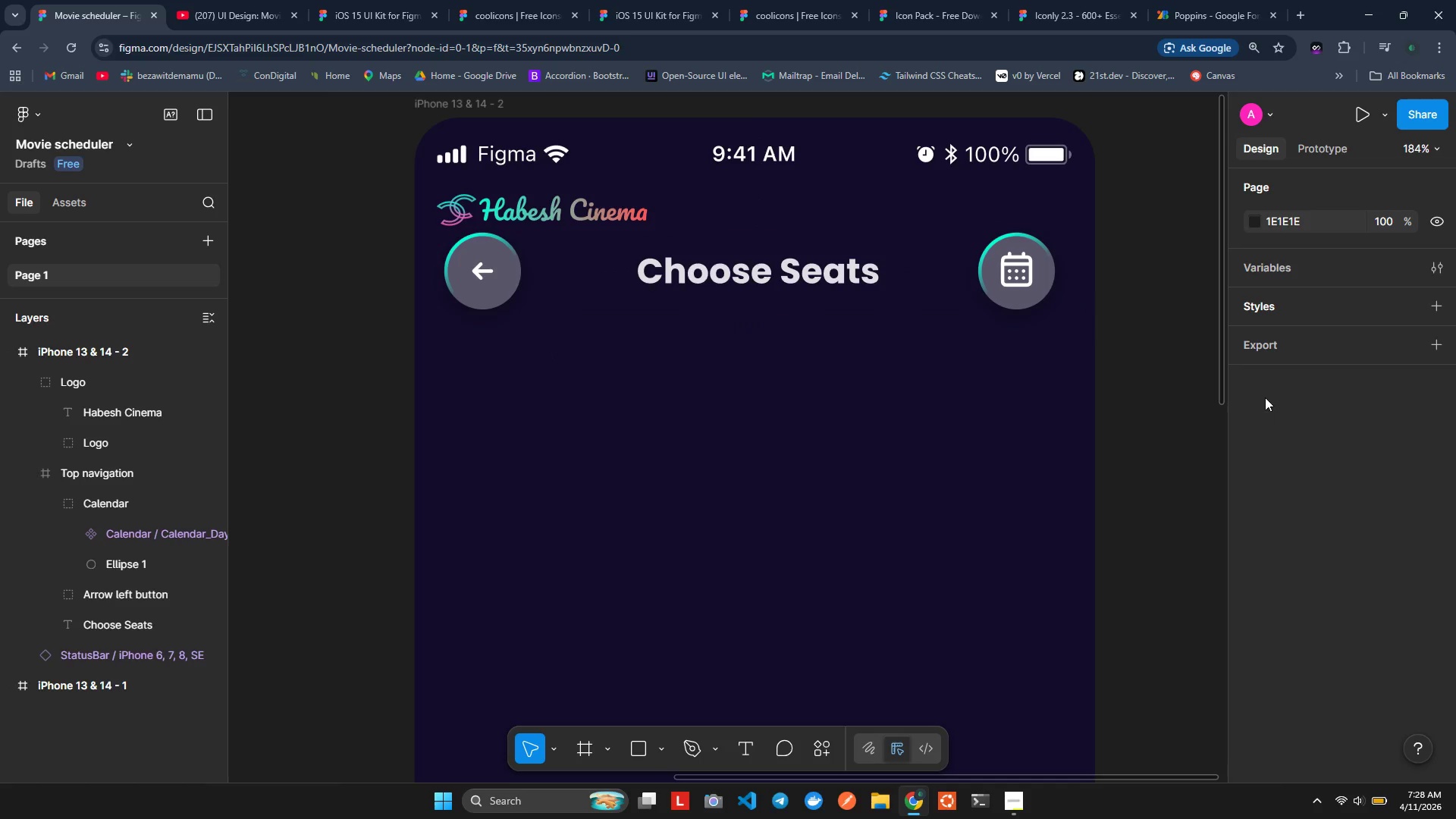 
wait(8.69)
 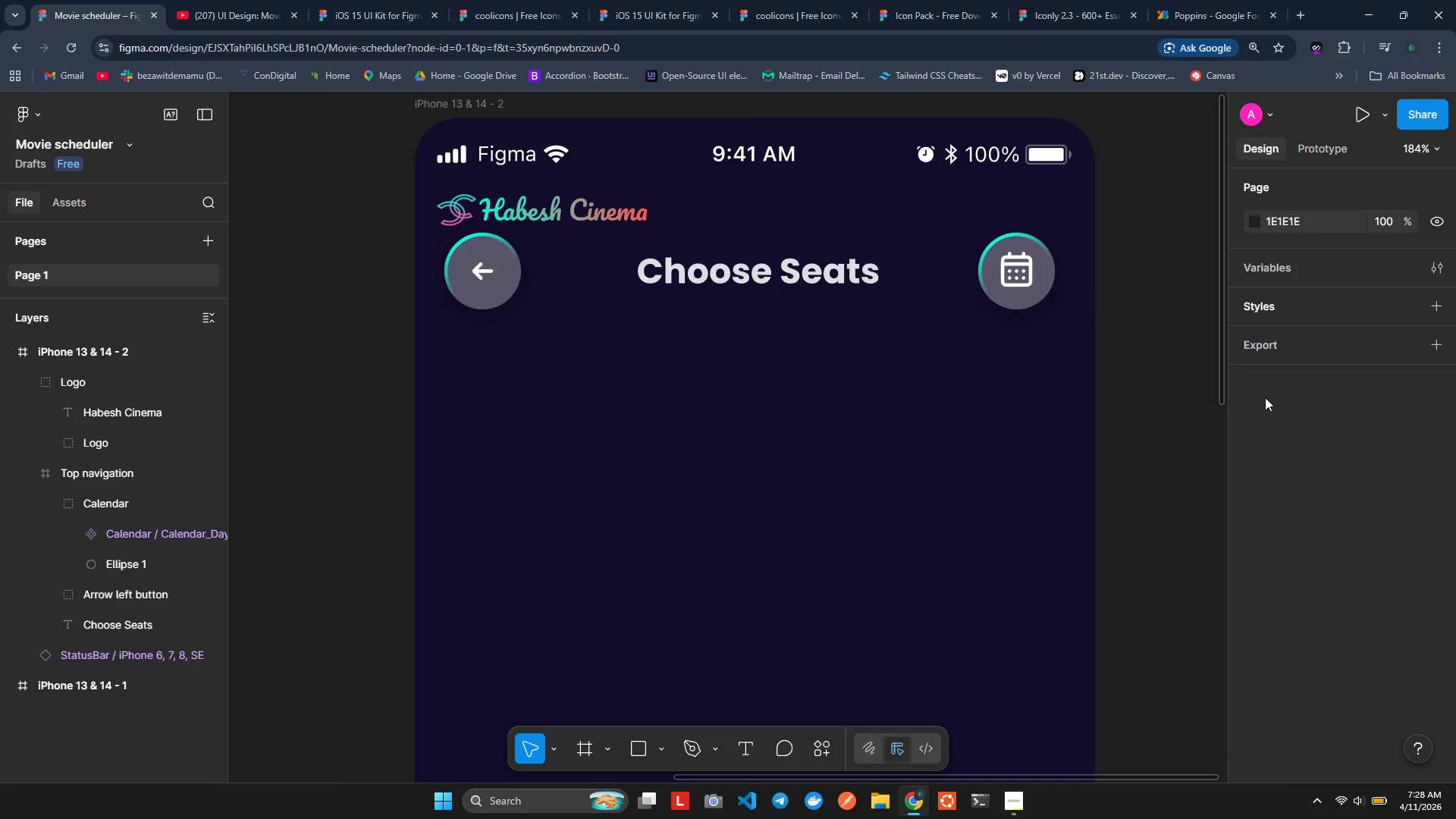 
key(L)
 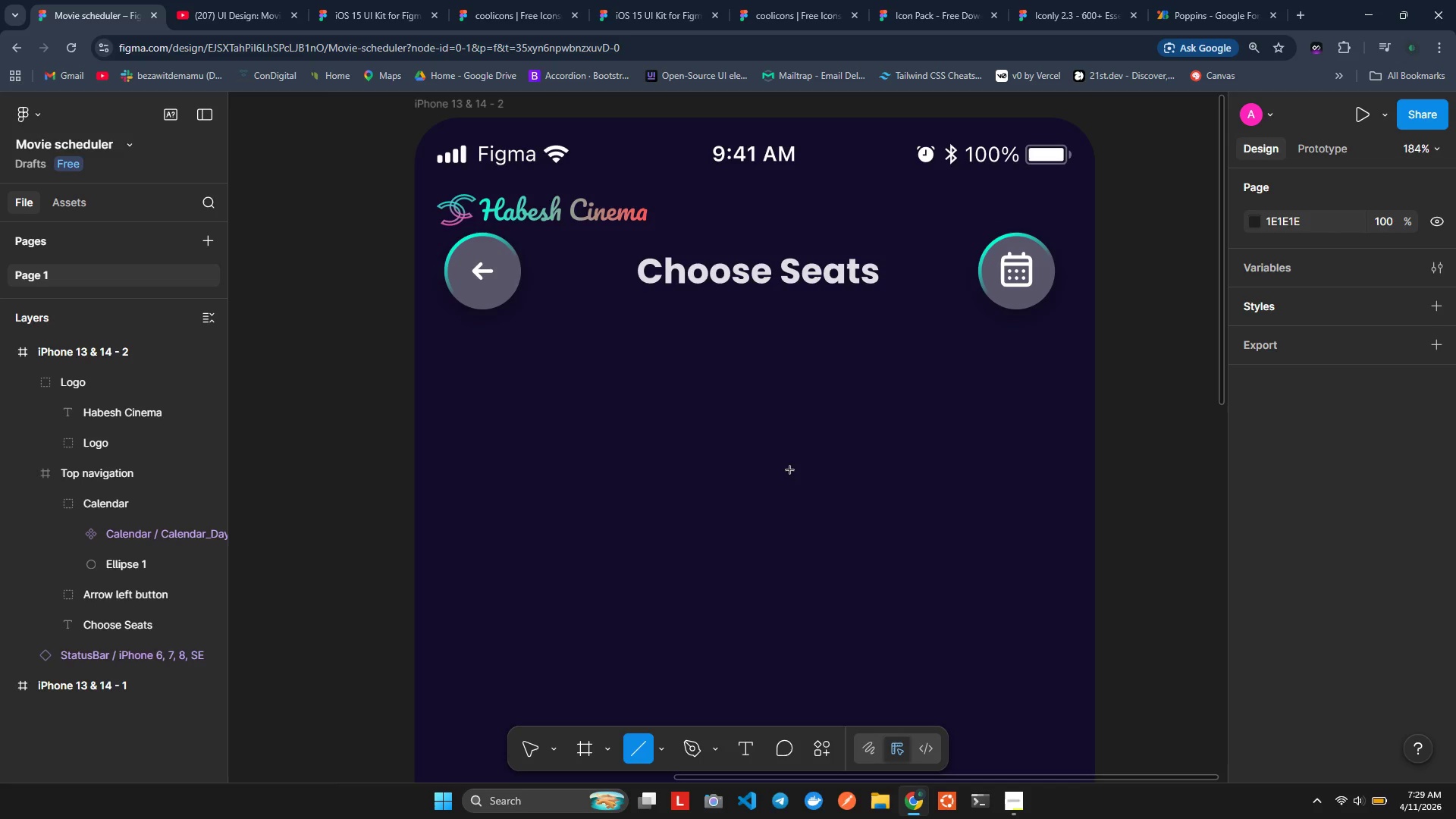 
wait(9.89)
 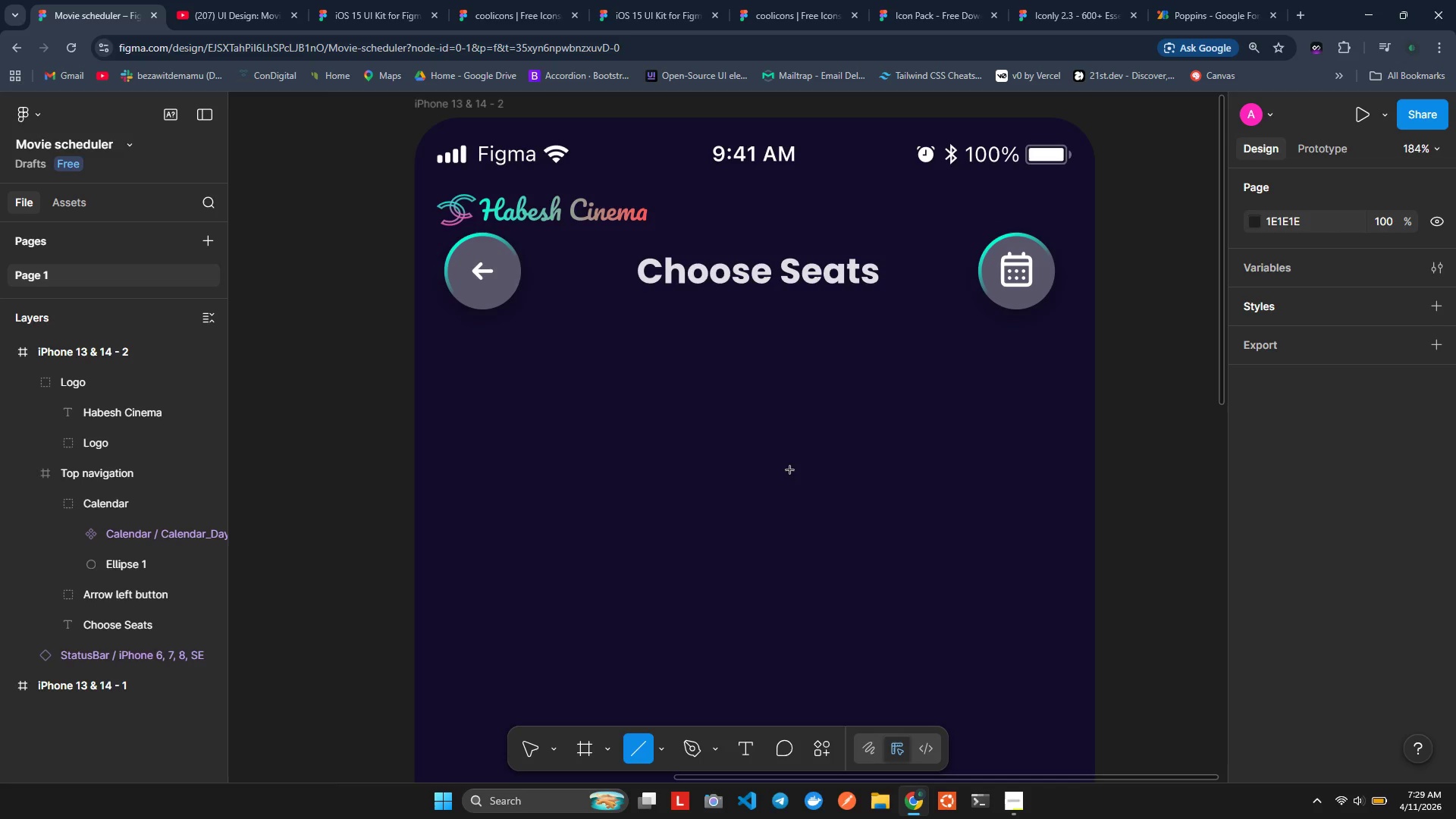 
left_click_drag(start_coordinate=[560, 418], to_coordinate=[760, 420])
 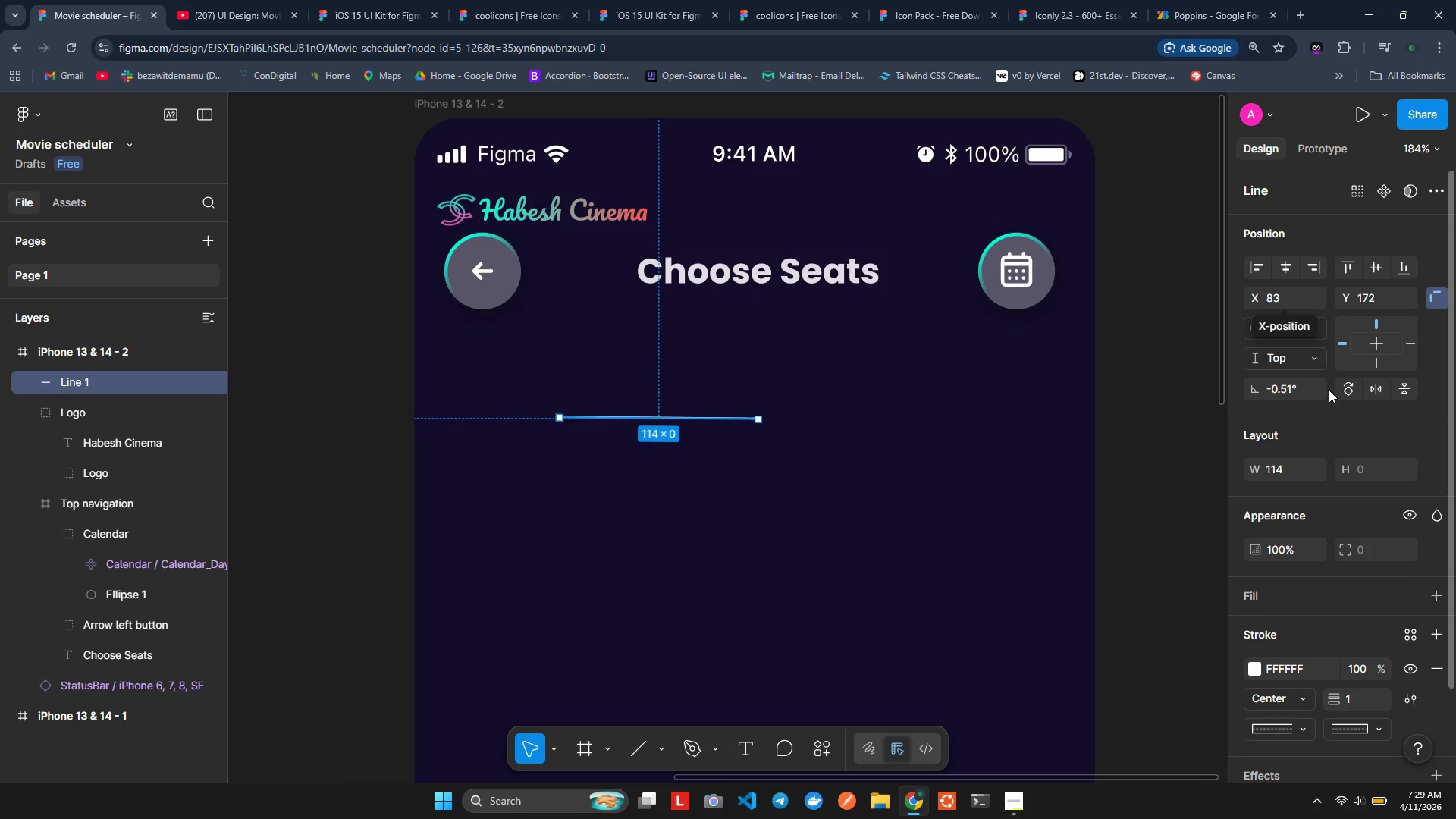 
left_click([1276, 469])
 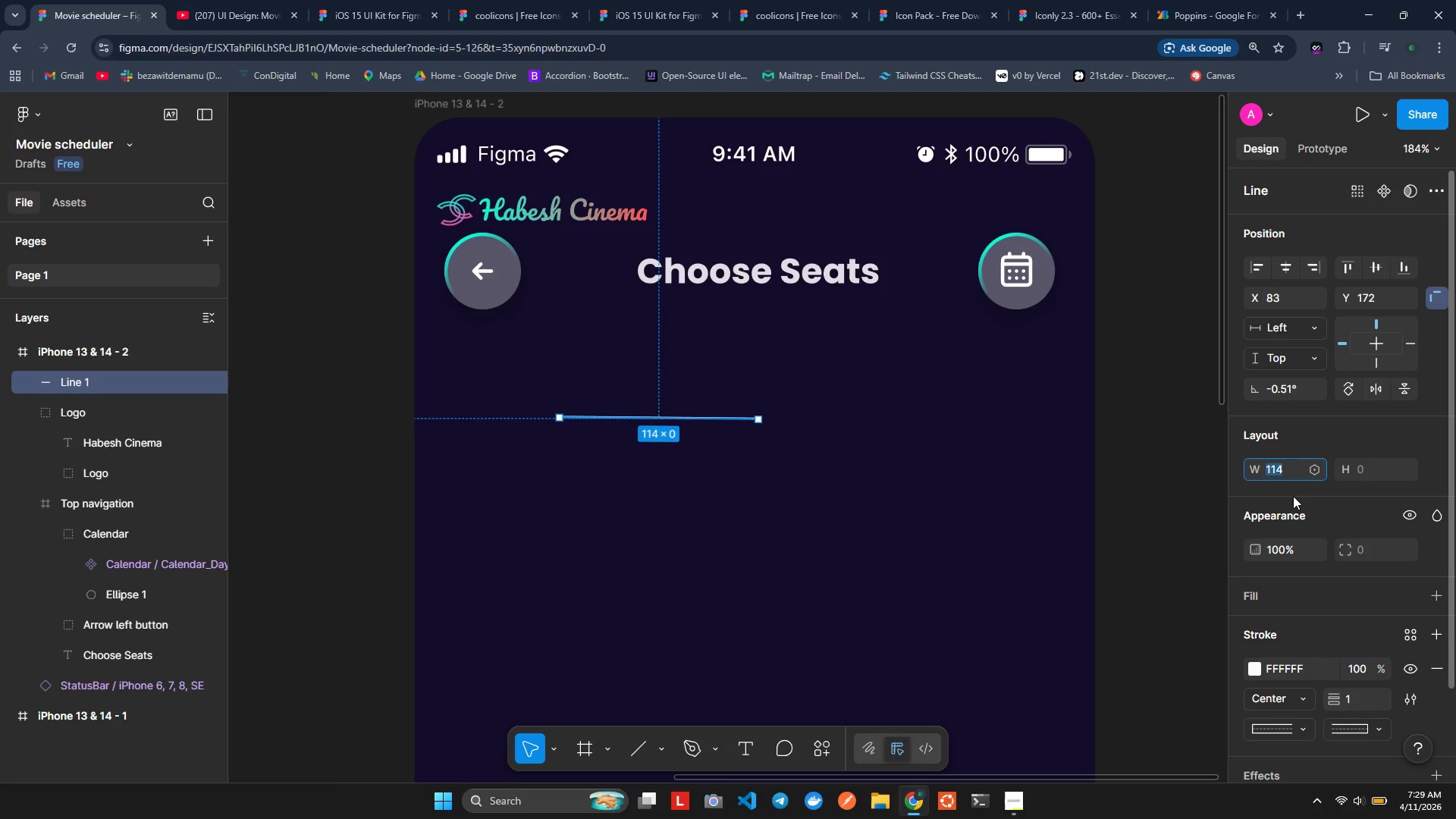 
type(330)
 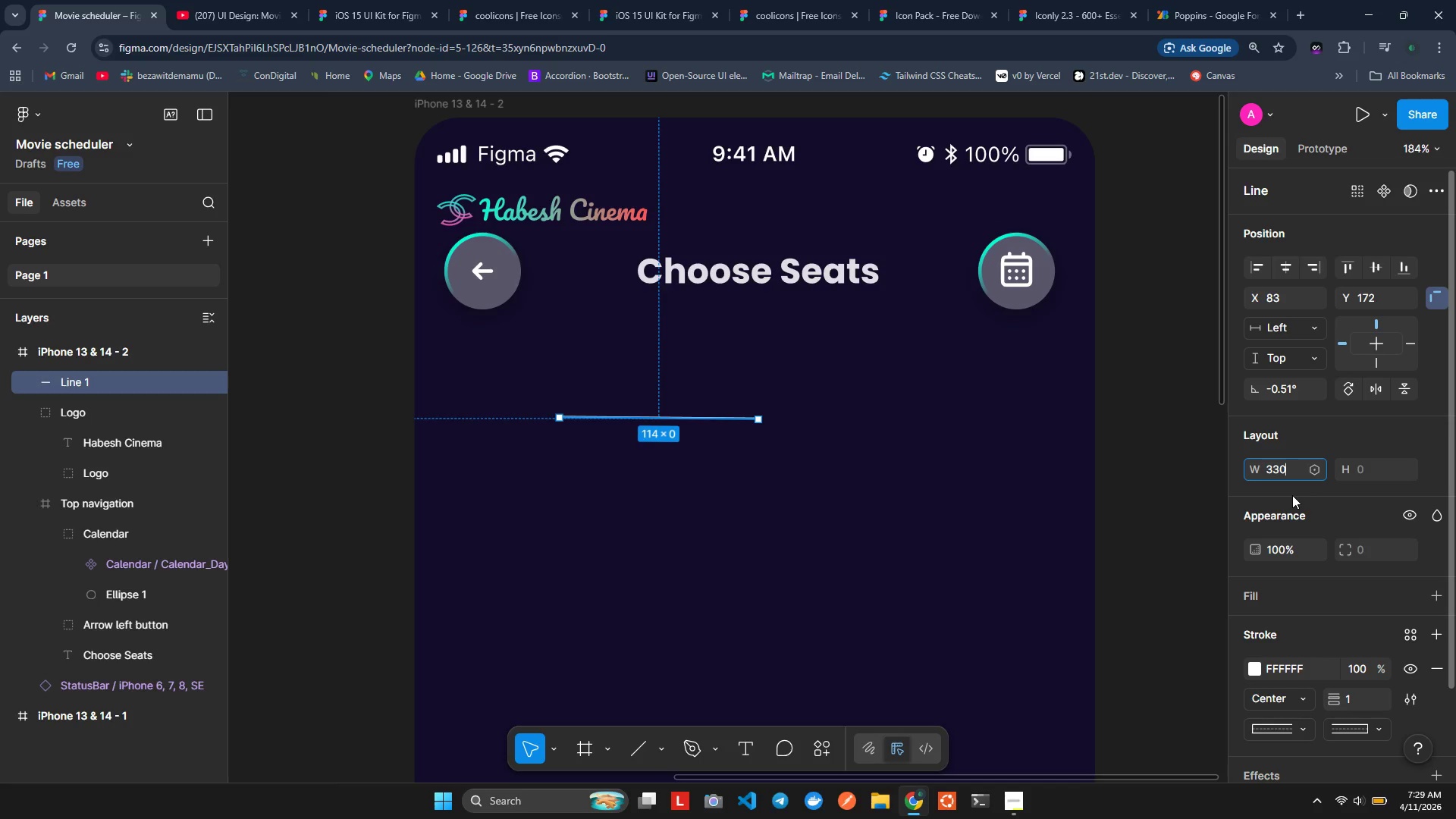 
key(Enter)
 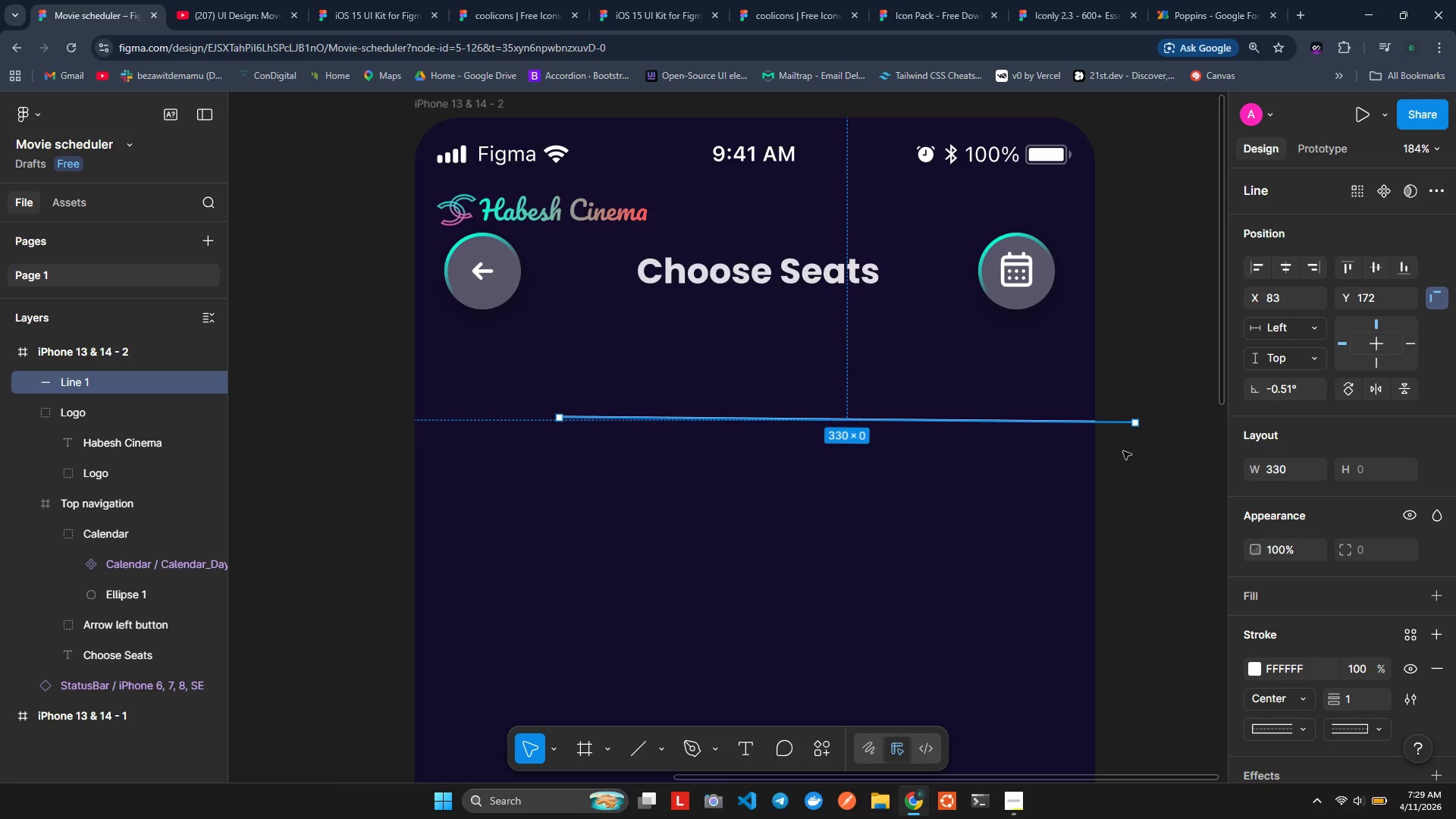 
wait(12.33)
 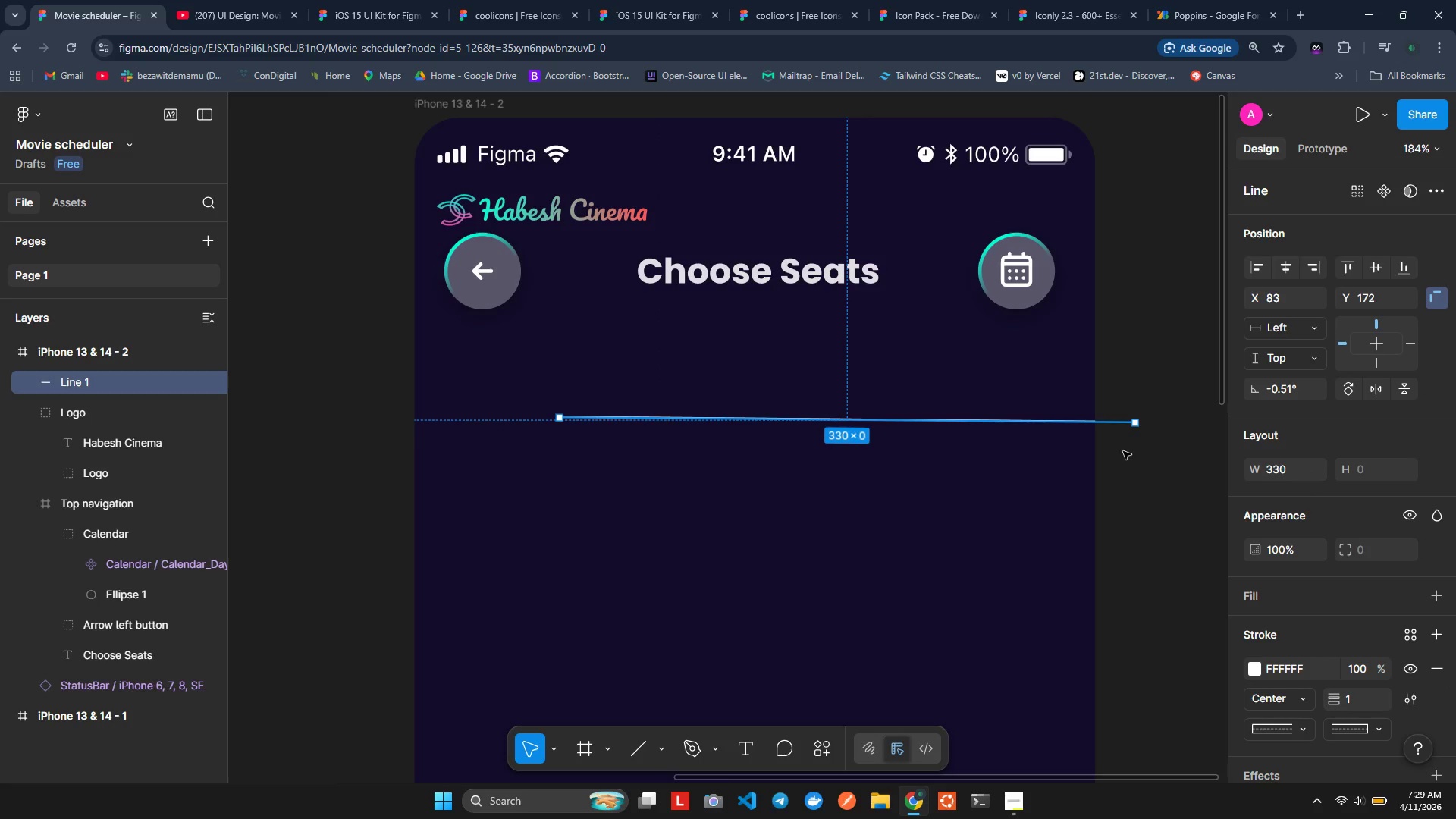 
left_click([1157, 726])
 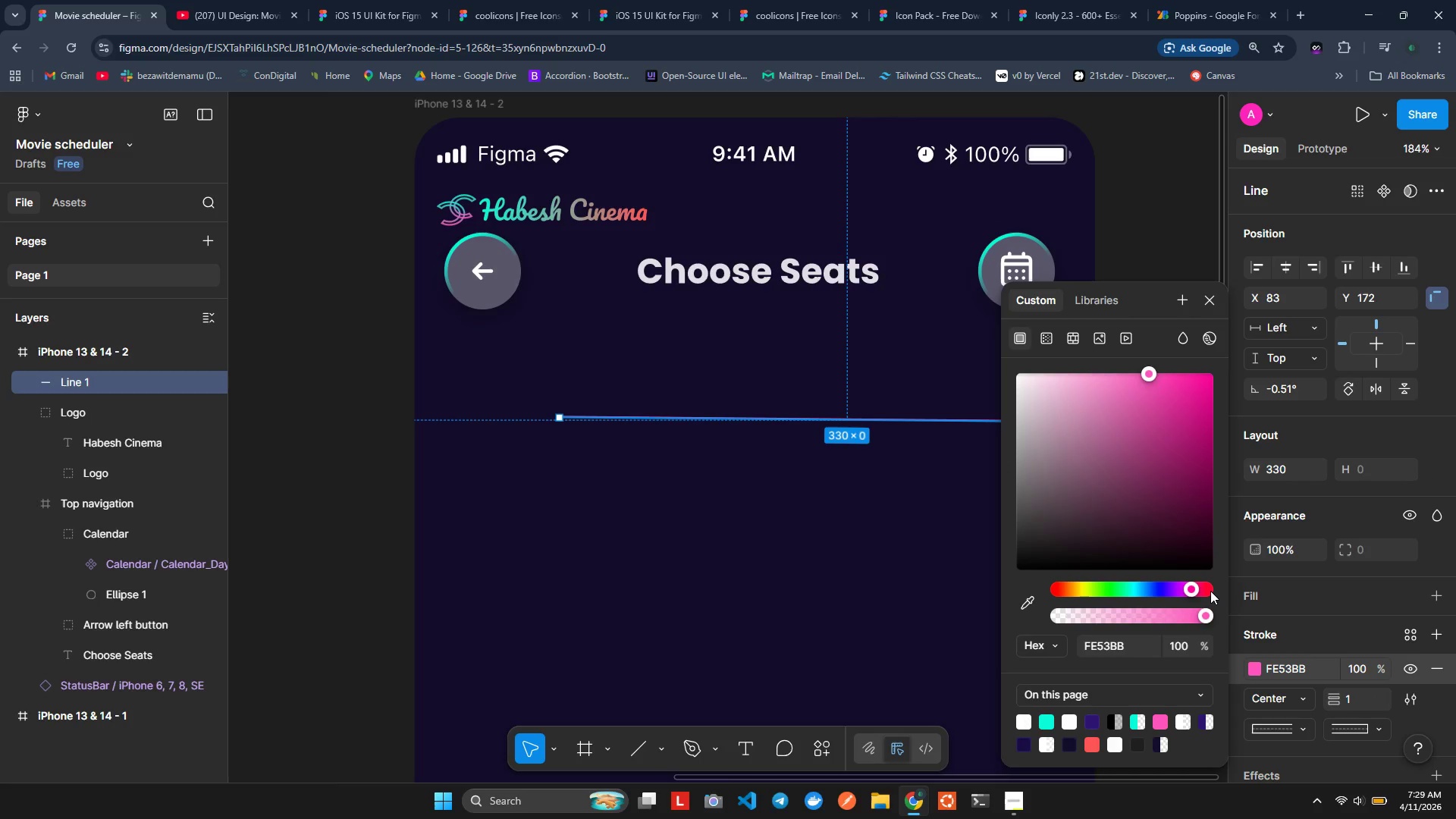 
wait(6.5)
 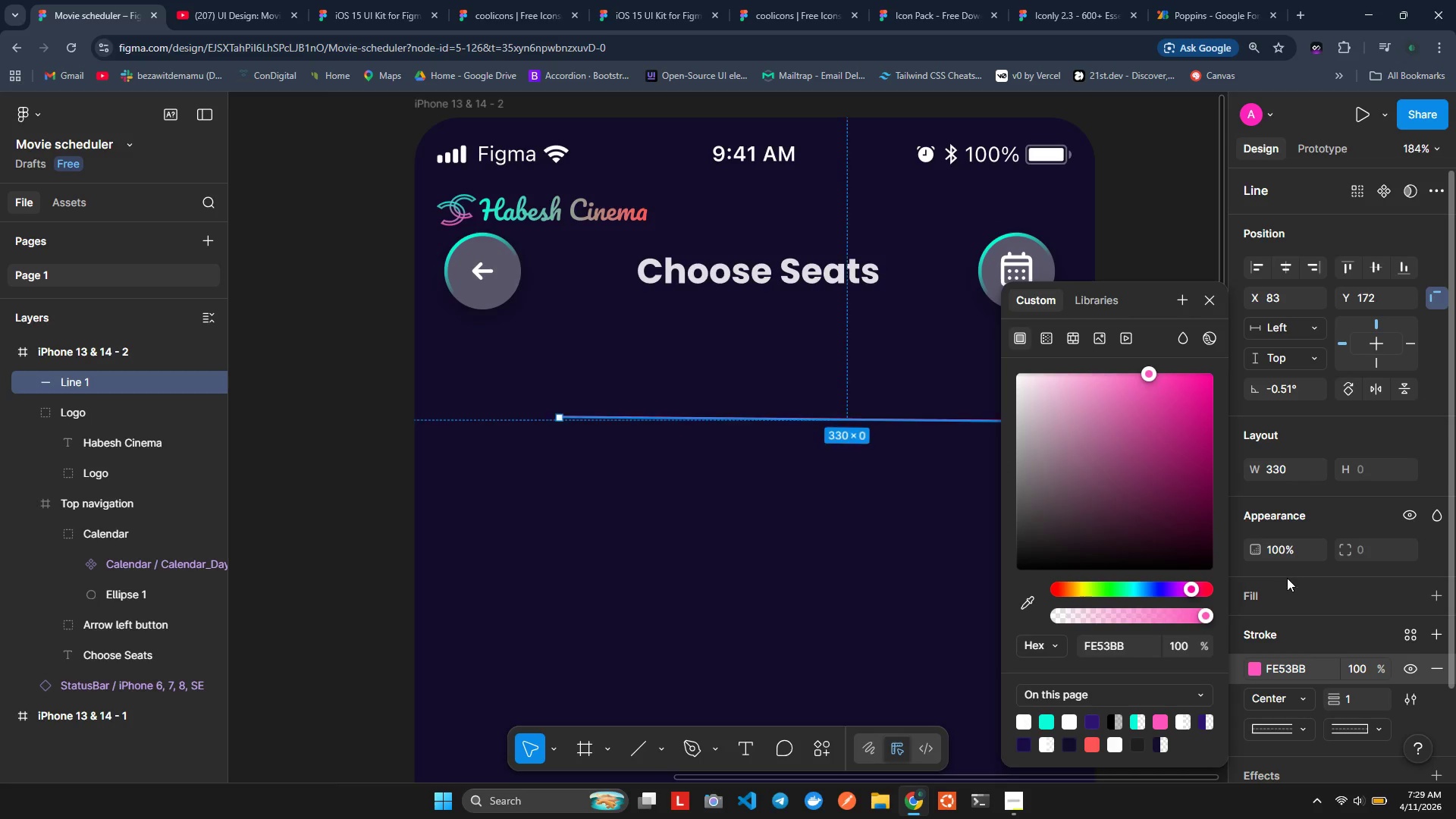 
left_click_drag(start_coordinate=[1339, 692], to_coordinate=[730, 438])
 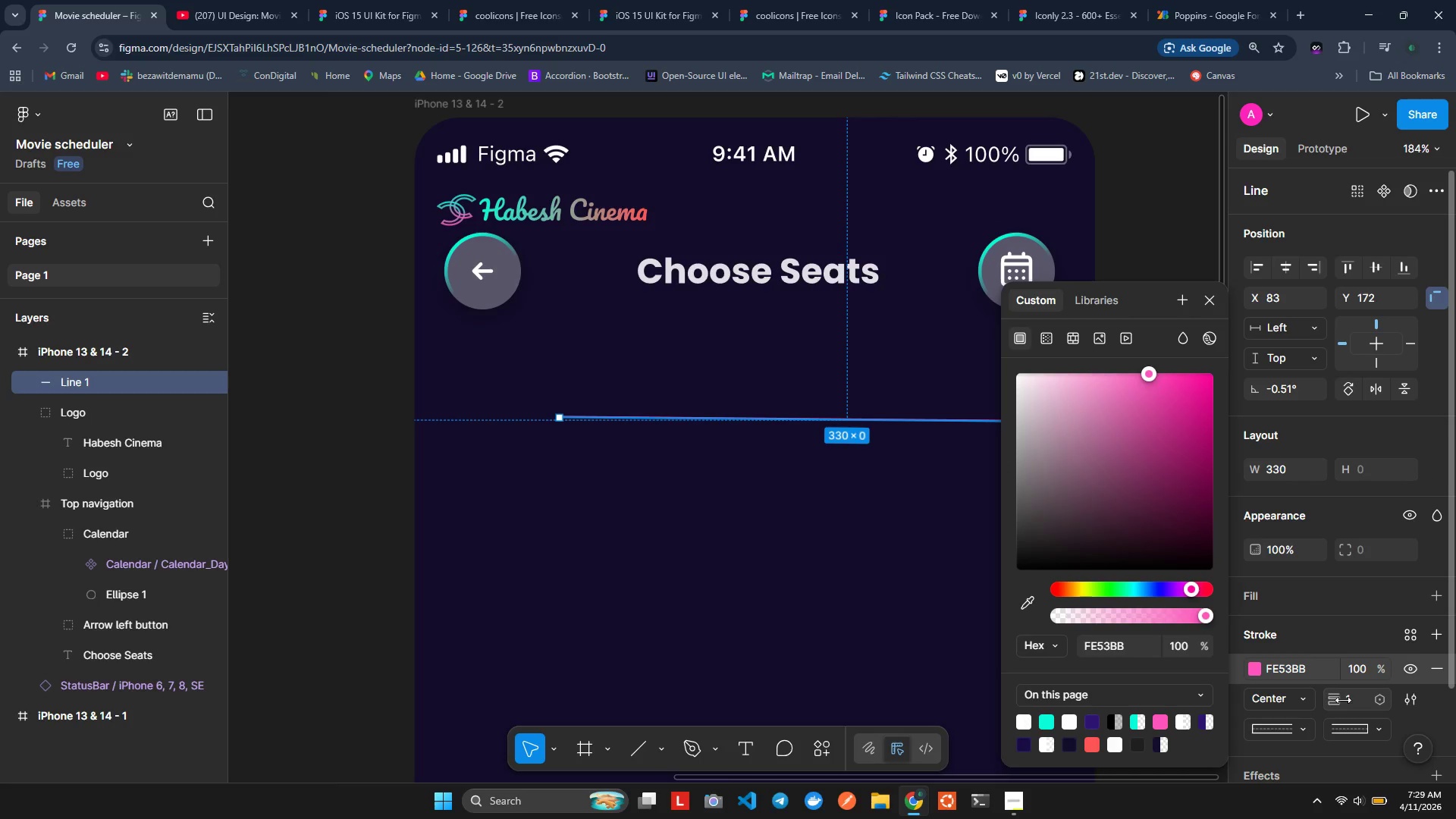 
left_click_drag(start_coordinate=[1343, 700], to_coordinate=[728, 437])
 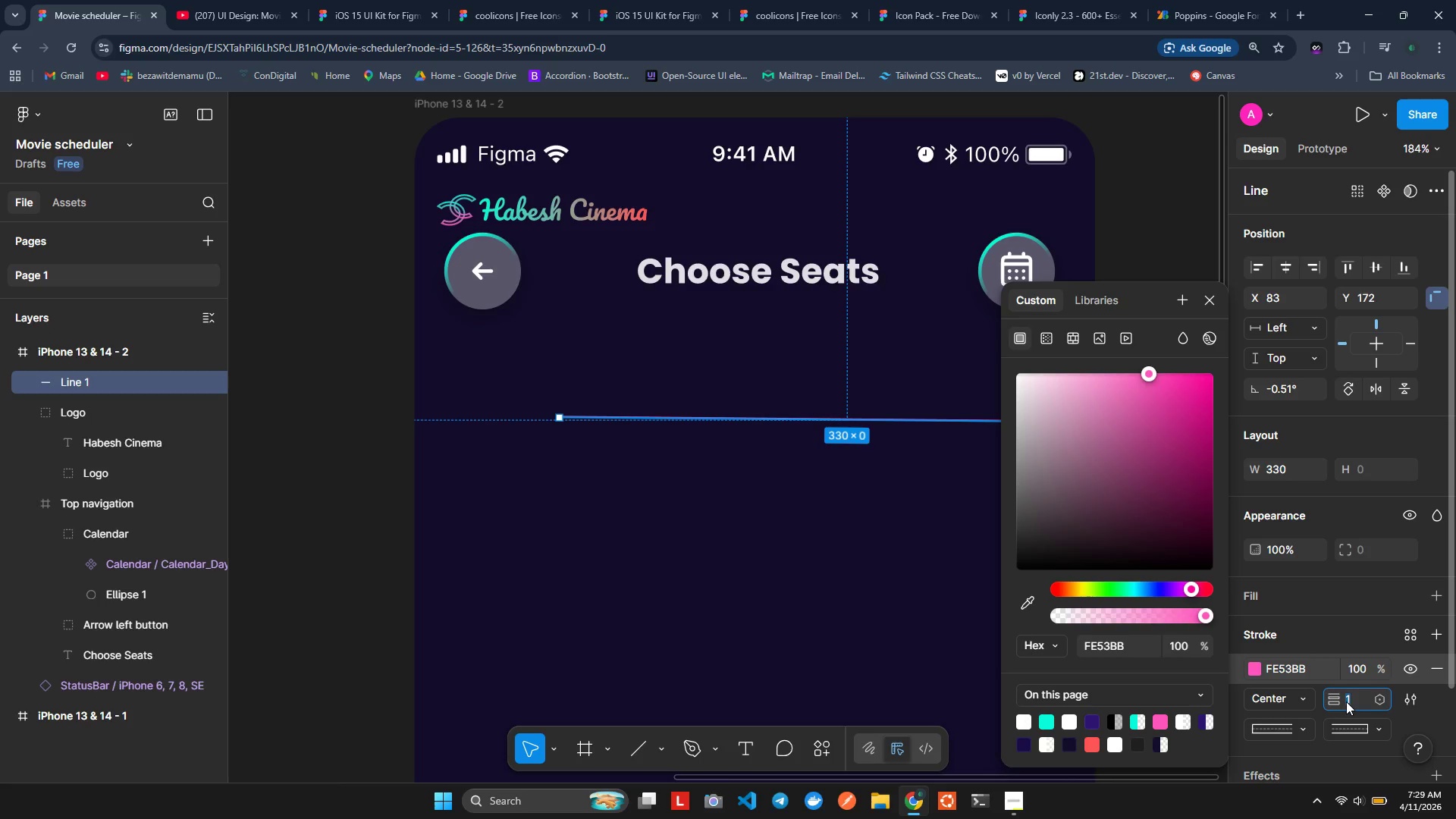 
key(5)
 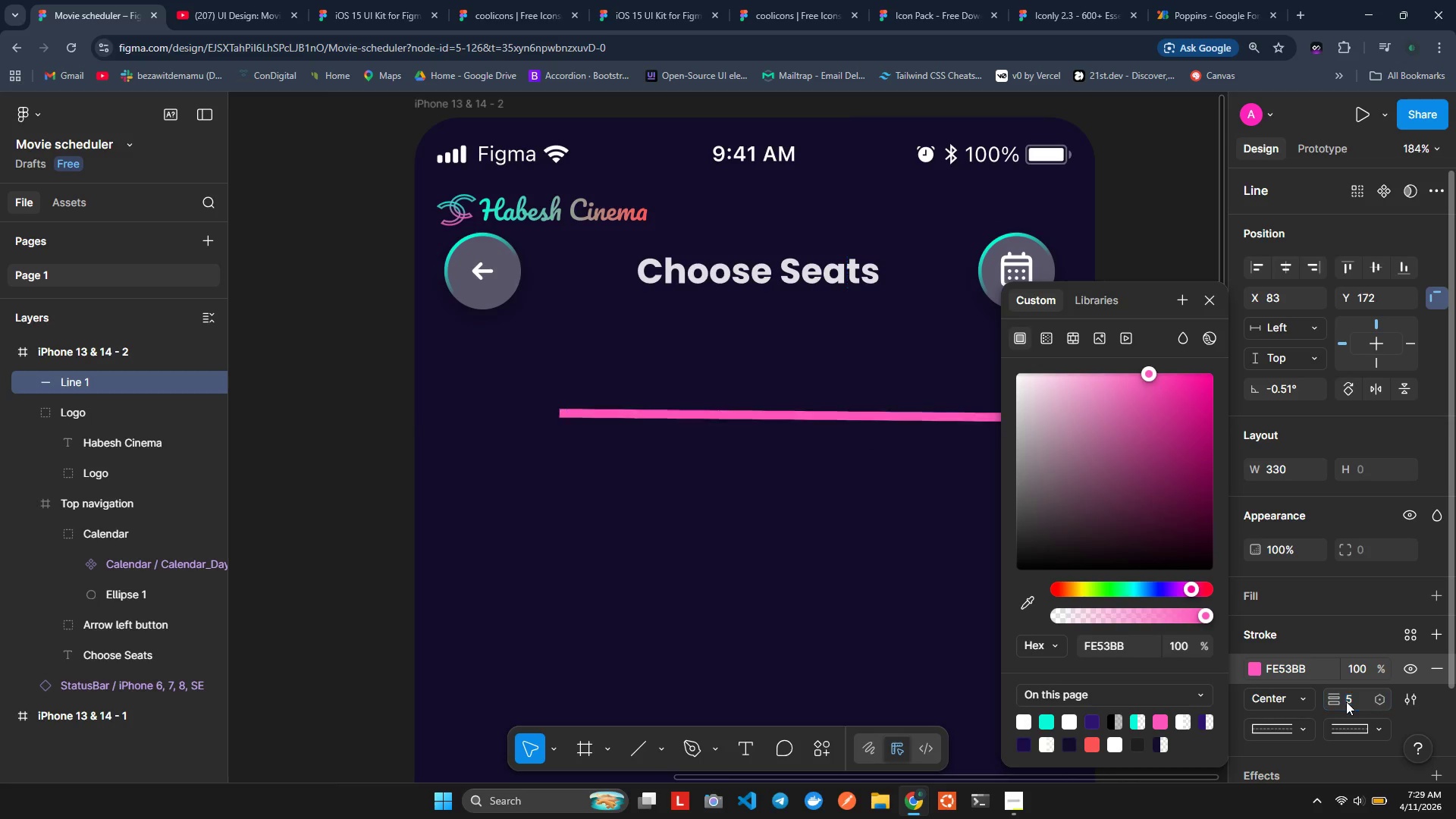 
left_click([1346, 701])
 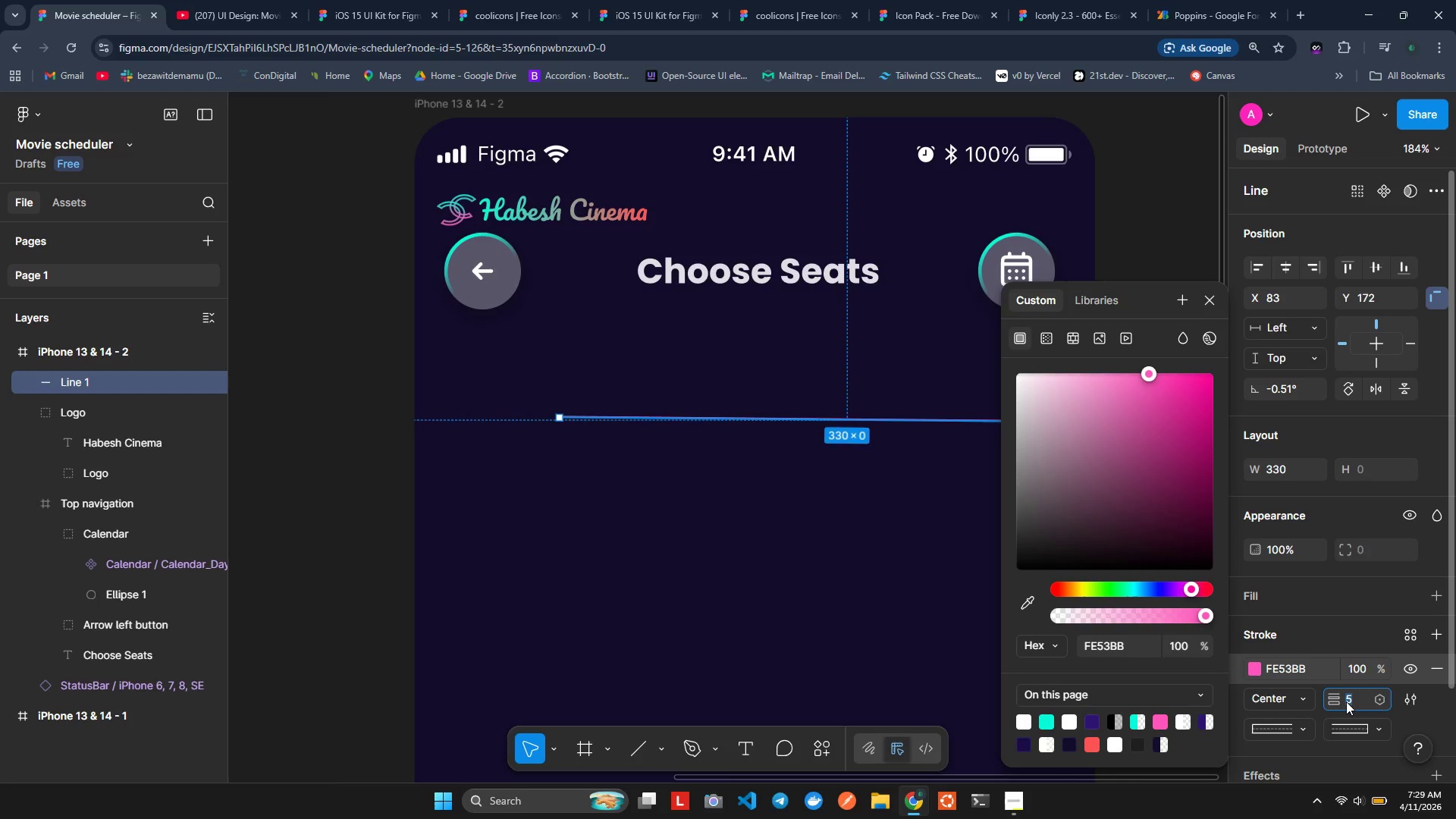 
key(Enter)
 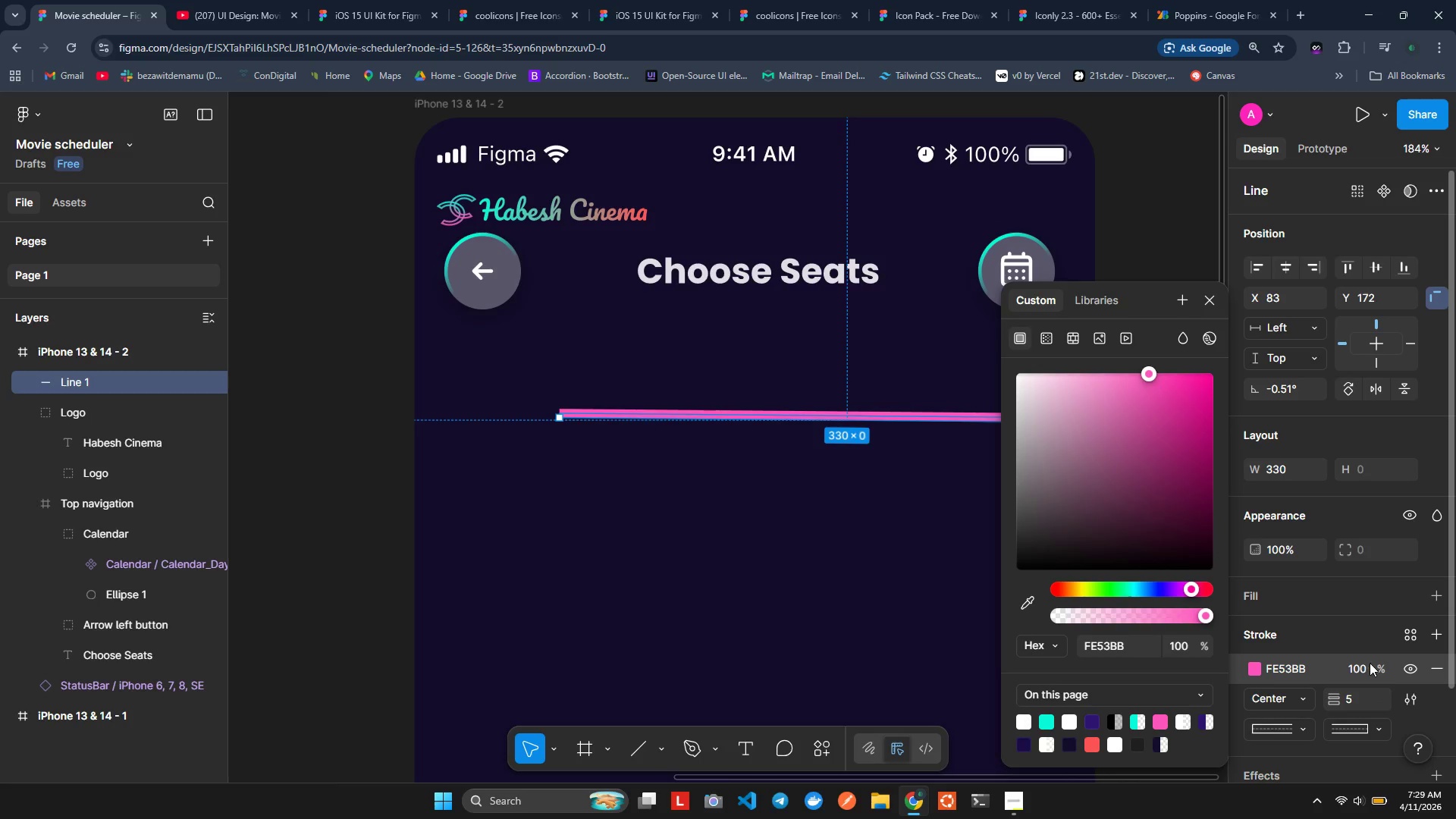 
wait(6.05)
 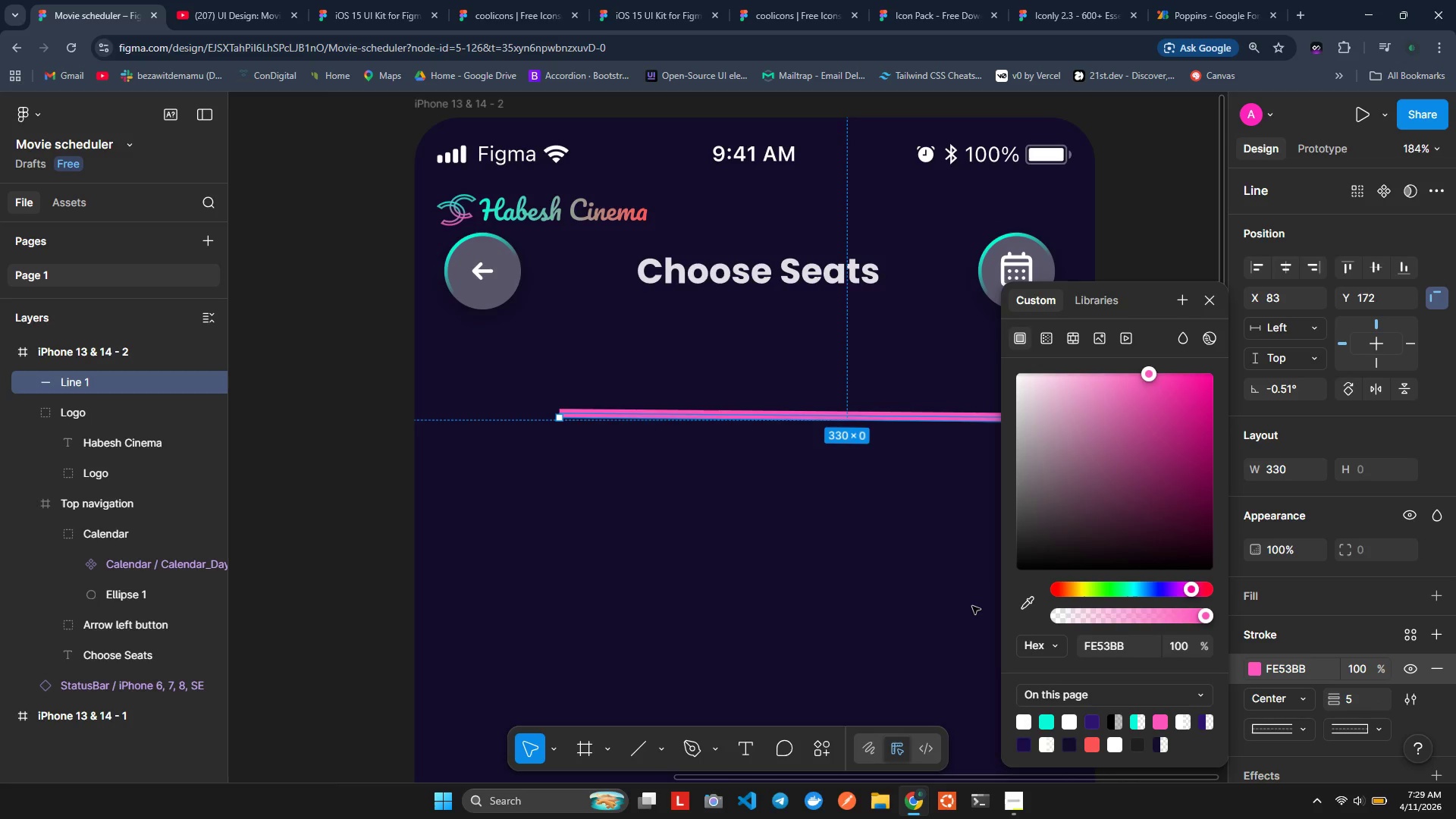 
scroll: coordinate [1455, 685], scroll_direction: down, amount: 1.0
 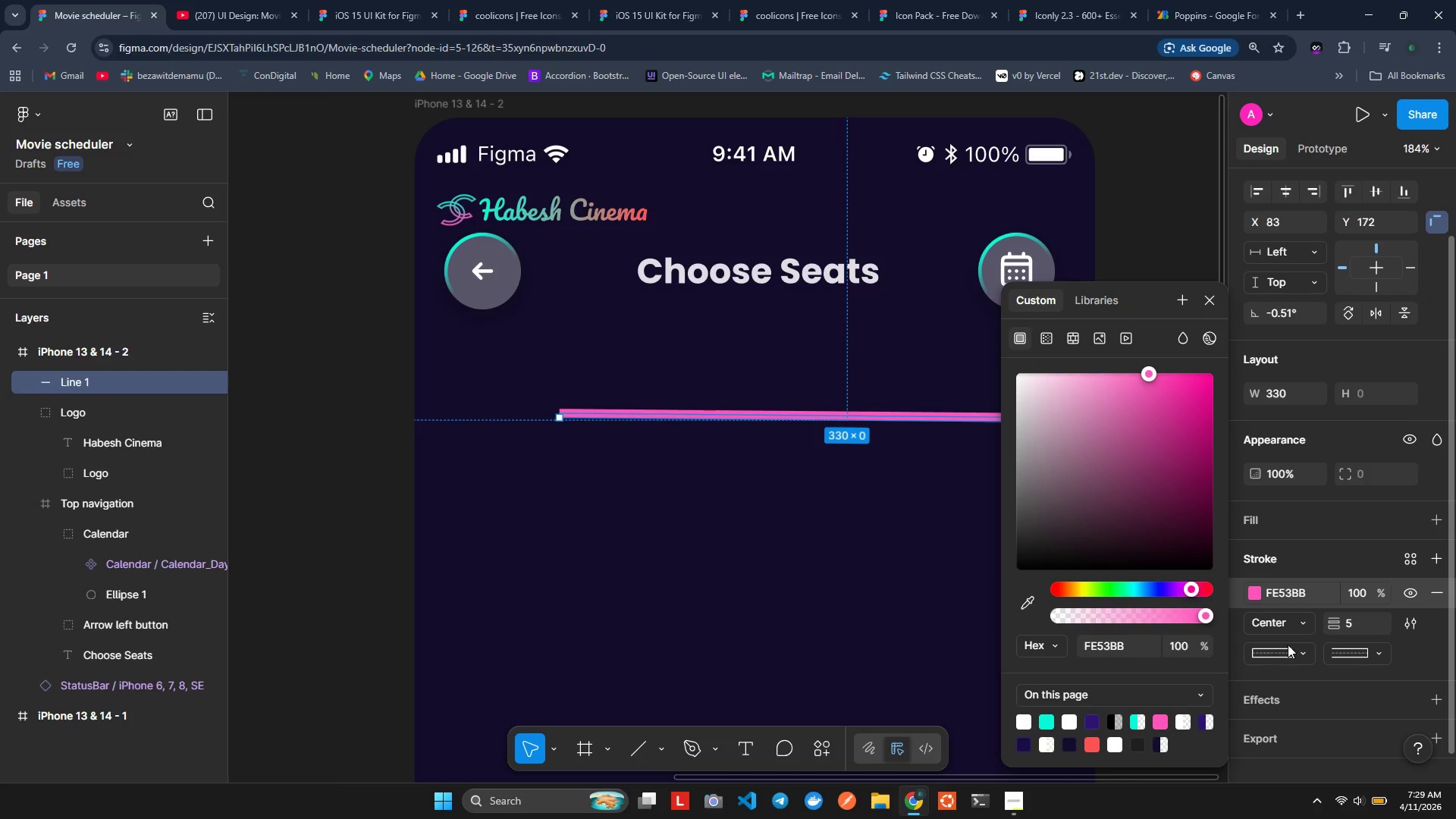 
left_click([1289, 623])
 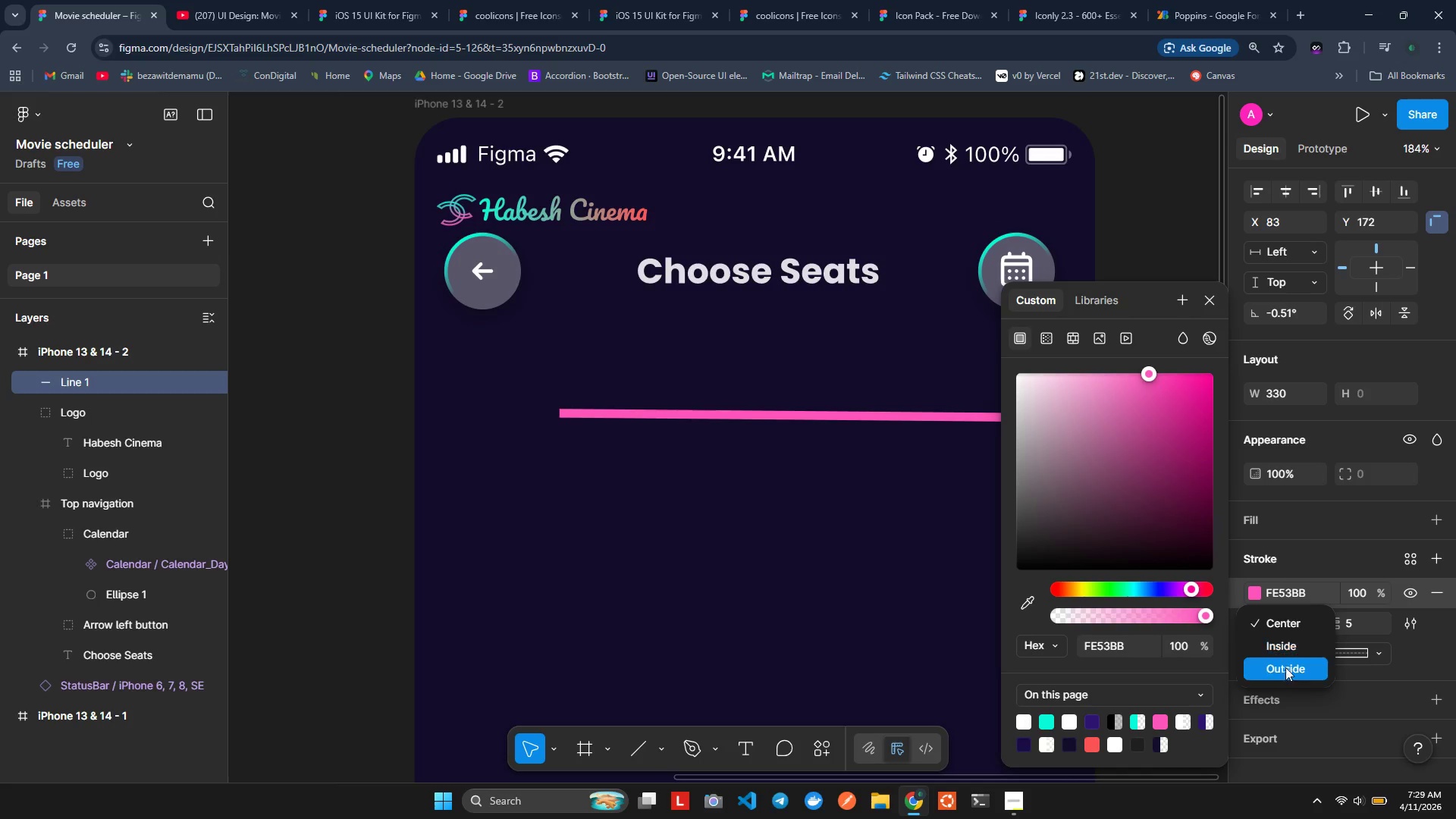 
left_click([1357, 688])
 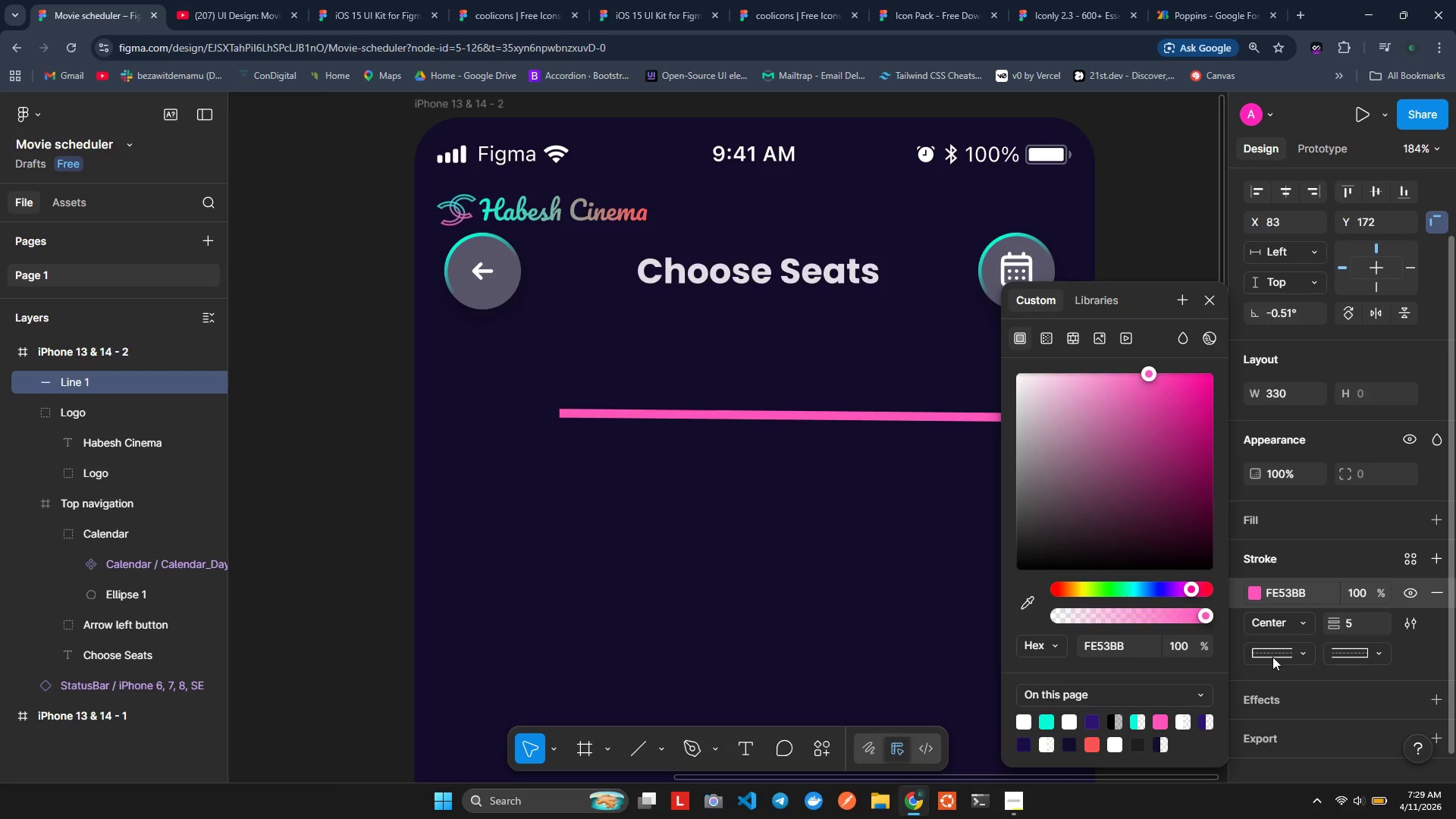 
left_click([1272, 657])
 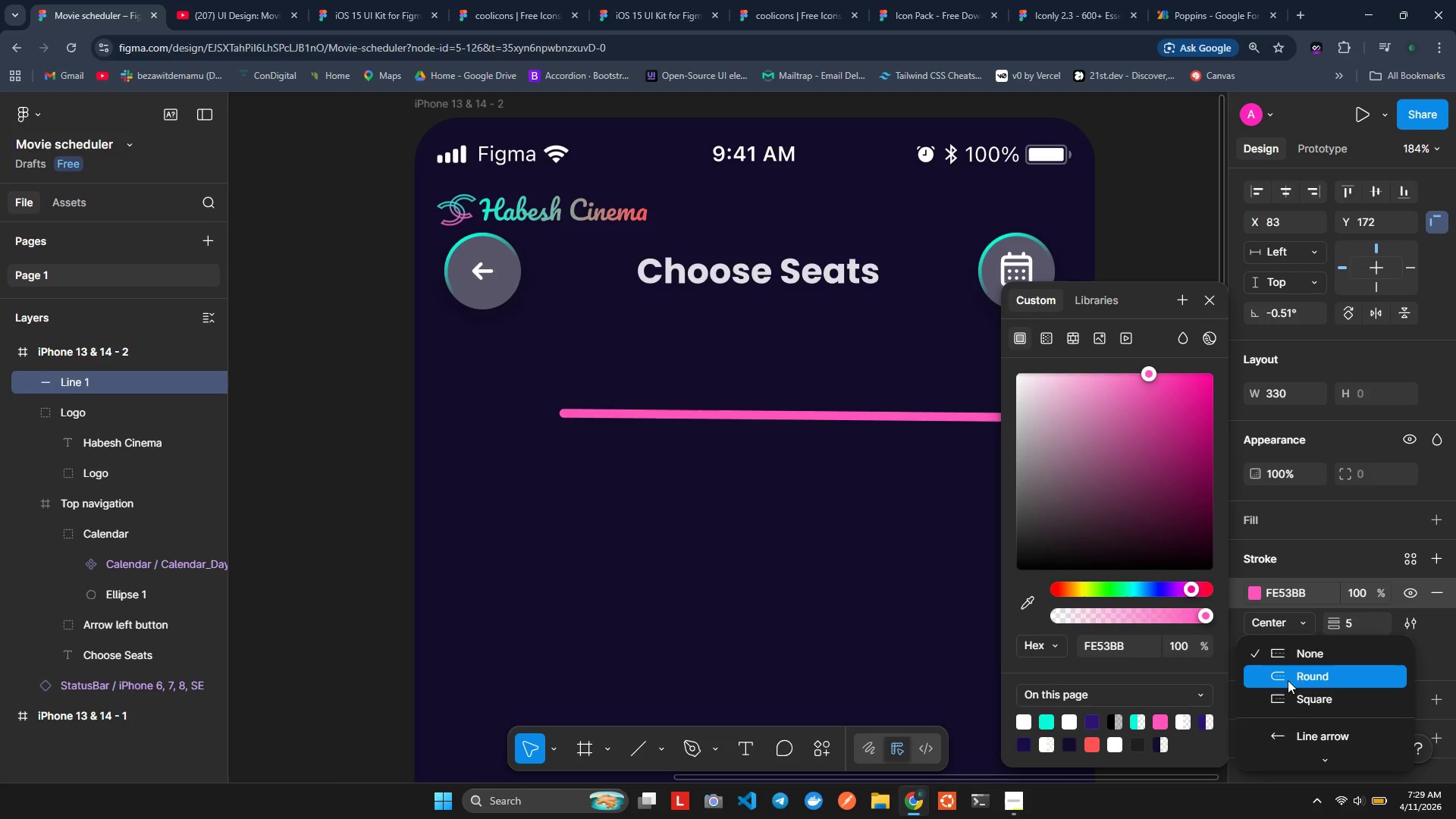 
left_click([1288, 680])
 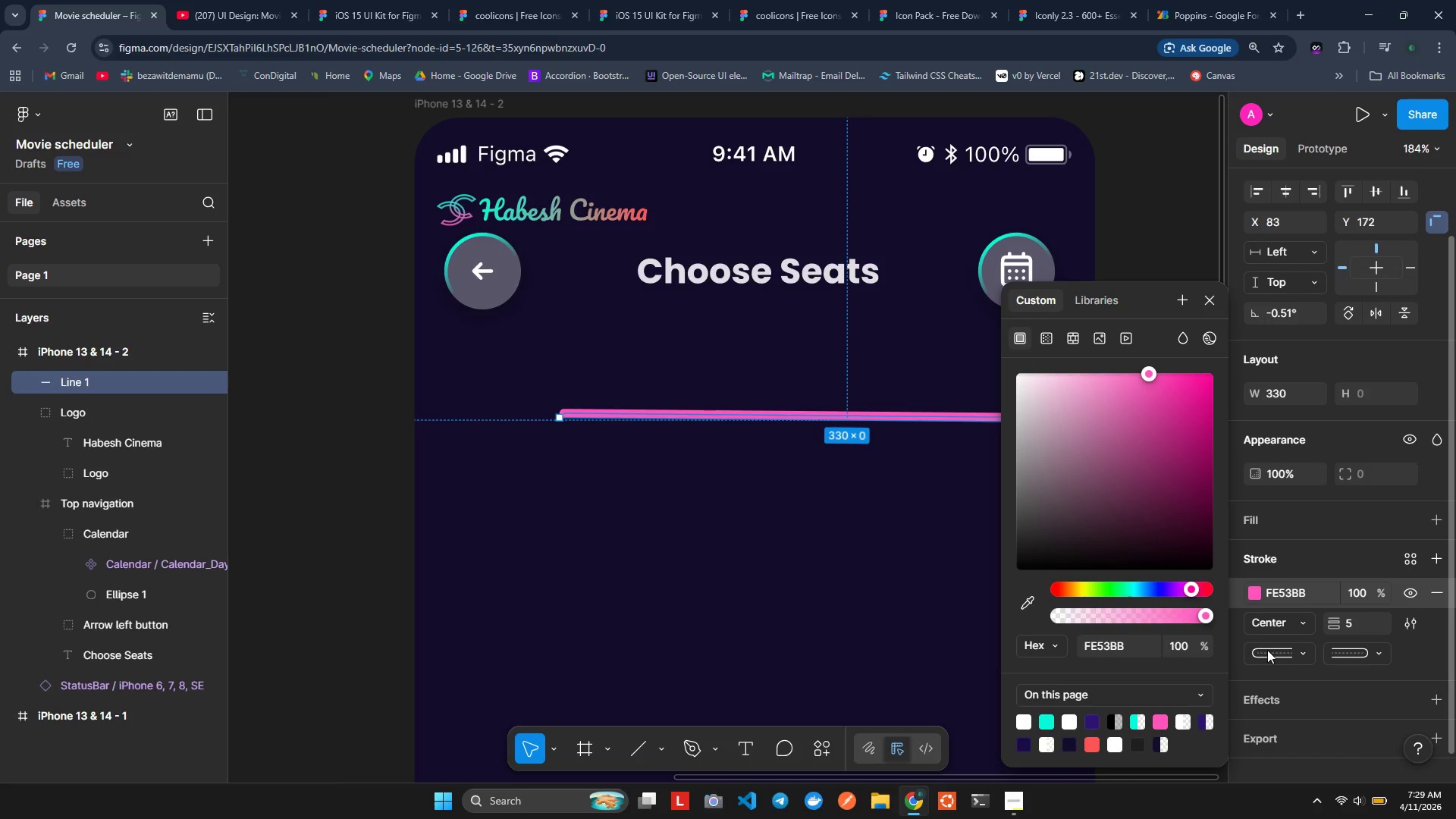 
left_click([1313, 674])
 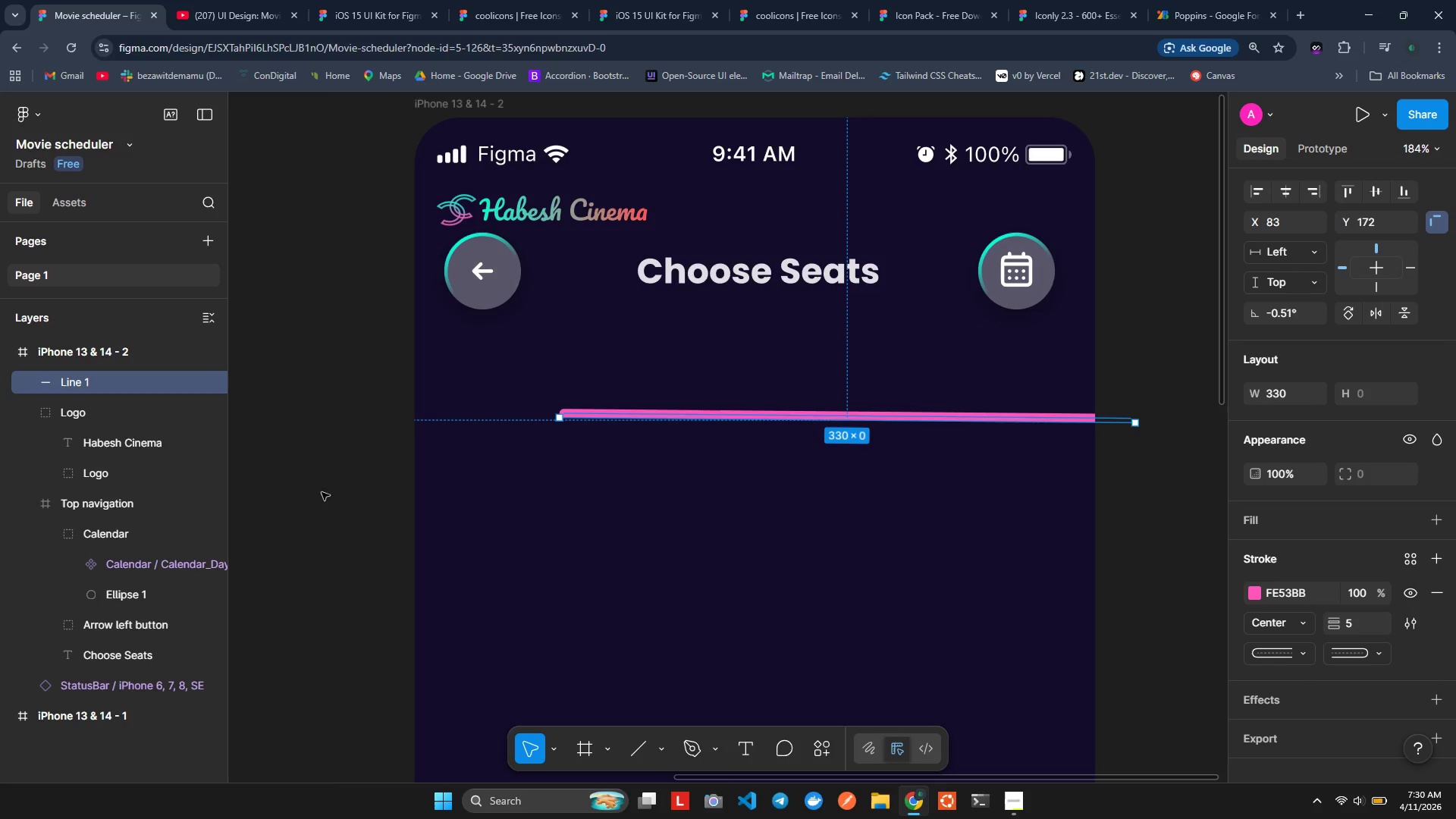 
left_click_drag(start_coordinate=[688, 418], to_coordinate=[613, 361])
 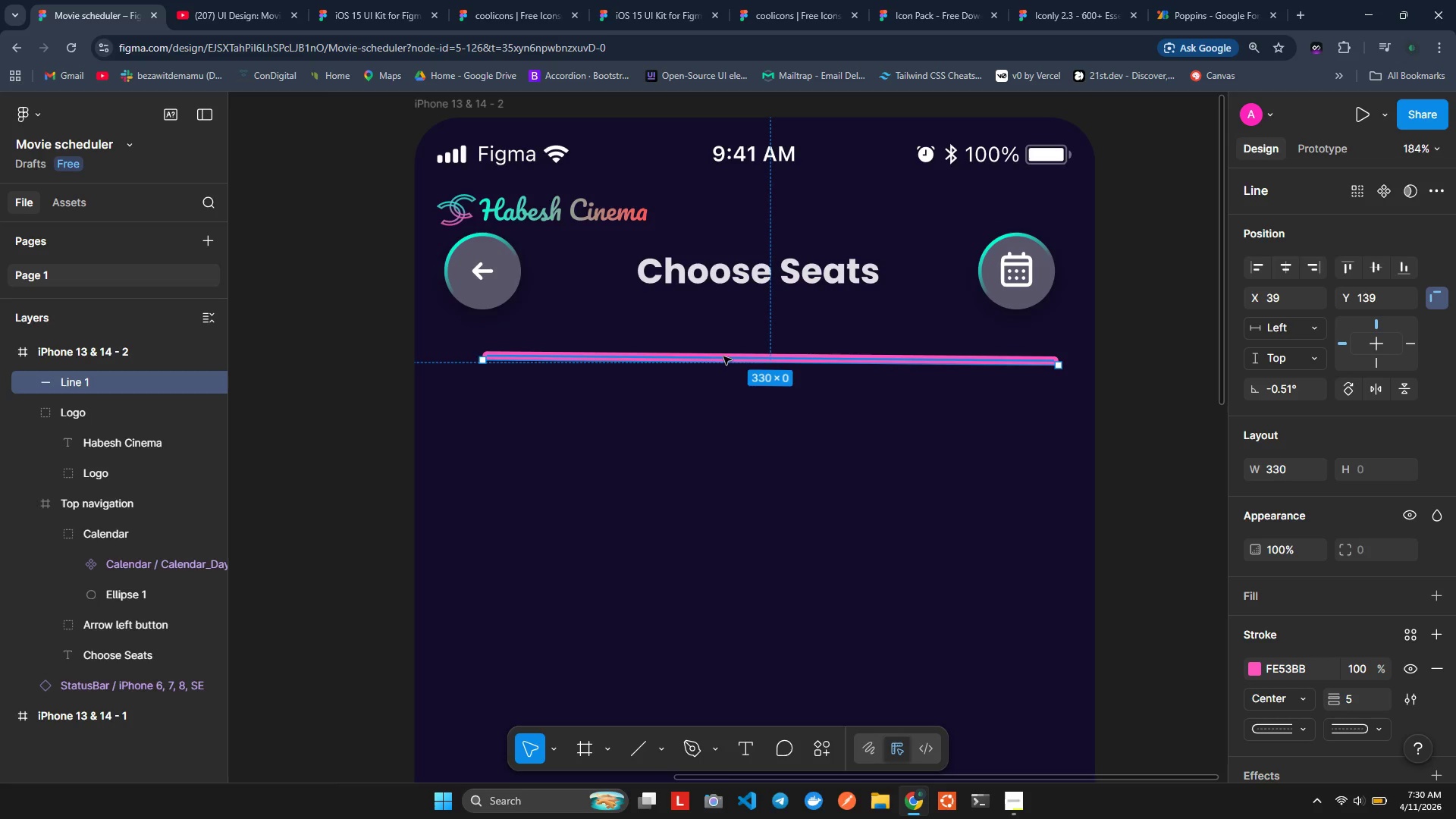 
left_click_drag(start_coordinate=[736, 359], to_coordinate=[715, 401])
 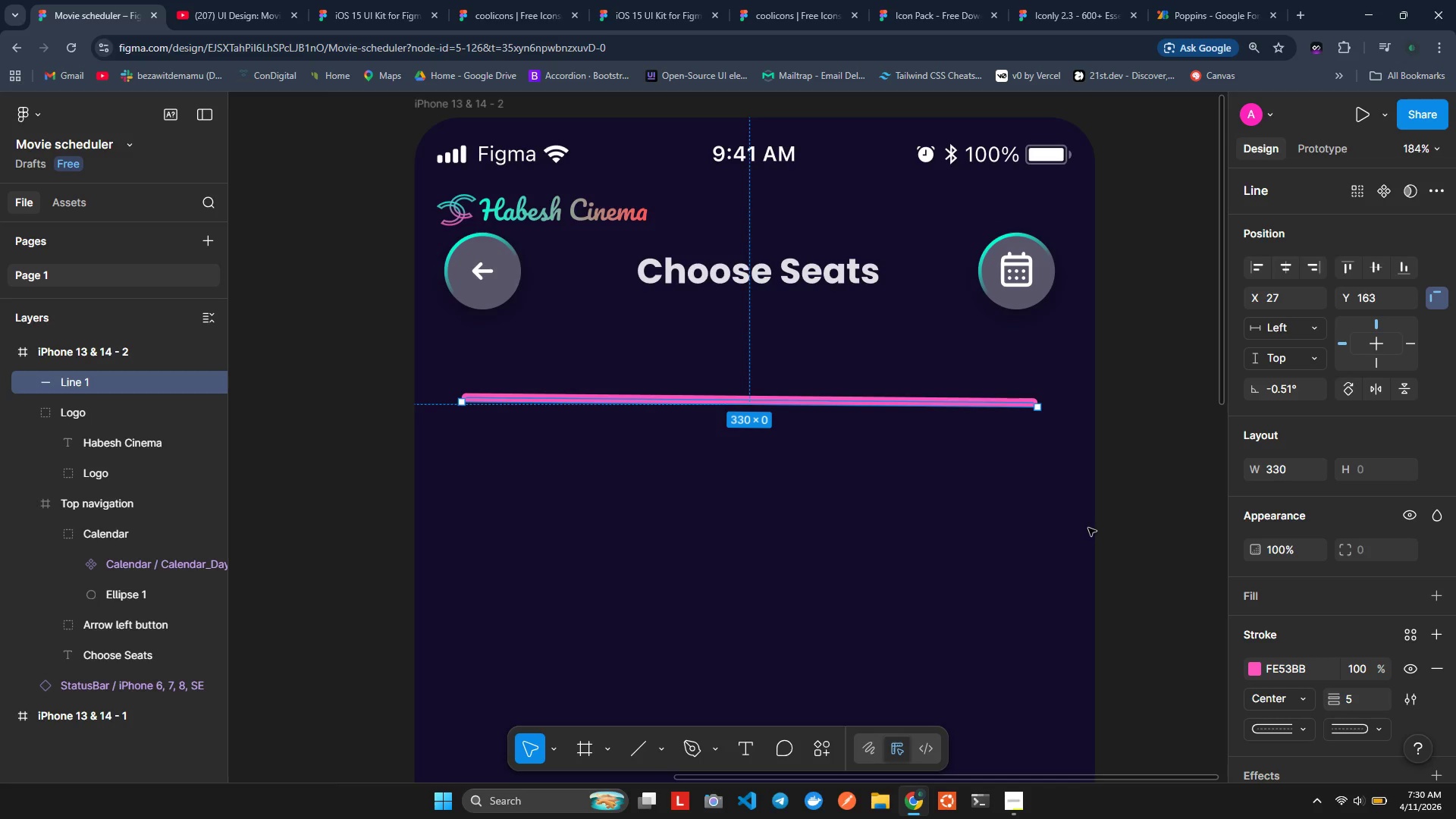 
wait(13.17)
 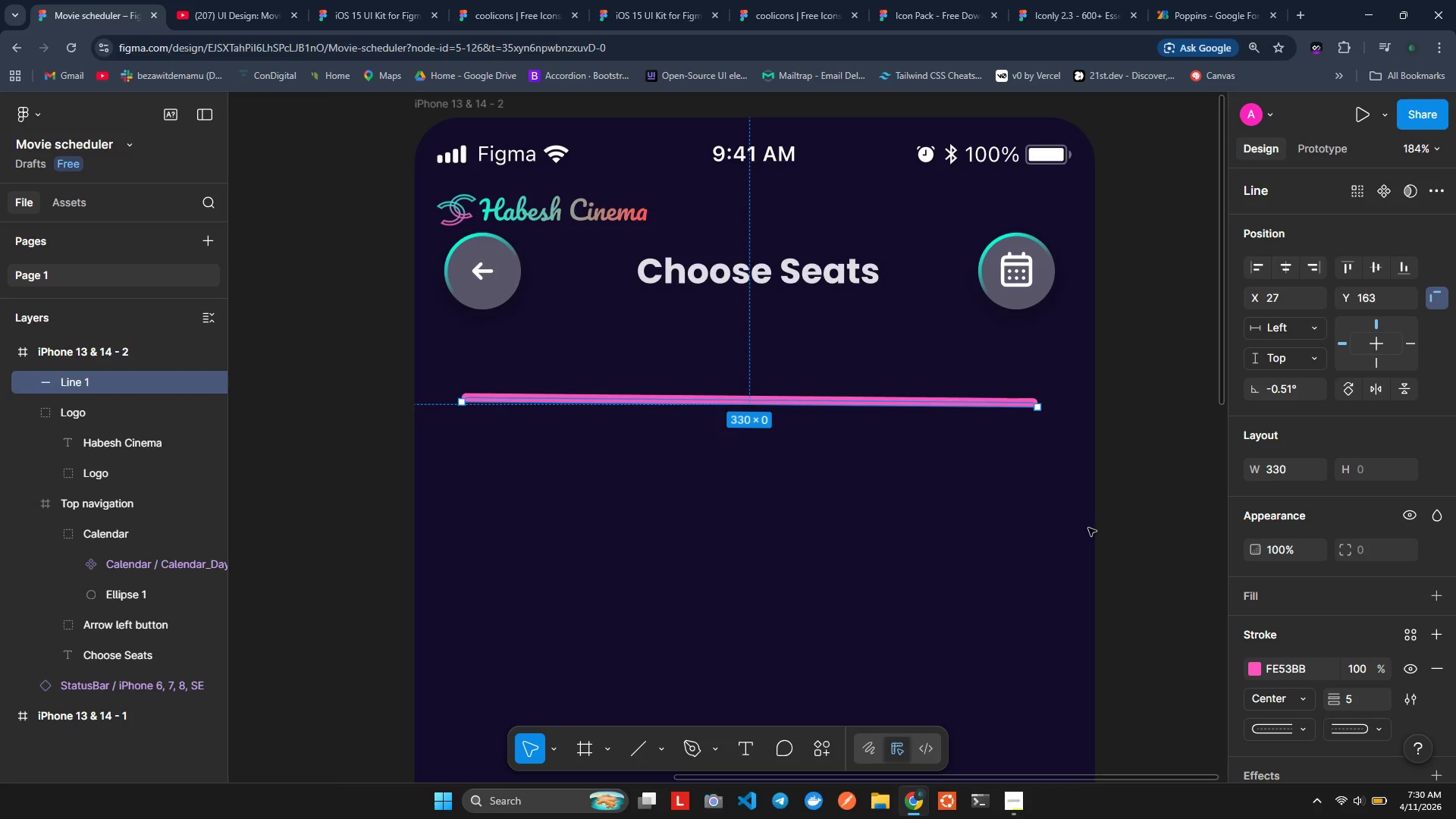 
left_click([463, 400])
 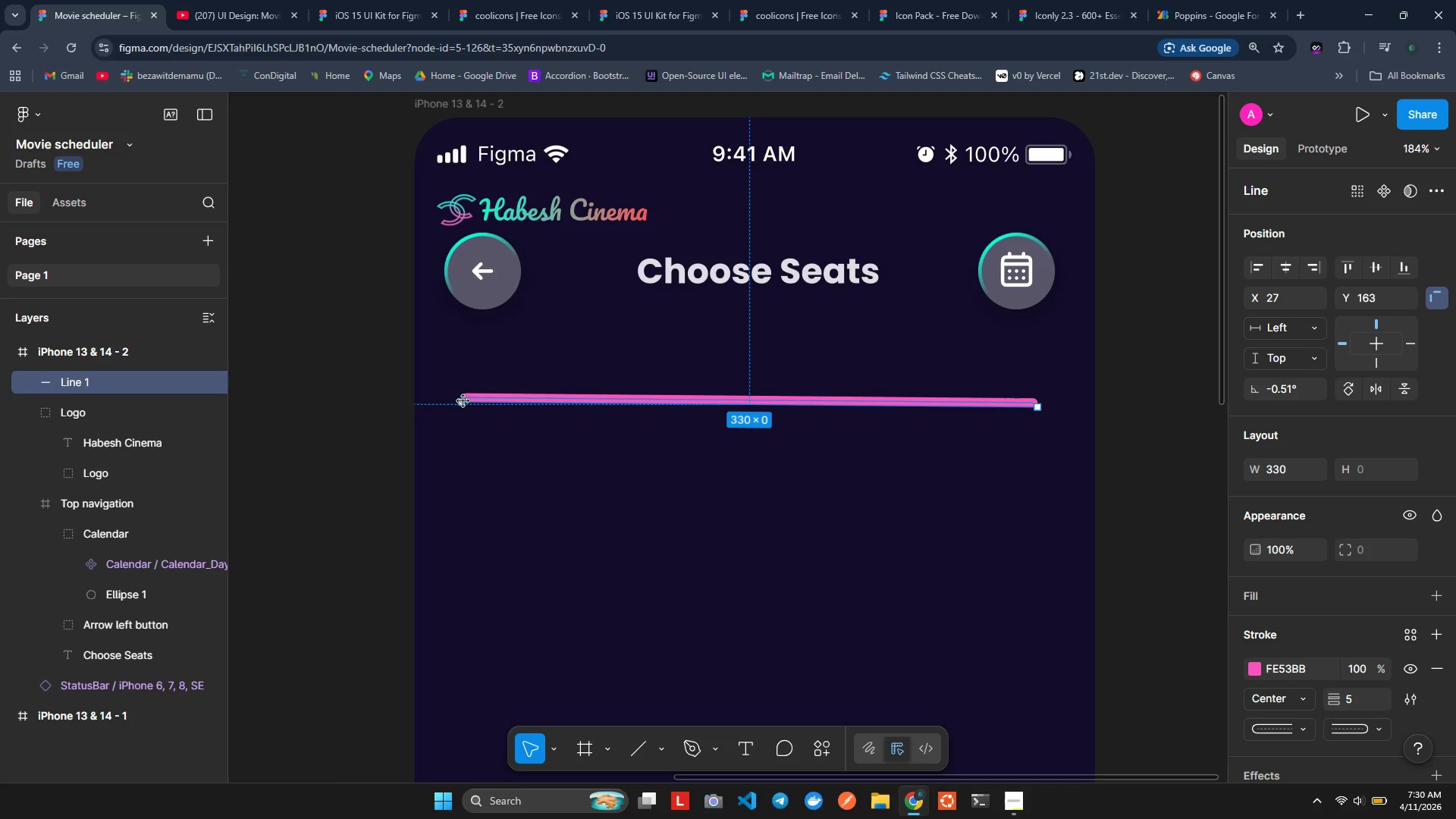 
double_click([463, 401])
 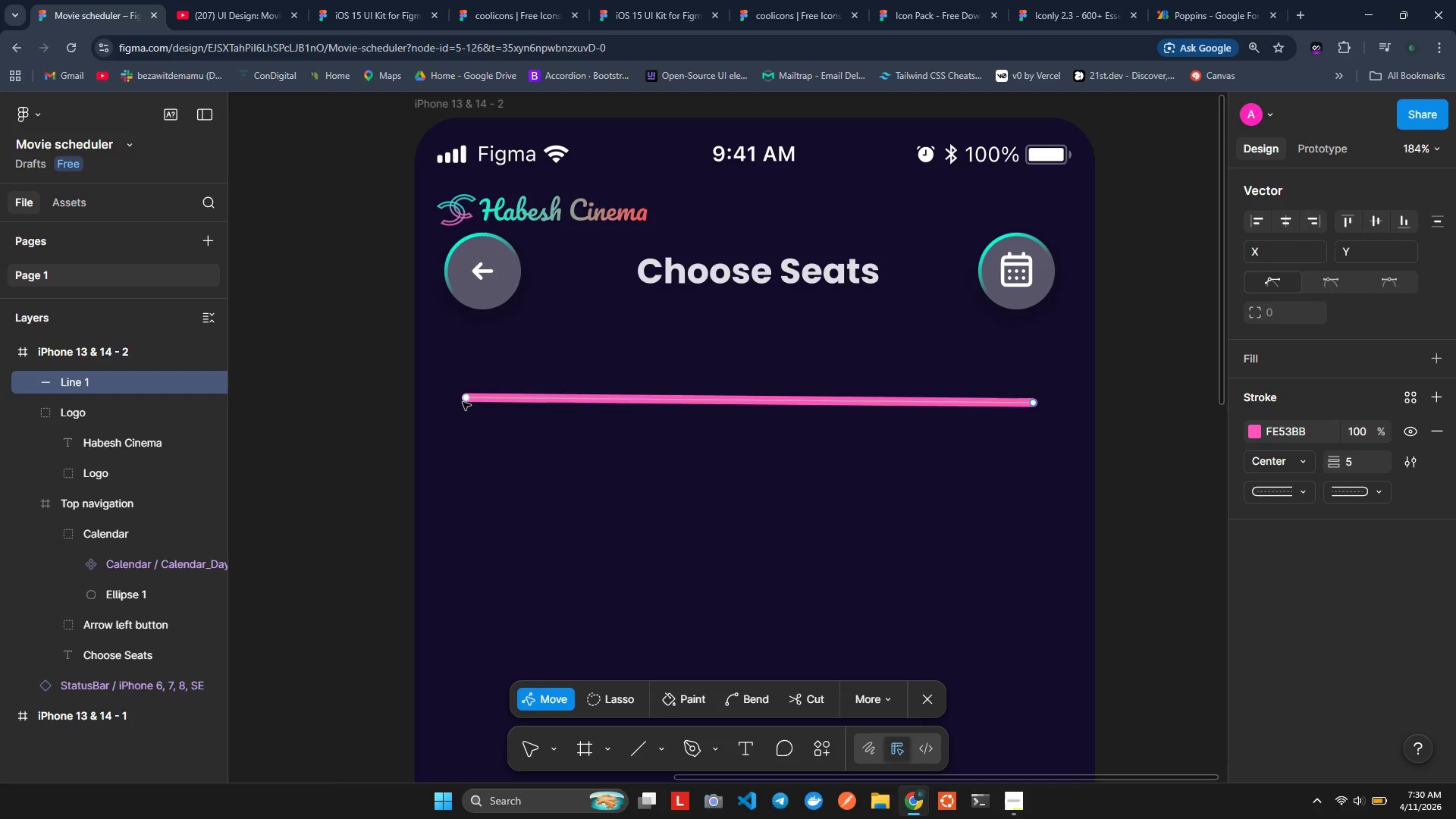 
wait(12.58)
 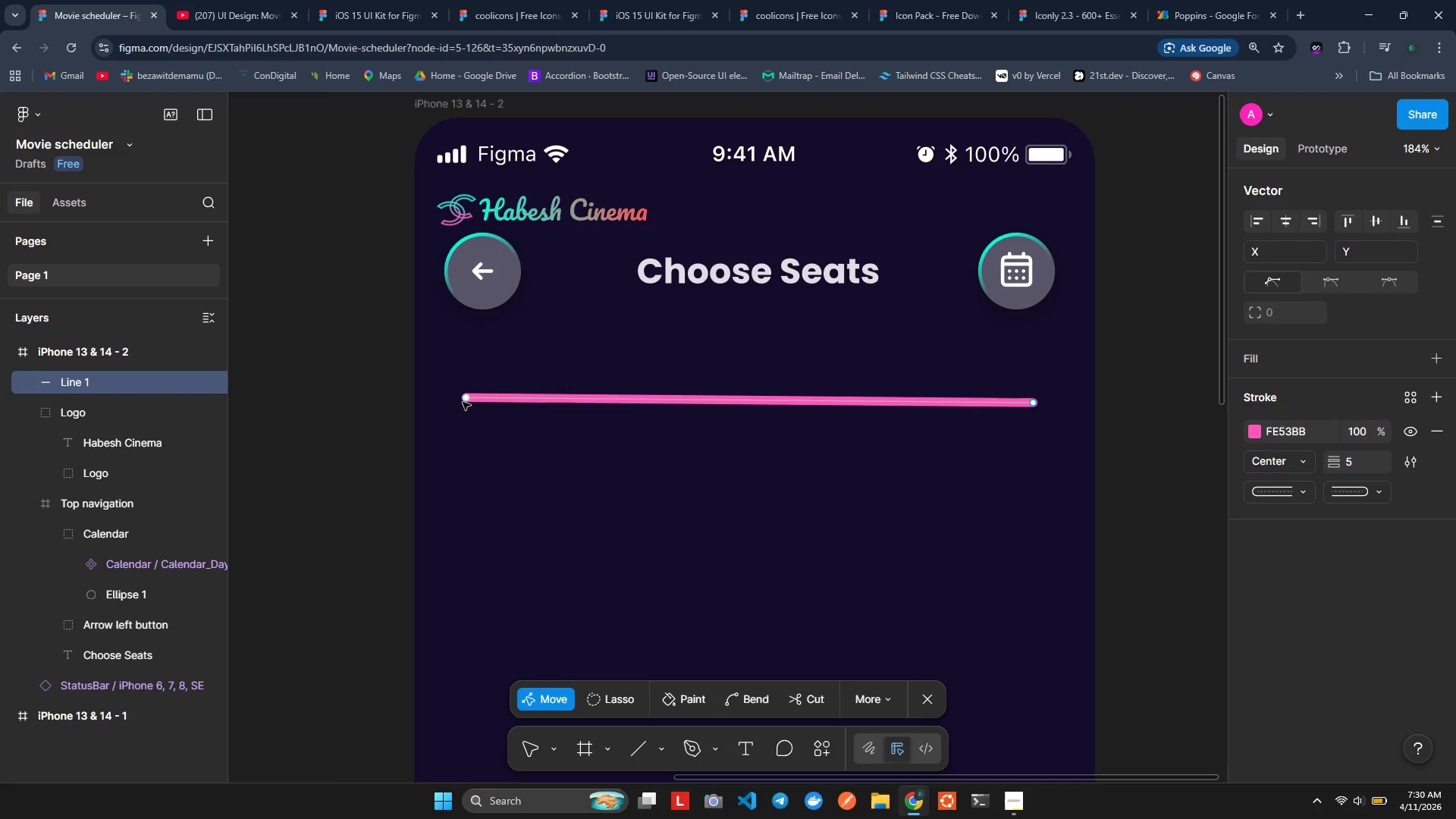 
double_click([468, 401])
 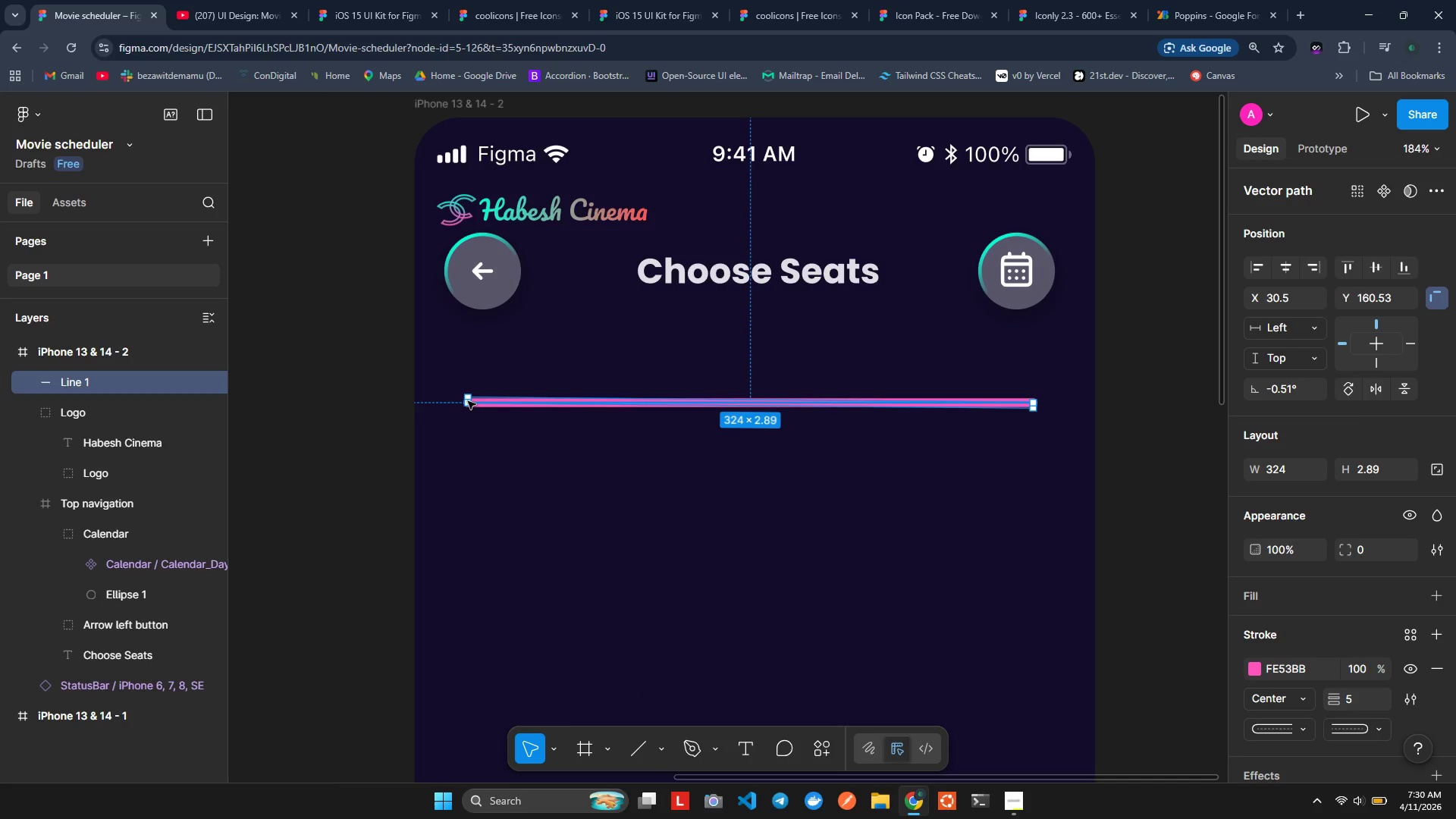 
left_click_drag(start_coordinate=[468, 401], to_coordinate=[476, 398])
 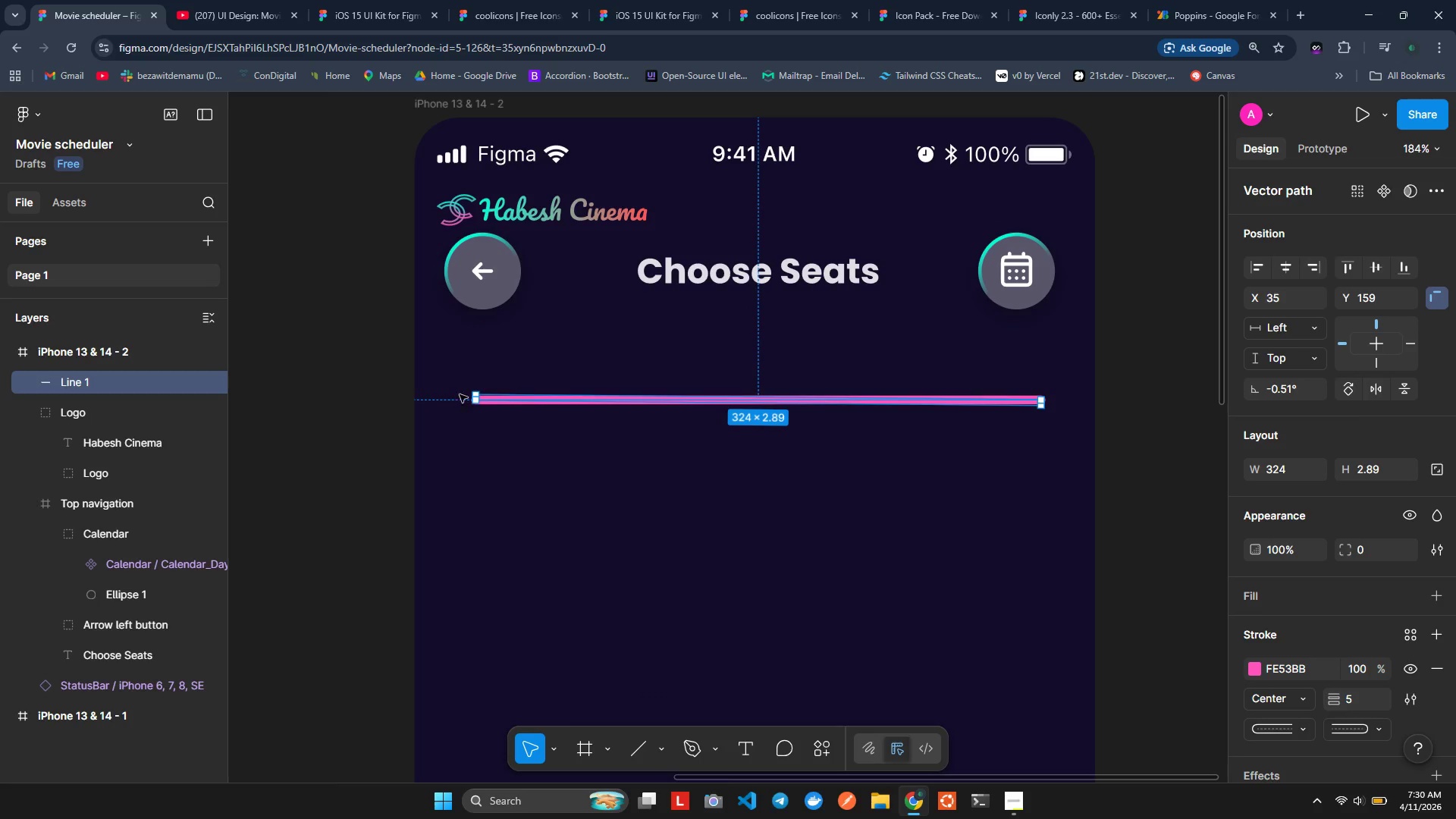 
hold_key(key=ShiftLeft, duration=0.98)
 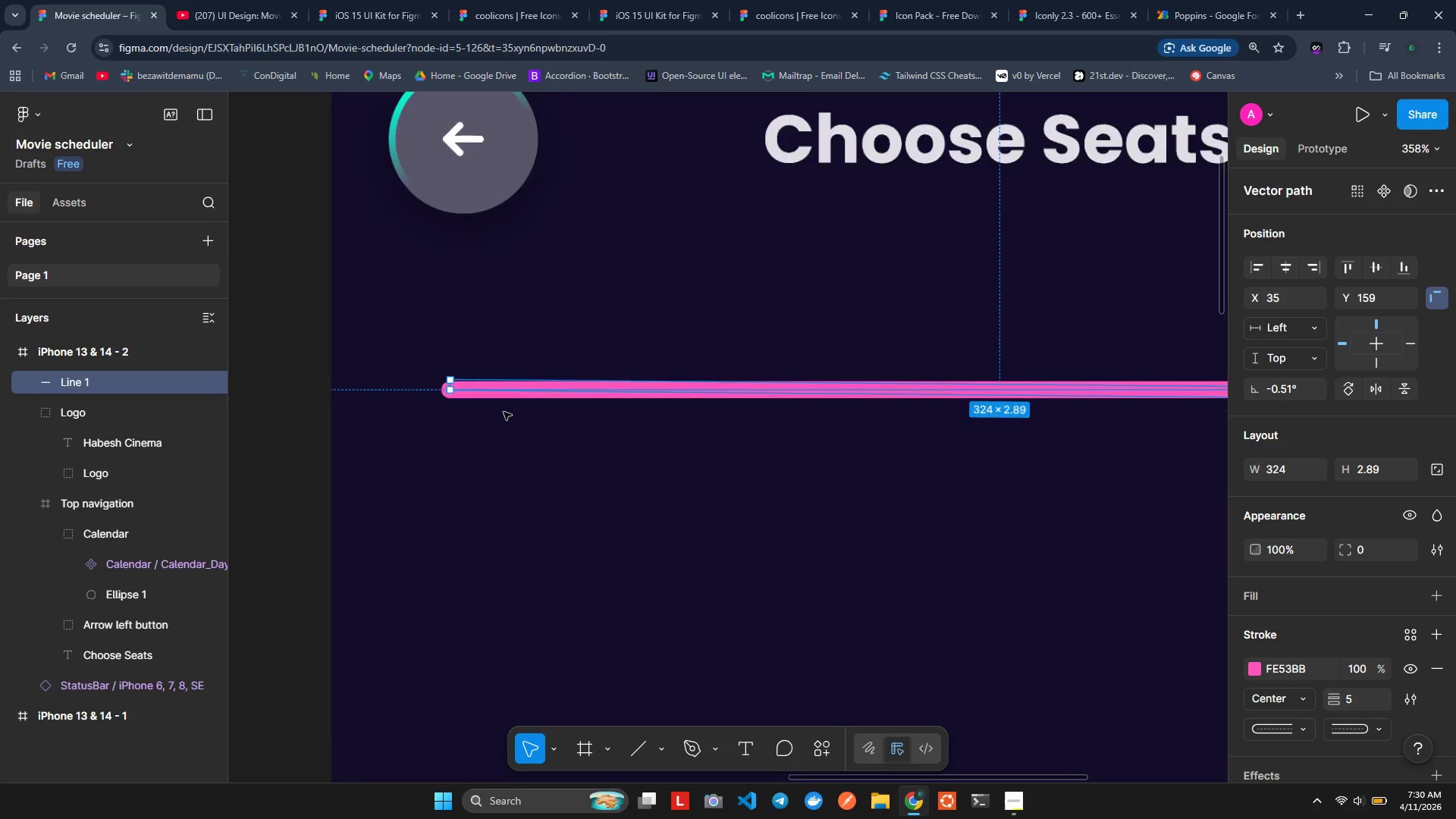 
hold_key(key=ControlLeft, duration=0.64)
 